 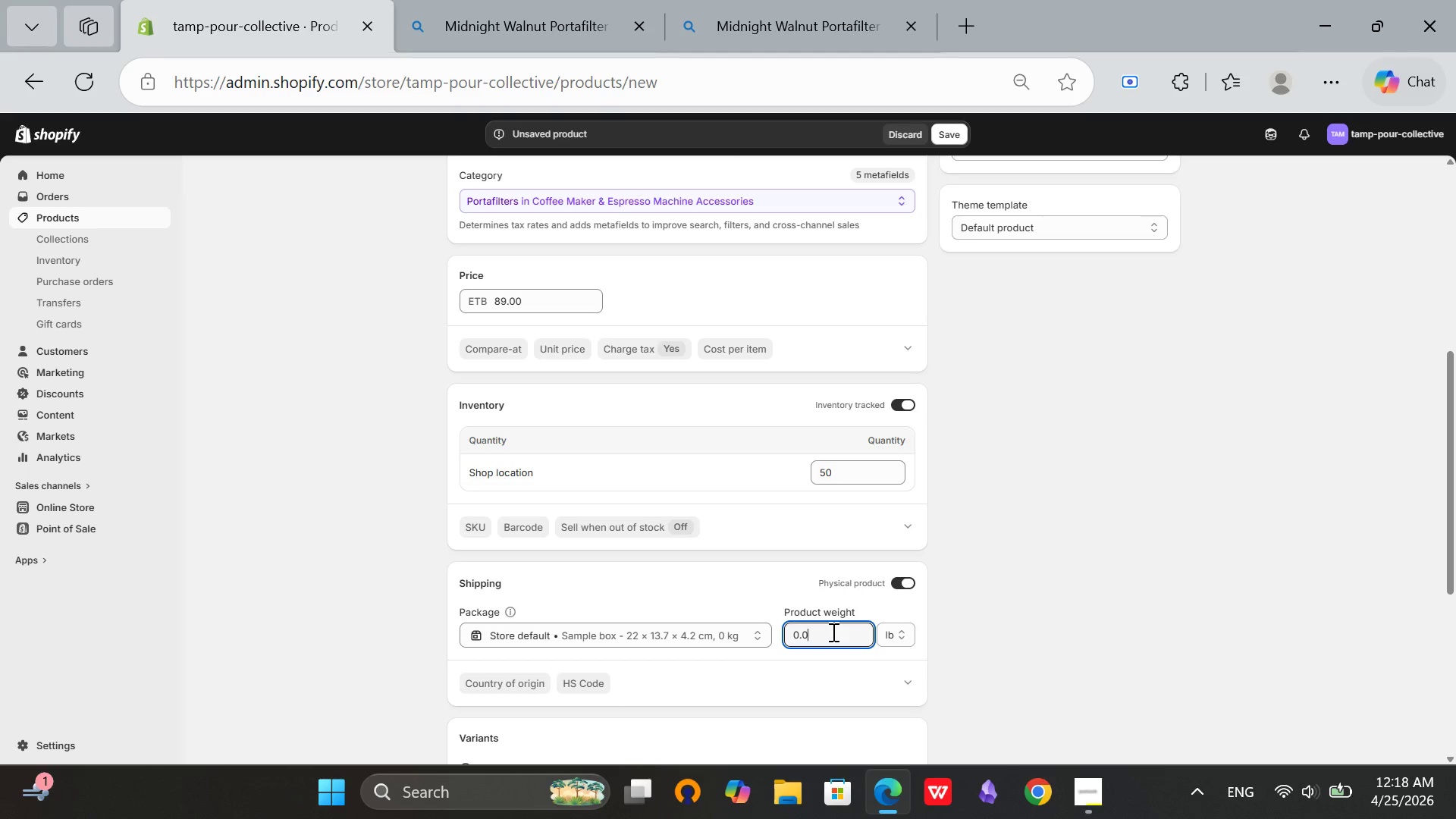 
key(Backspace)
 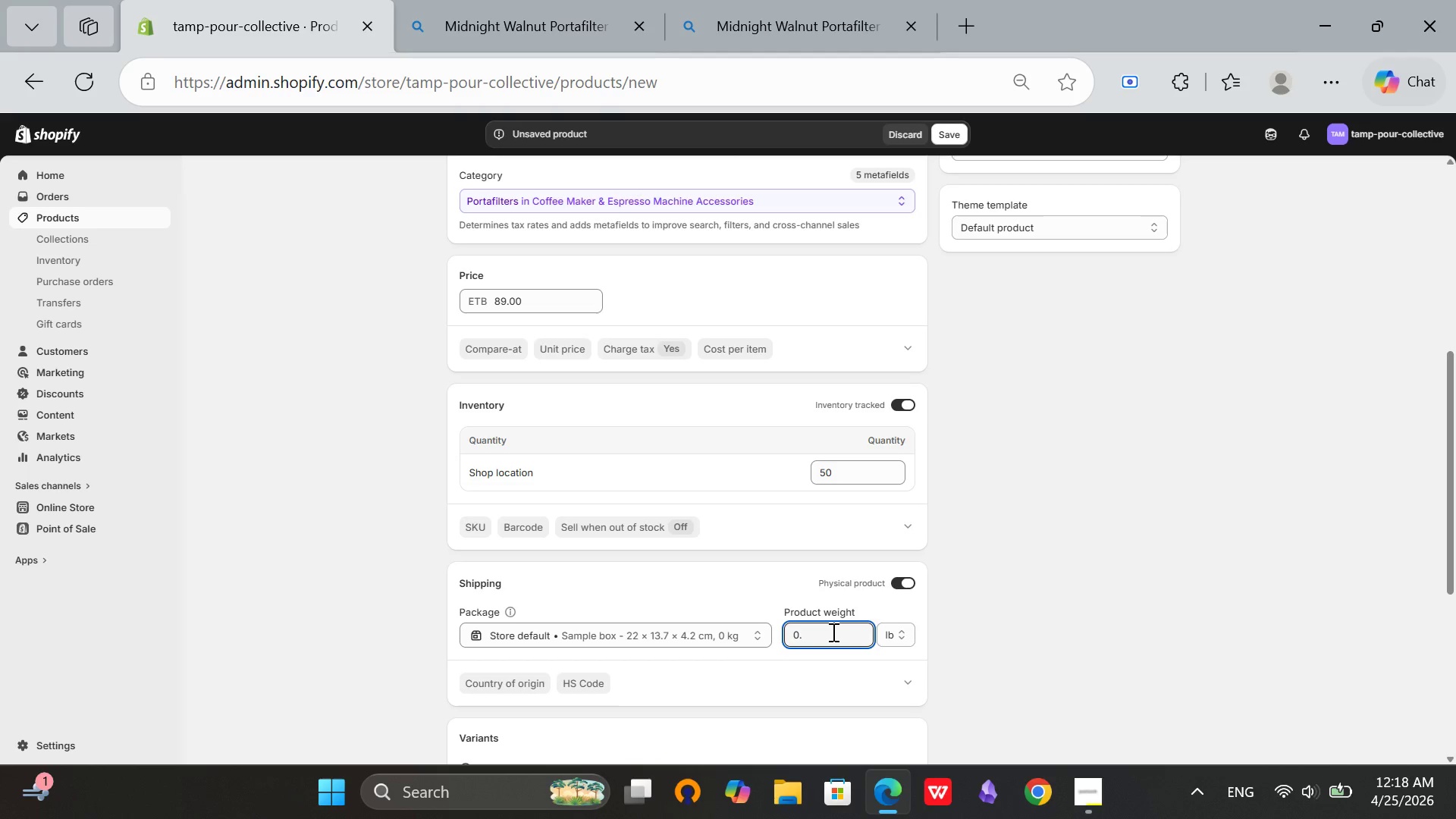 
key(8)
 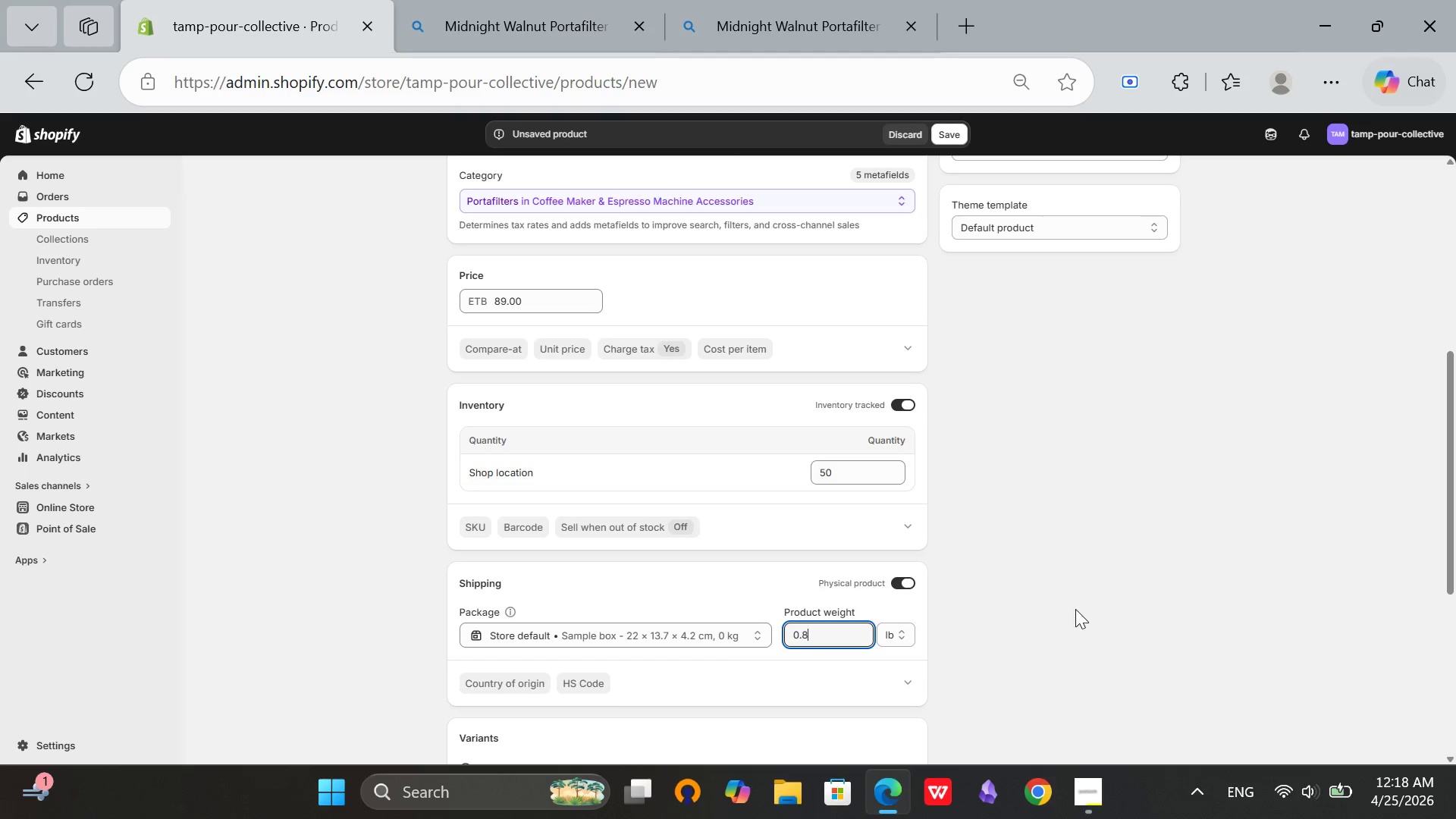 
left_click([1076, 609])
 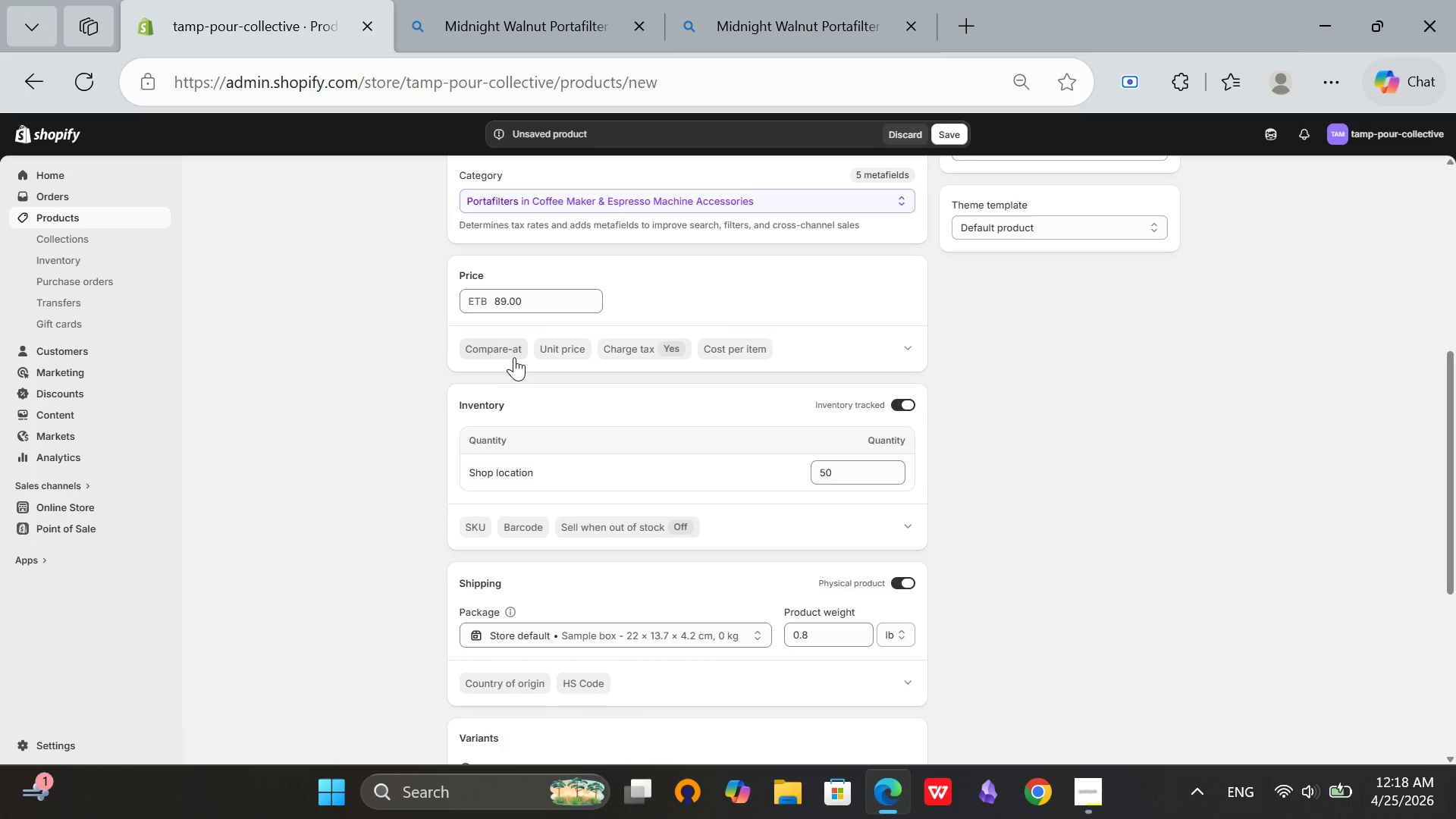 
scroll: coordinate [1070, 418], scroll_direction: down, amount: 5.0
 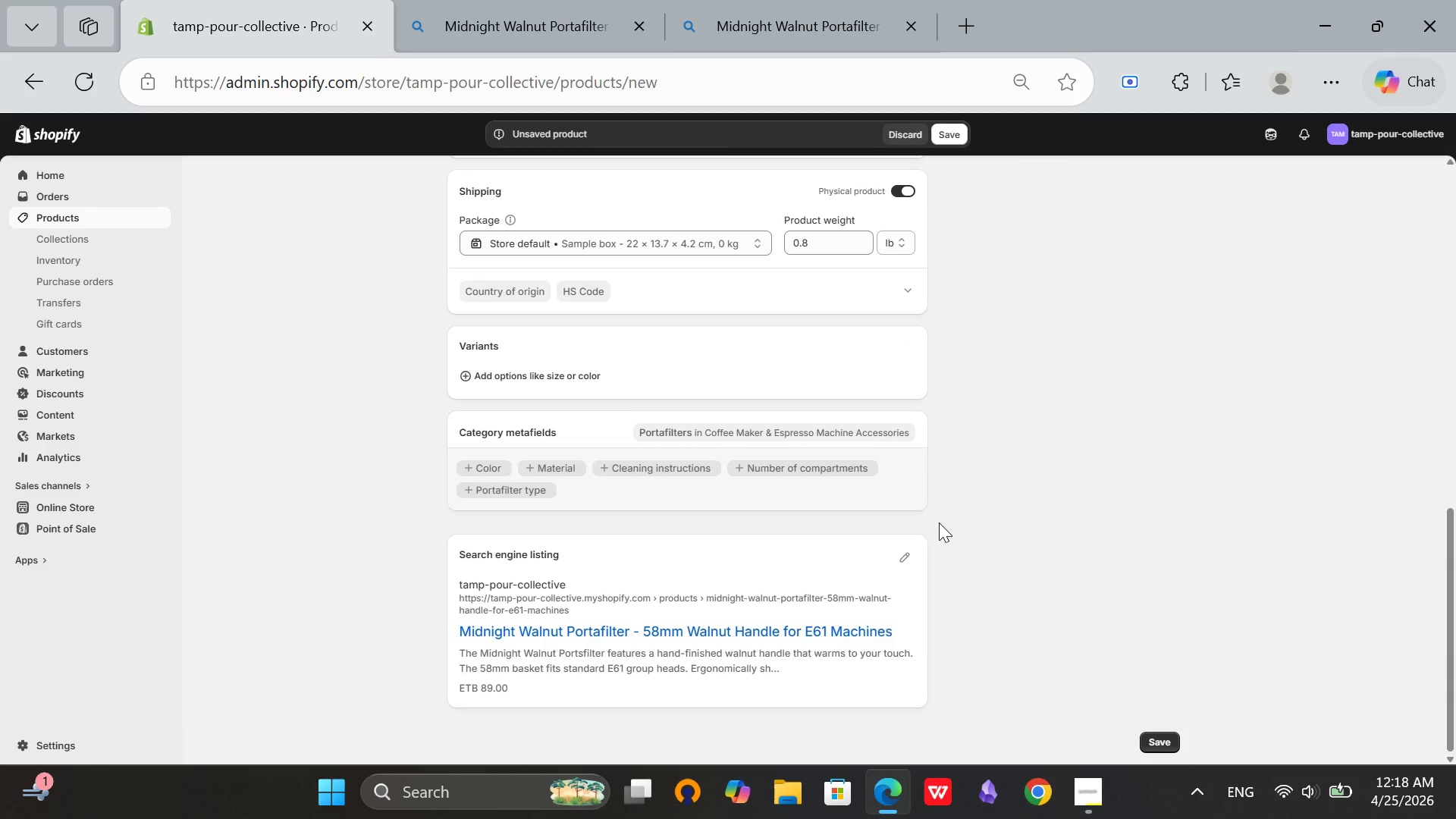 
scroll: coordinate [939, 522], scroll_direction: up, amount: 6.0
 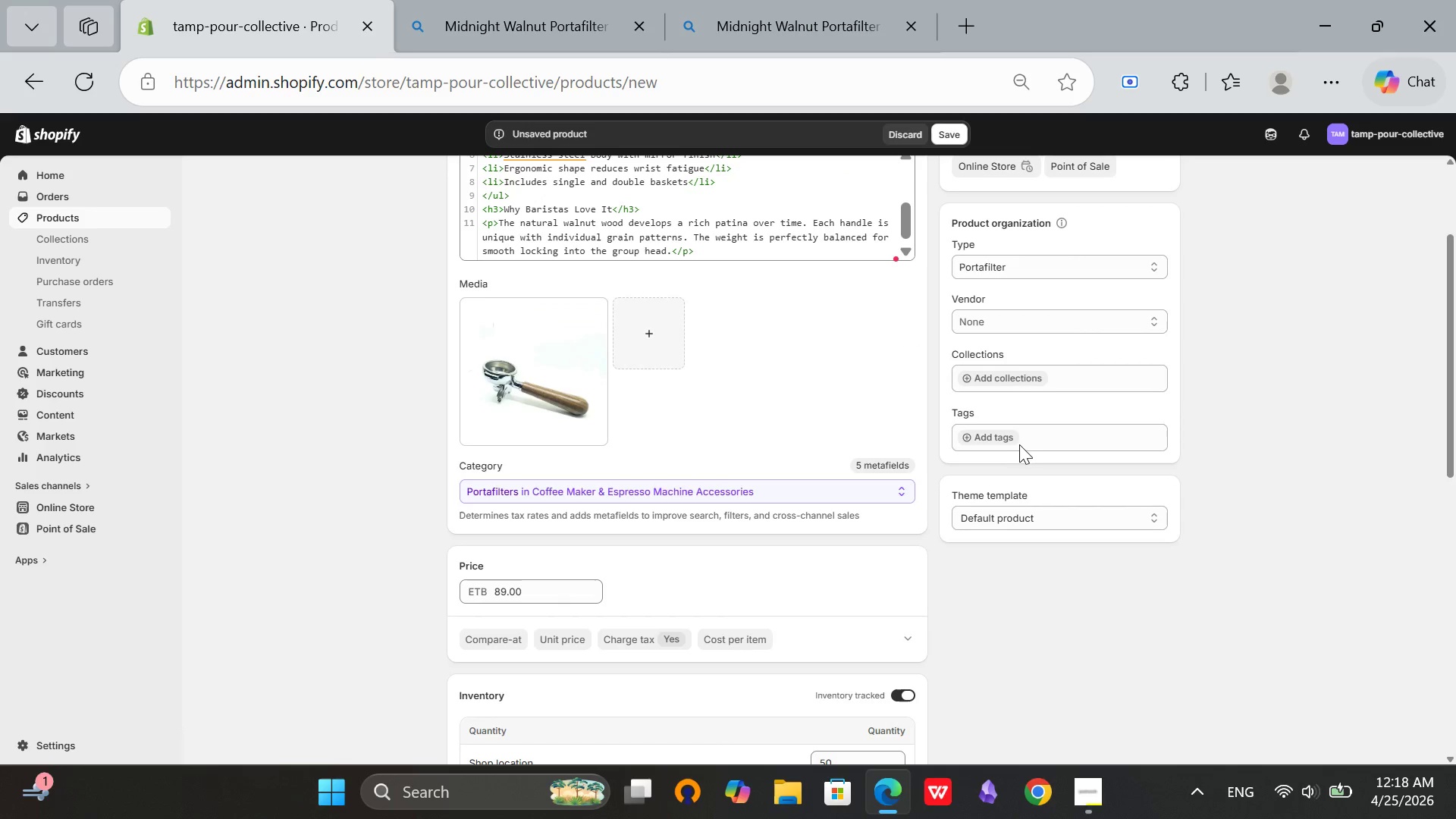 
left_click([1004, 445])
 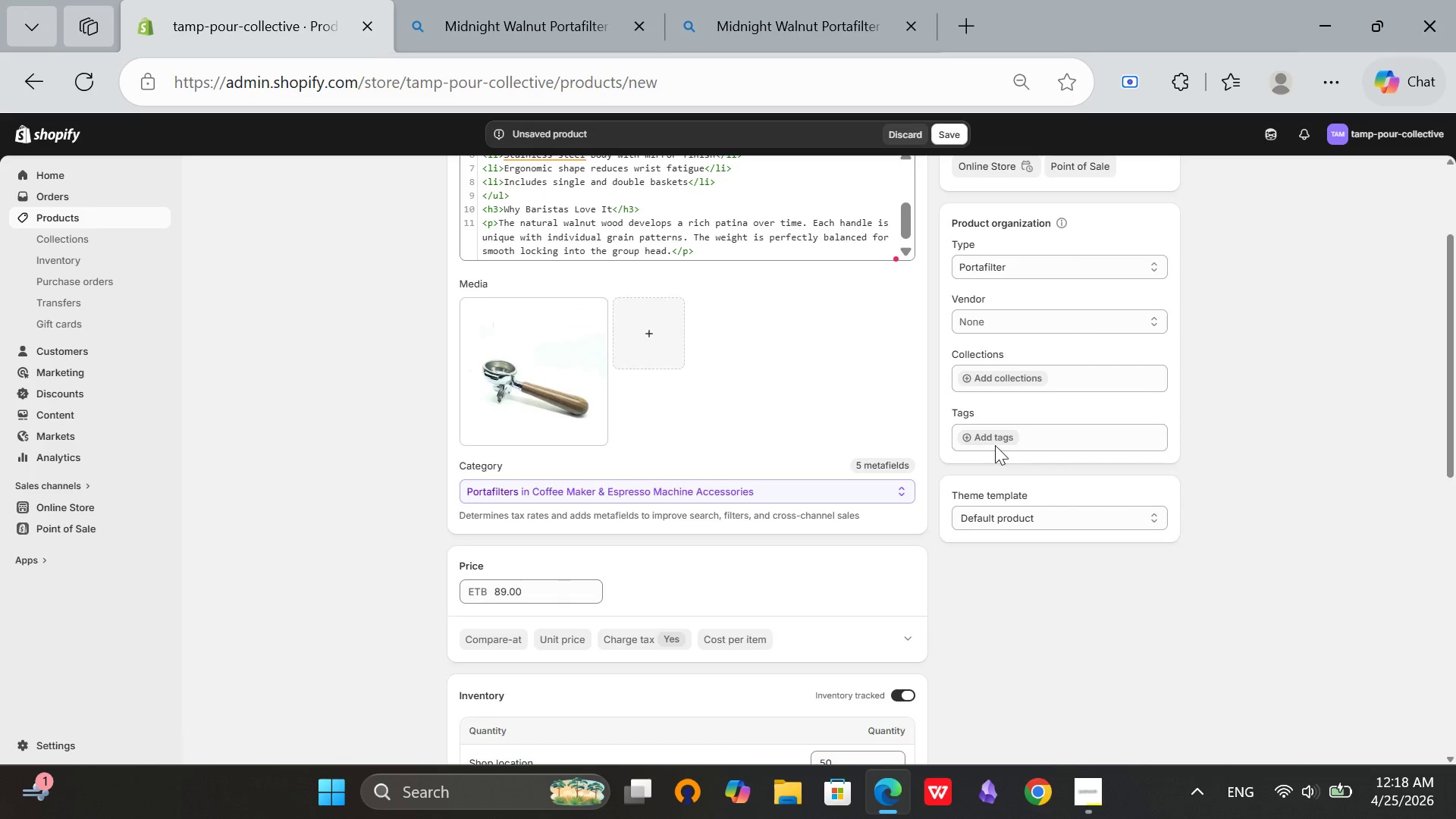 
left_click([995, 445])
 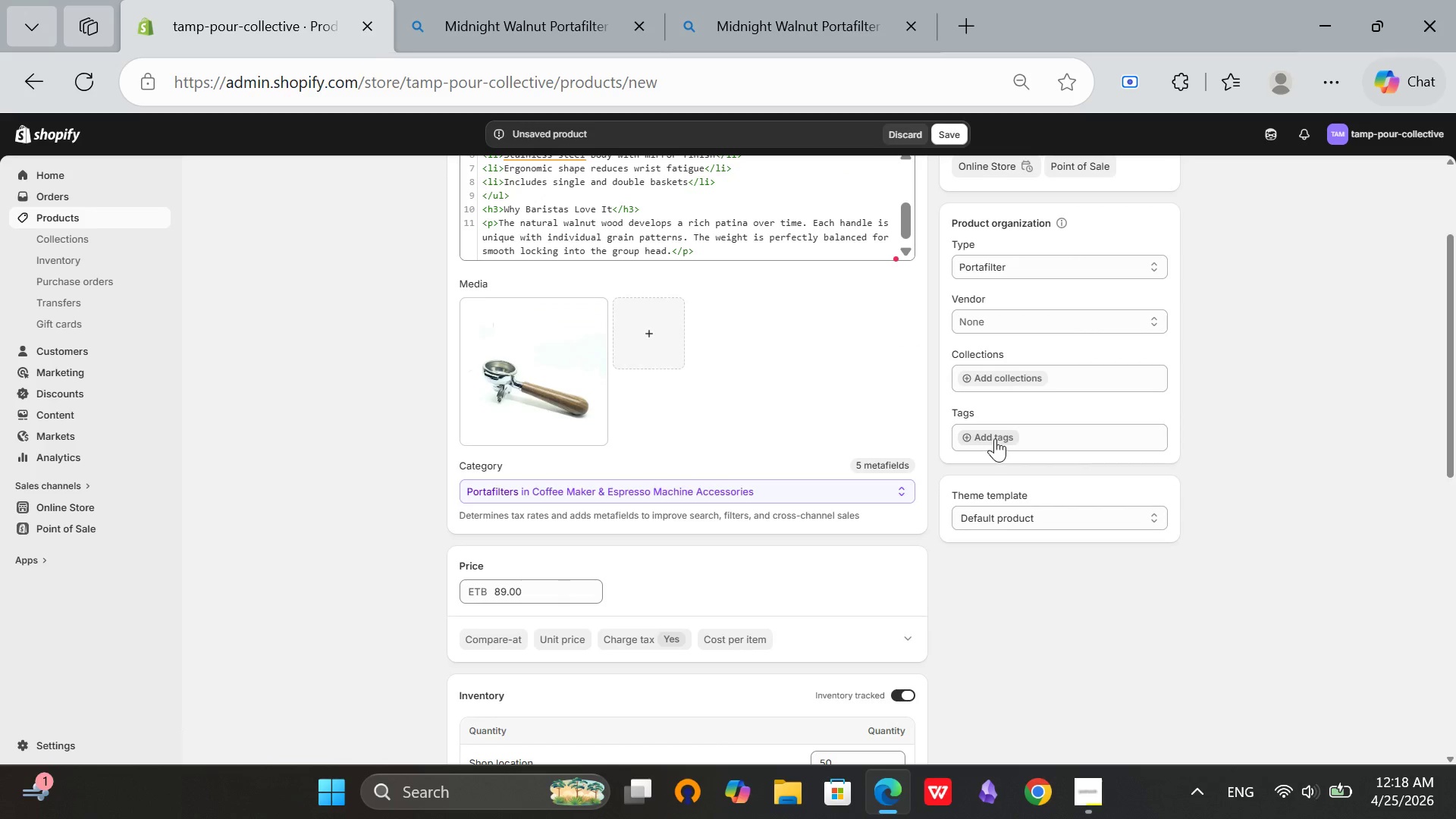 
left_click([995, 438])
 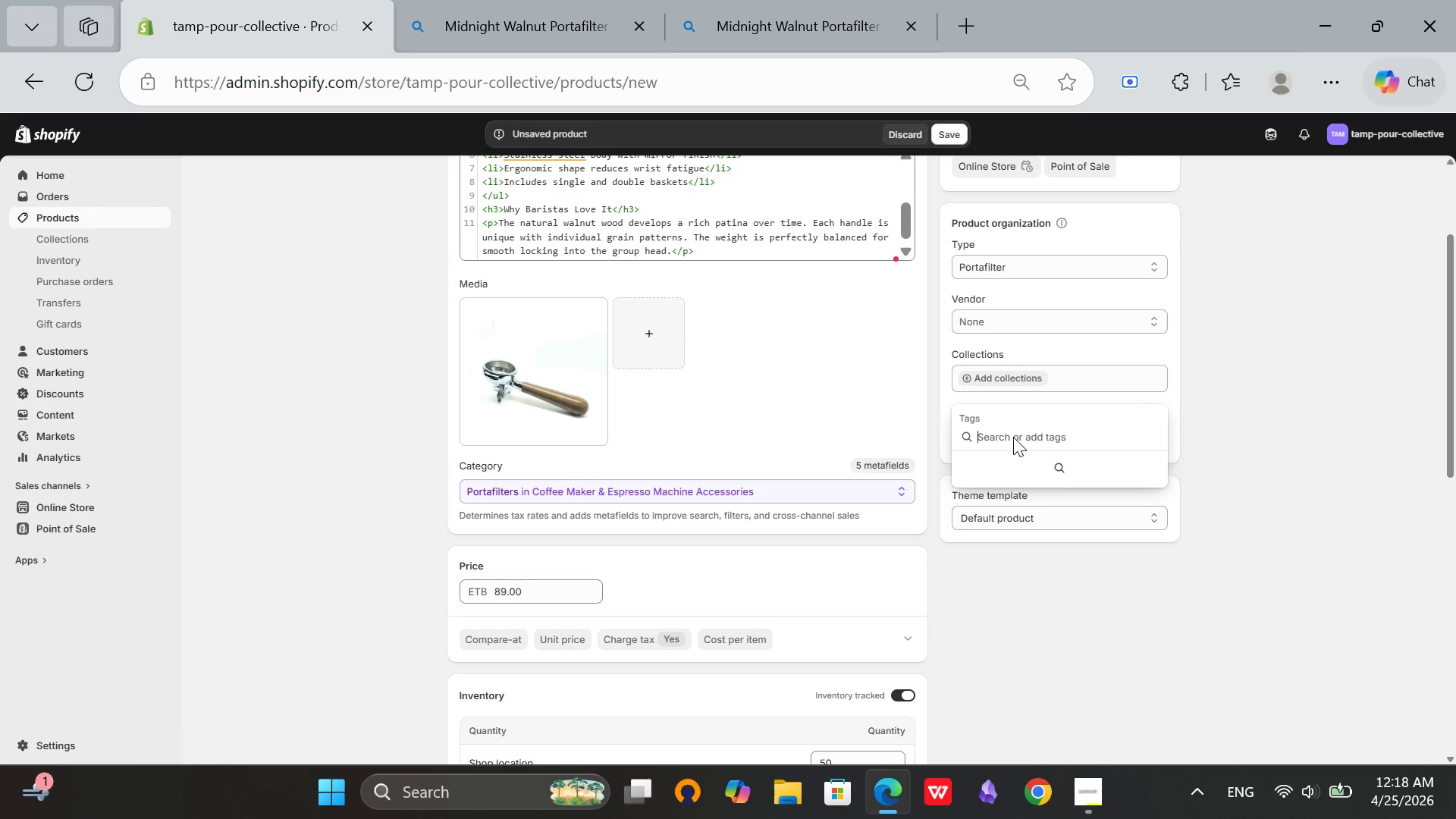 
type(Material: Walnut)
 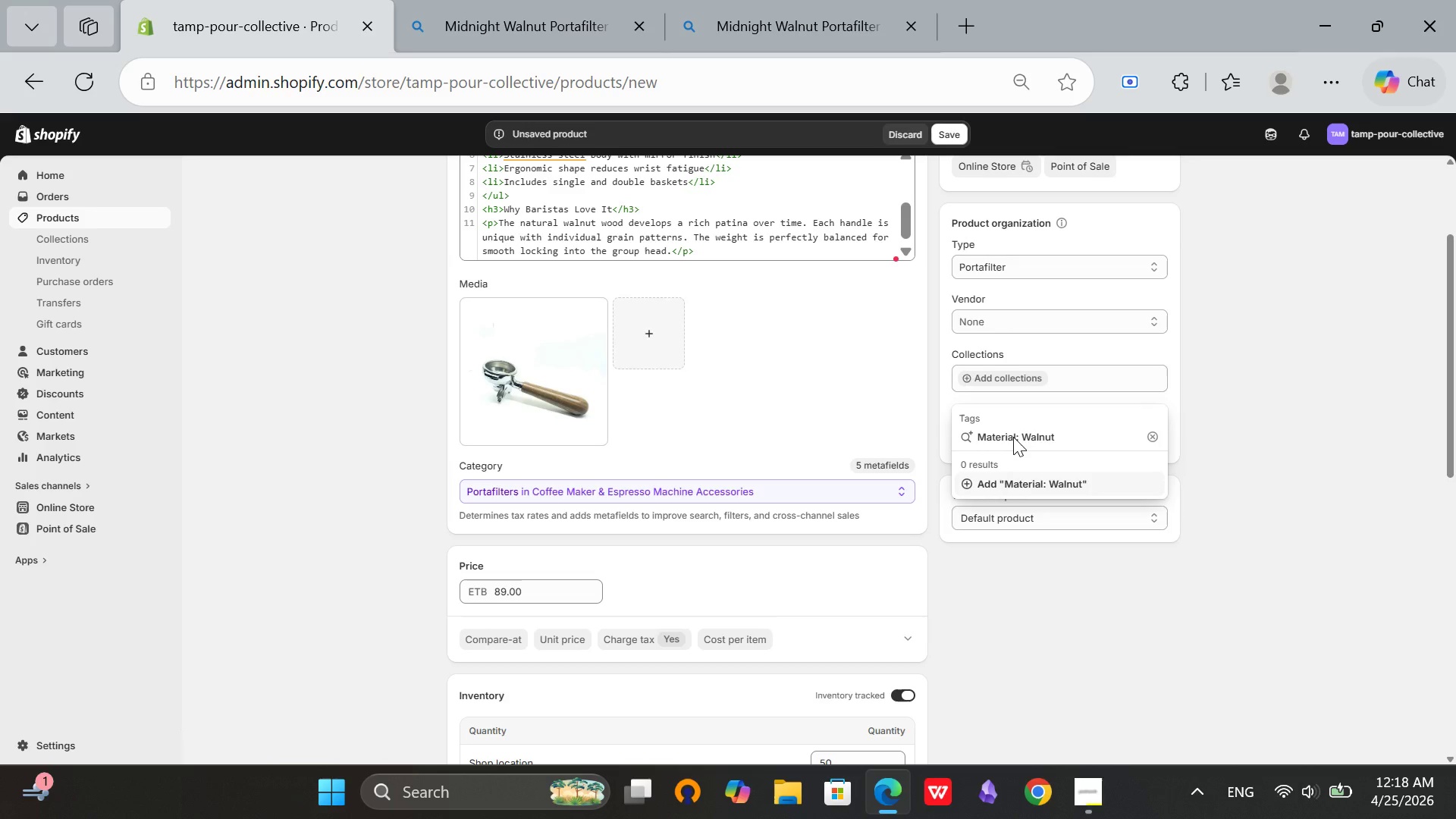 
left_click([1008, 485])
 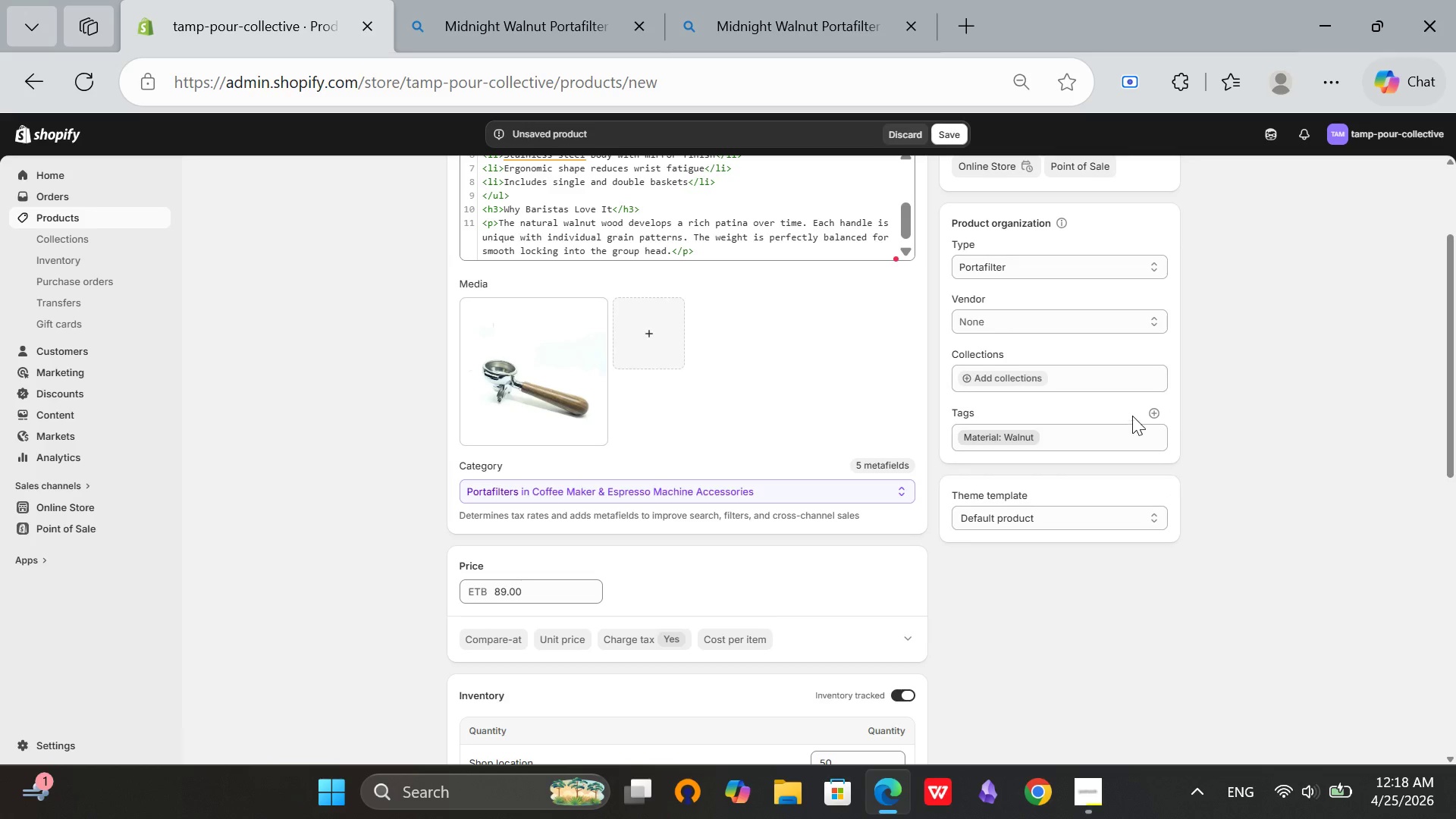 
left_click([1157, 411])
 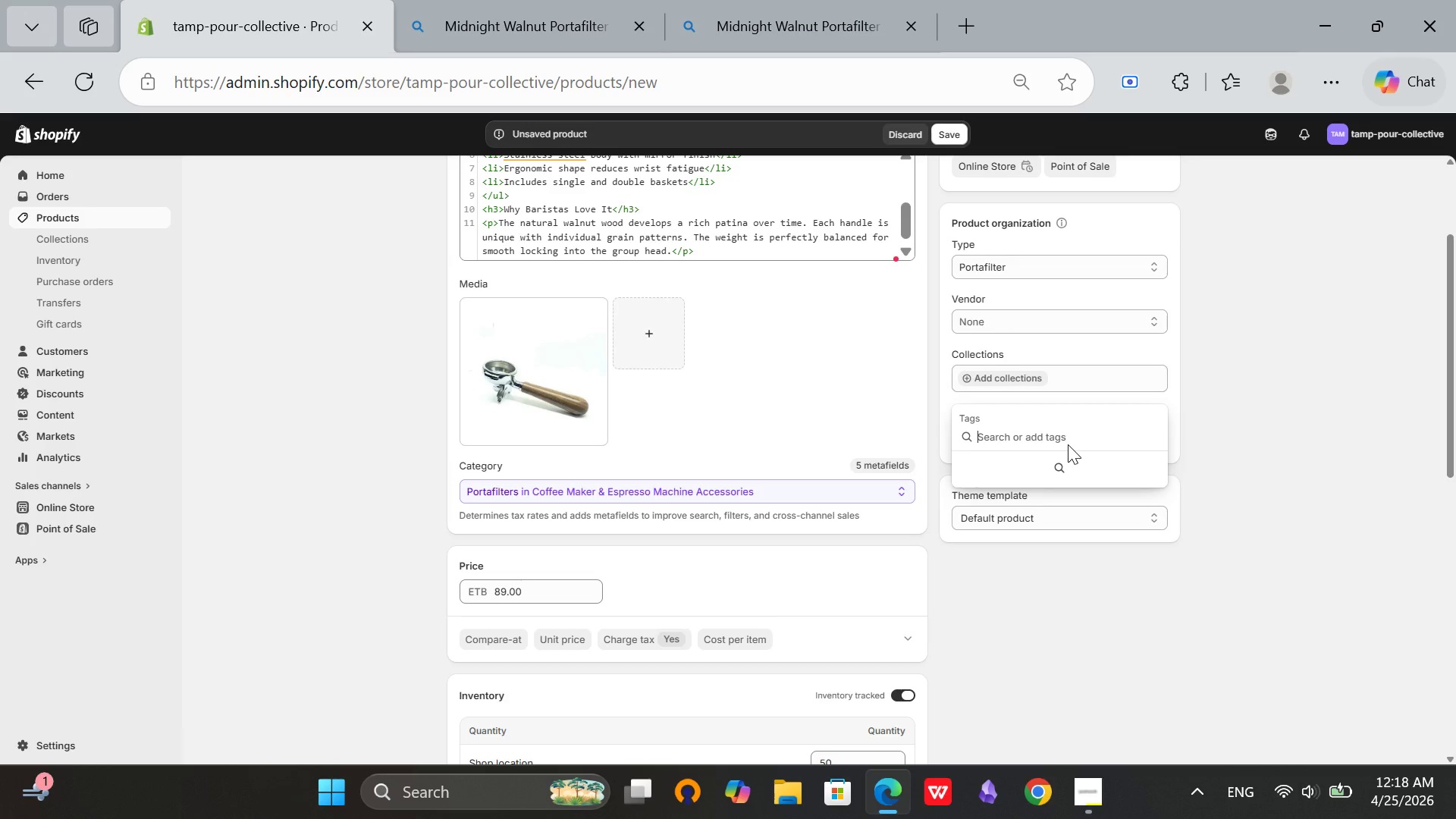 
type(Tool: Portafilter)
 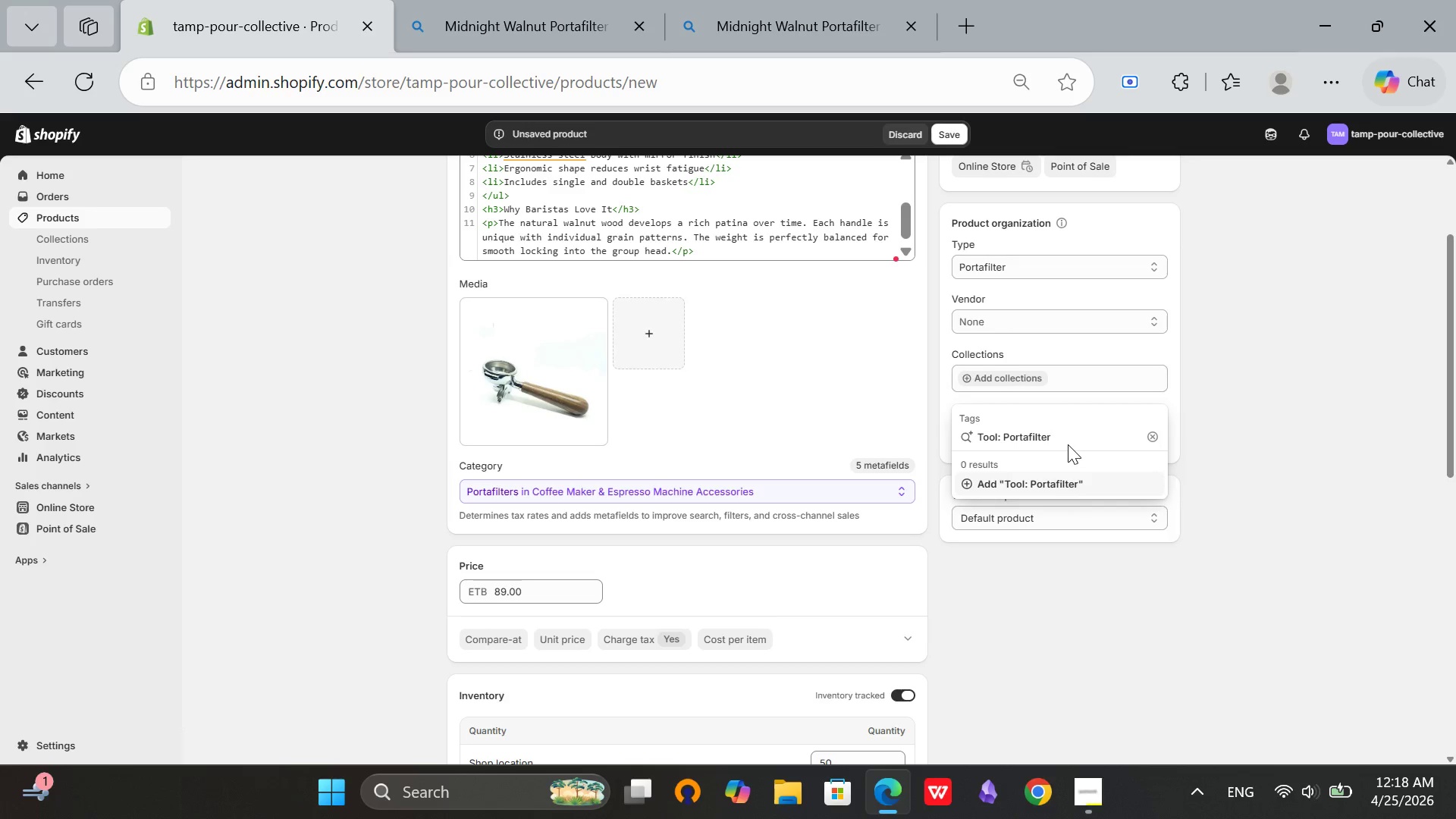 
wait(7.36)
 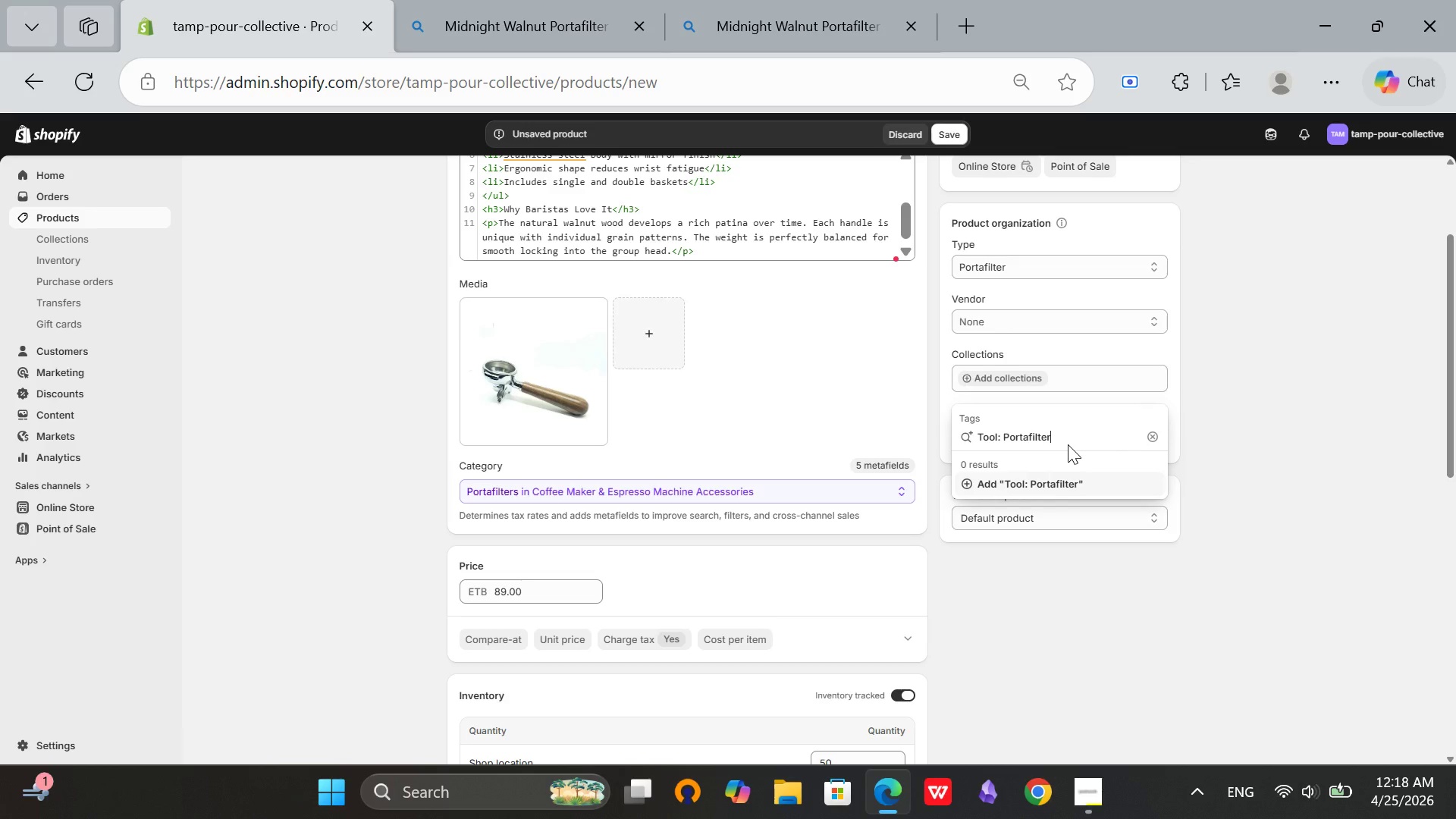 
left_click([1062, 484])
 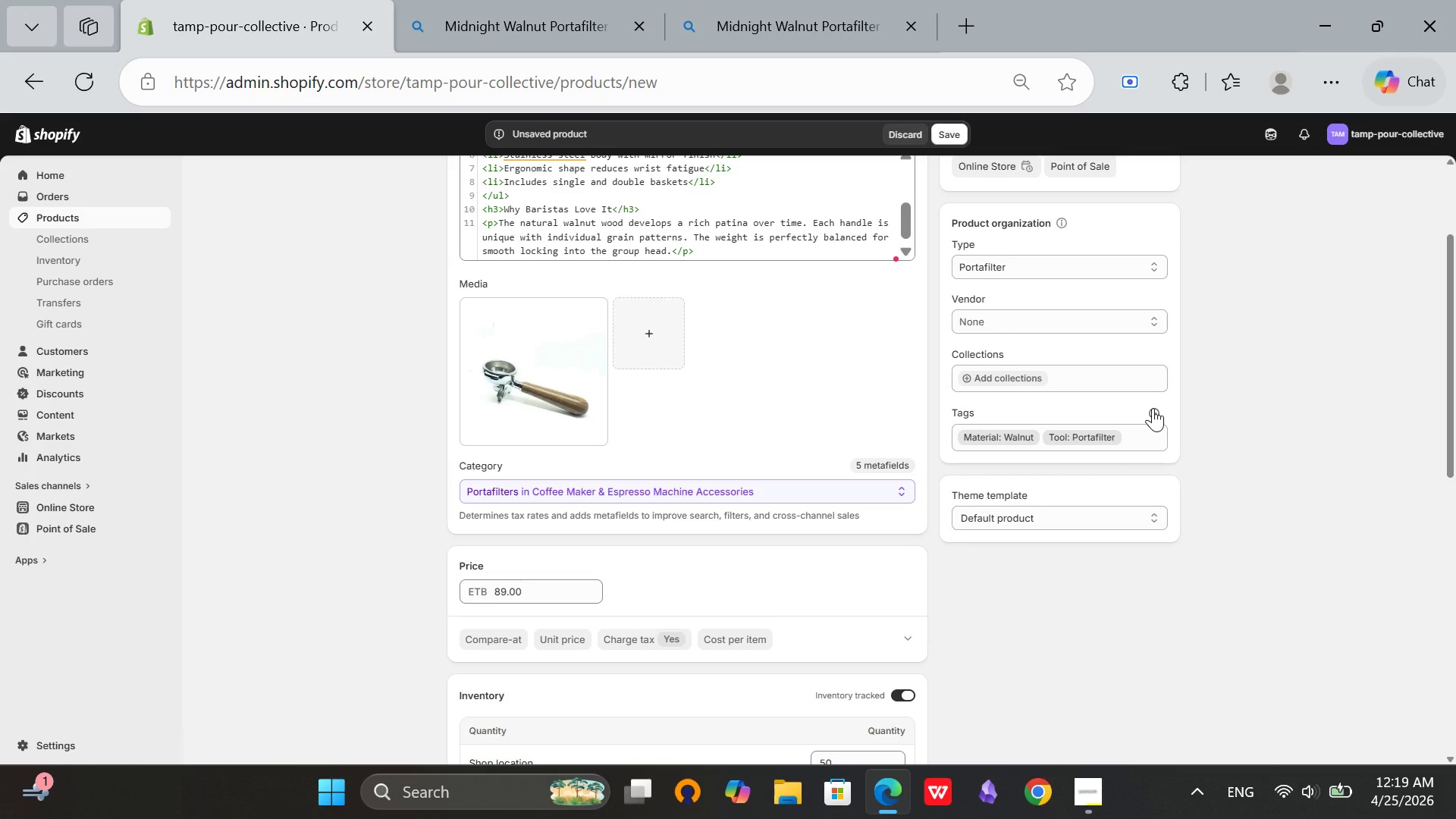 
left_click([1153, 408])
 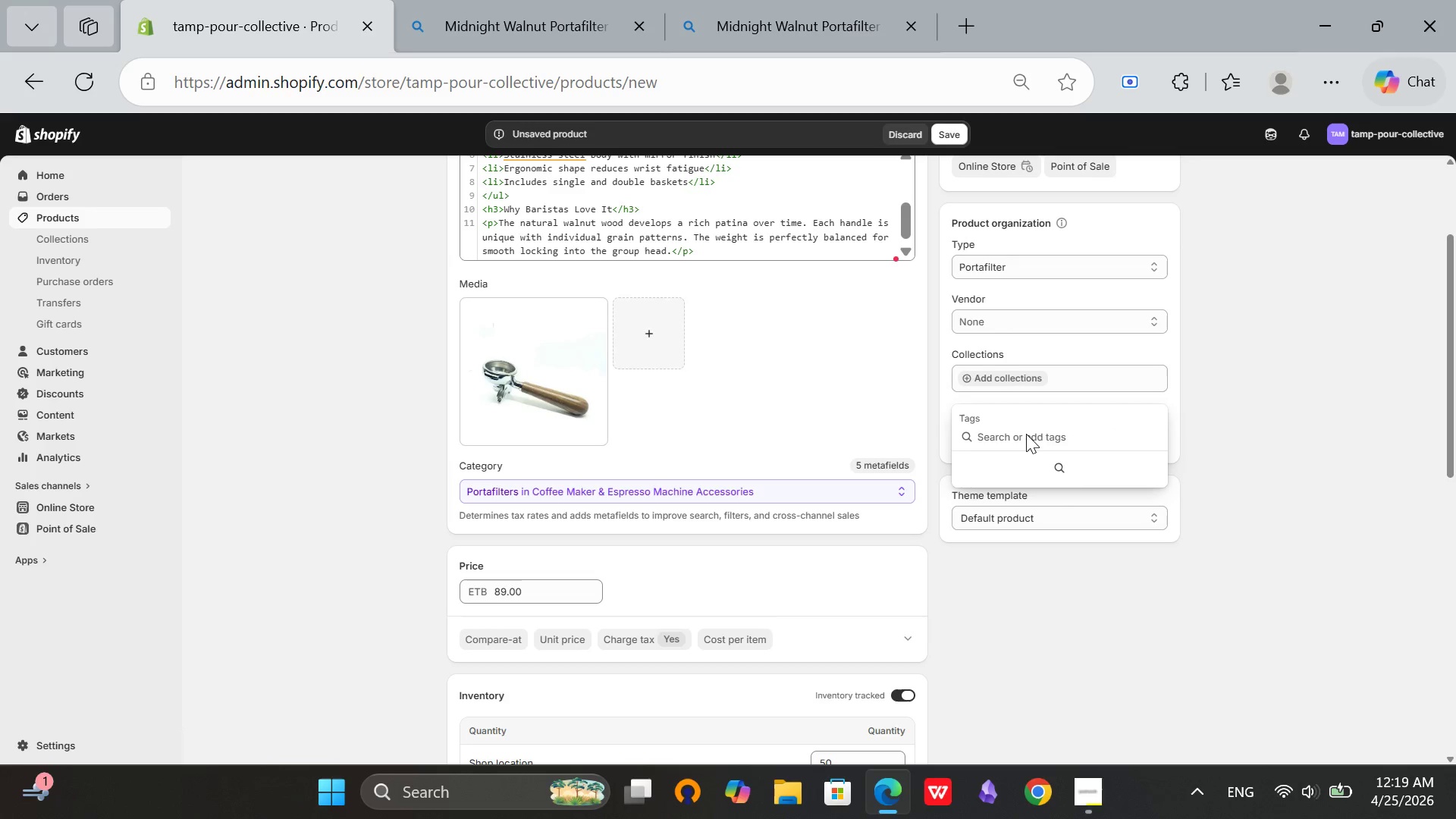 
type(Midnight Walnut )
 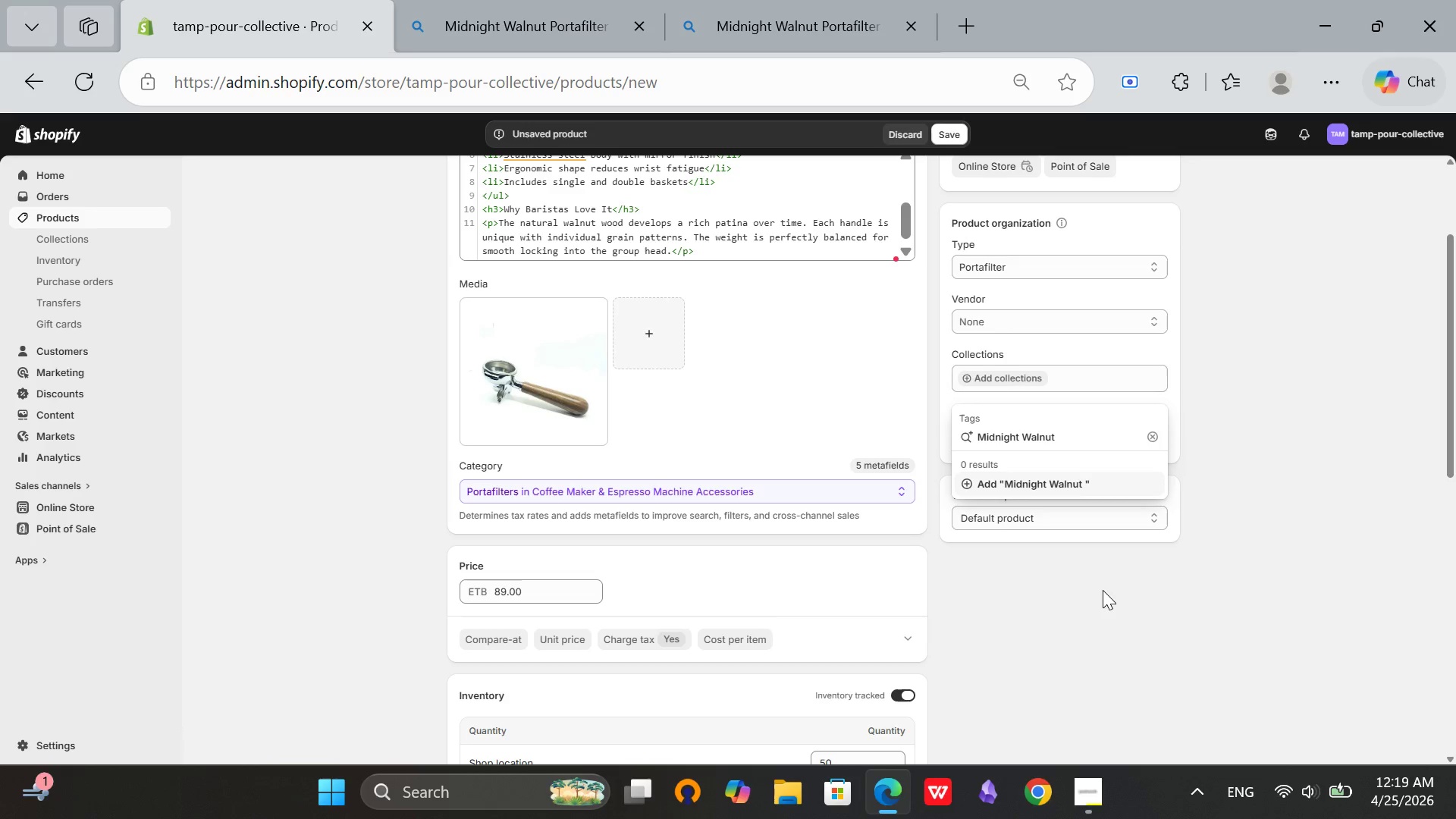 
type(Collection)
 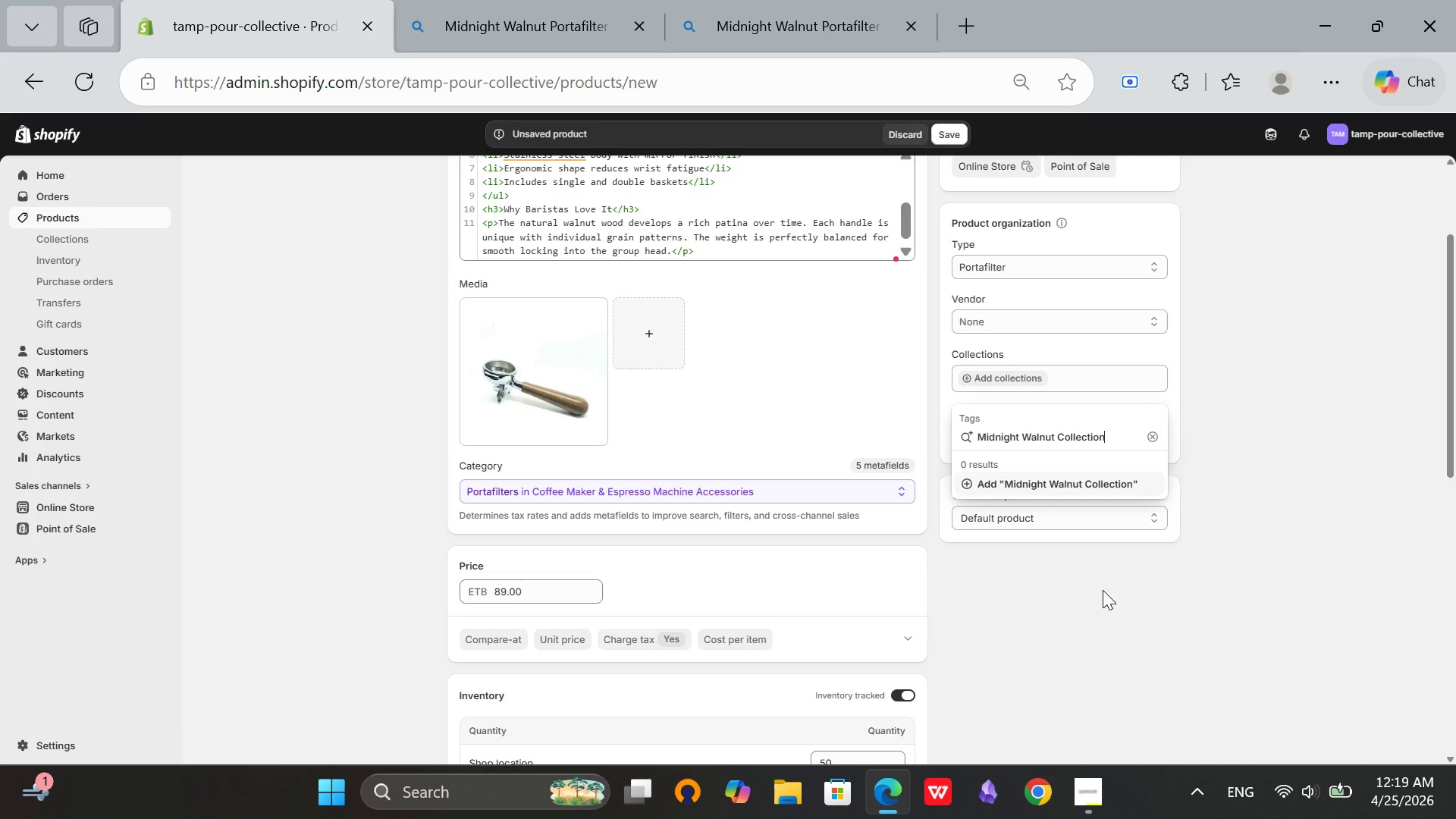 
wait(8.53)
 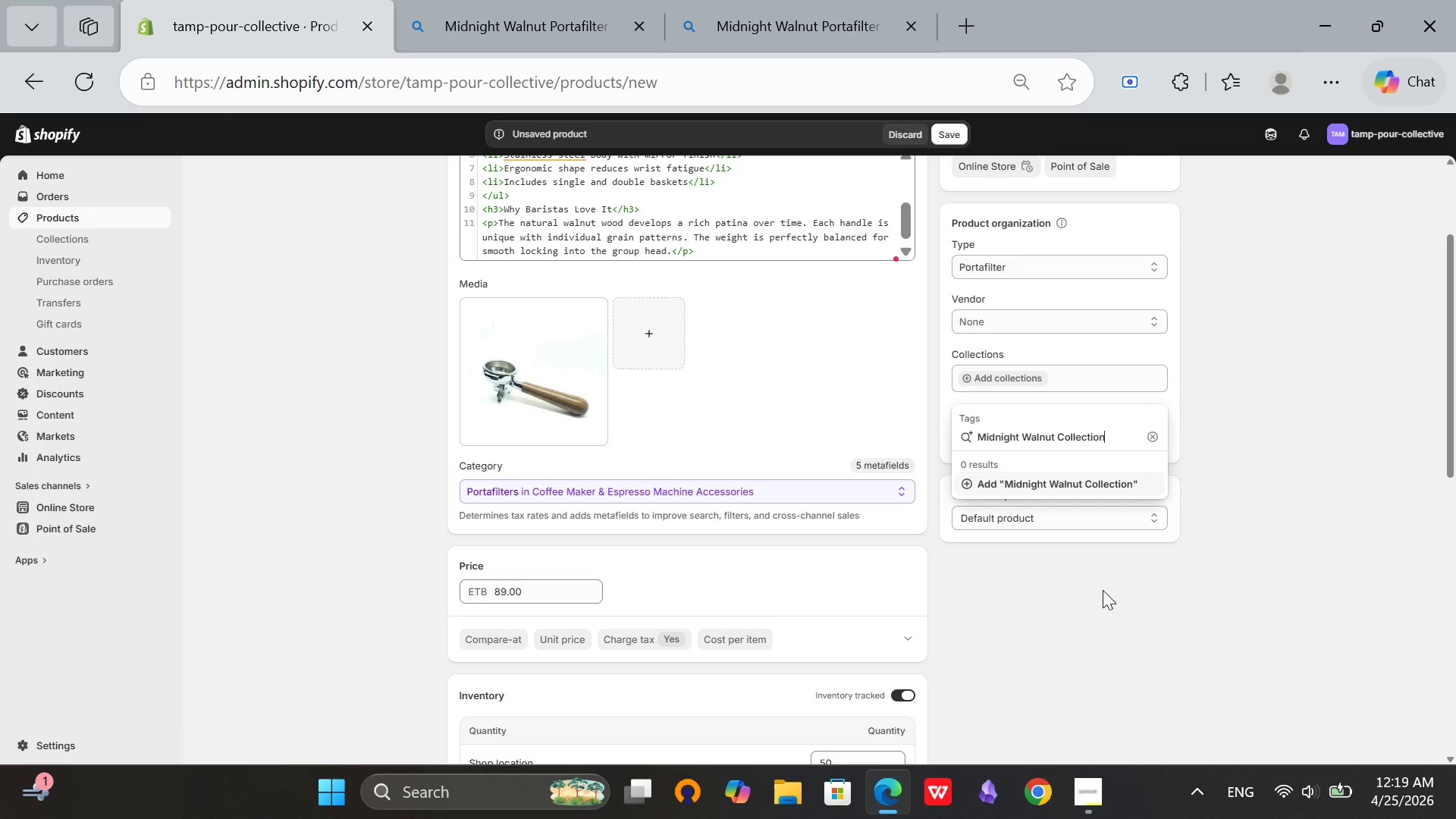 
left_click([1127, 485])
 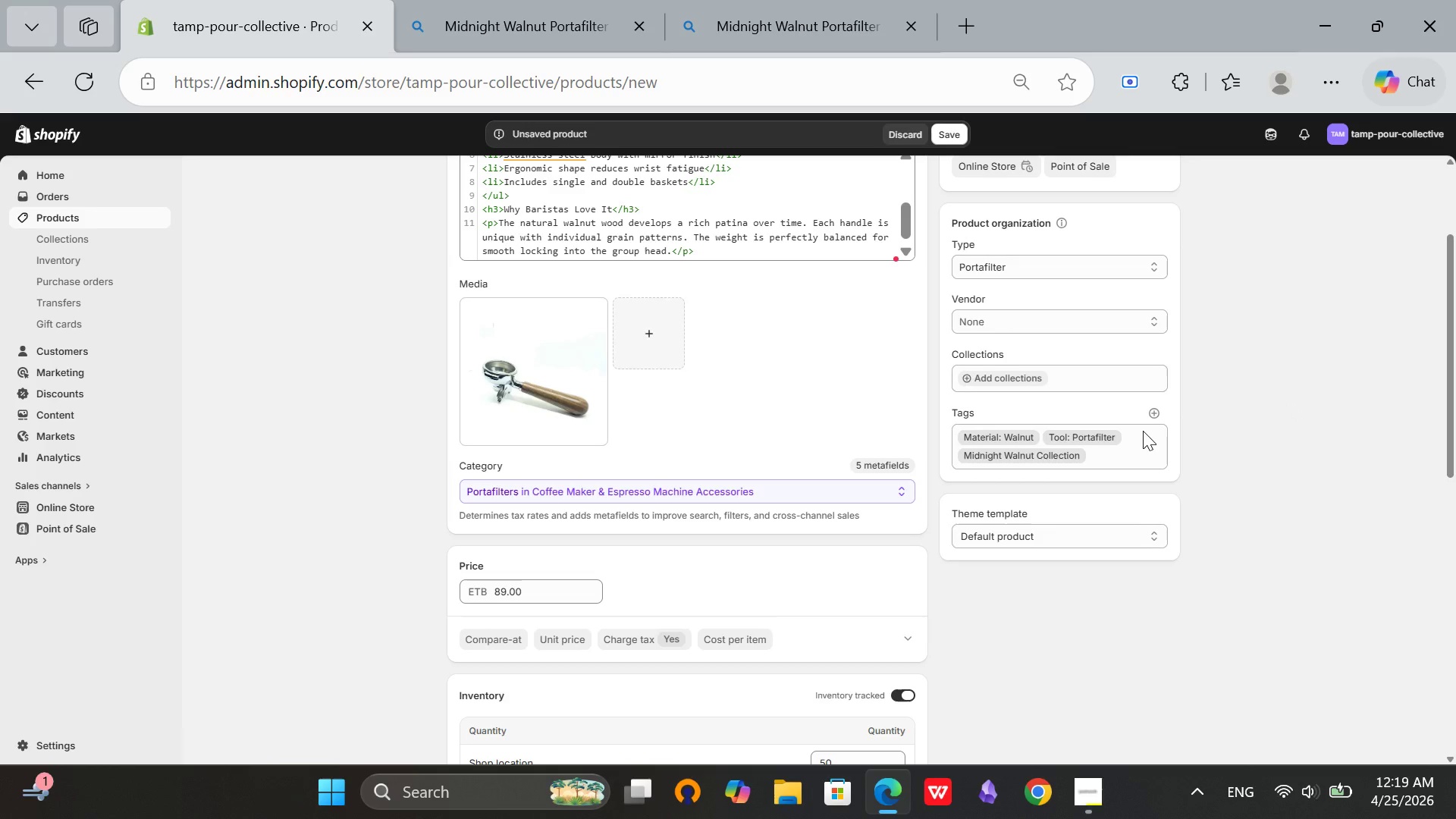 
scroll: coordinate [996, 433], scroll_direction: down, amount: 9.0
 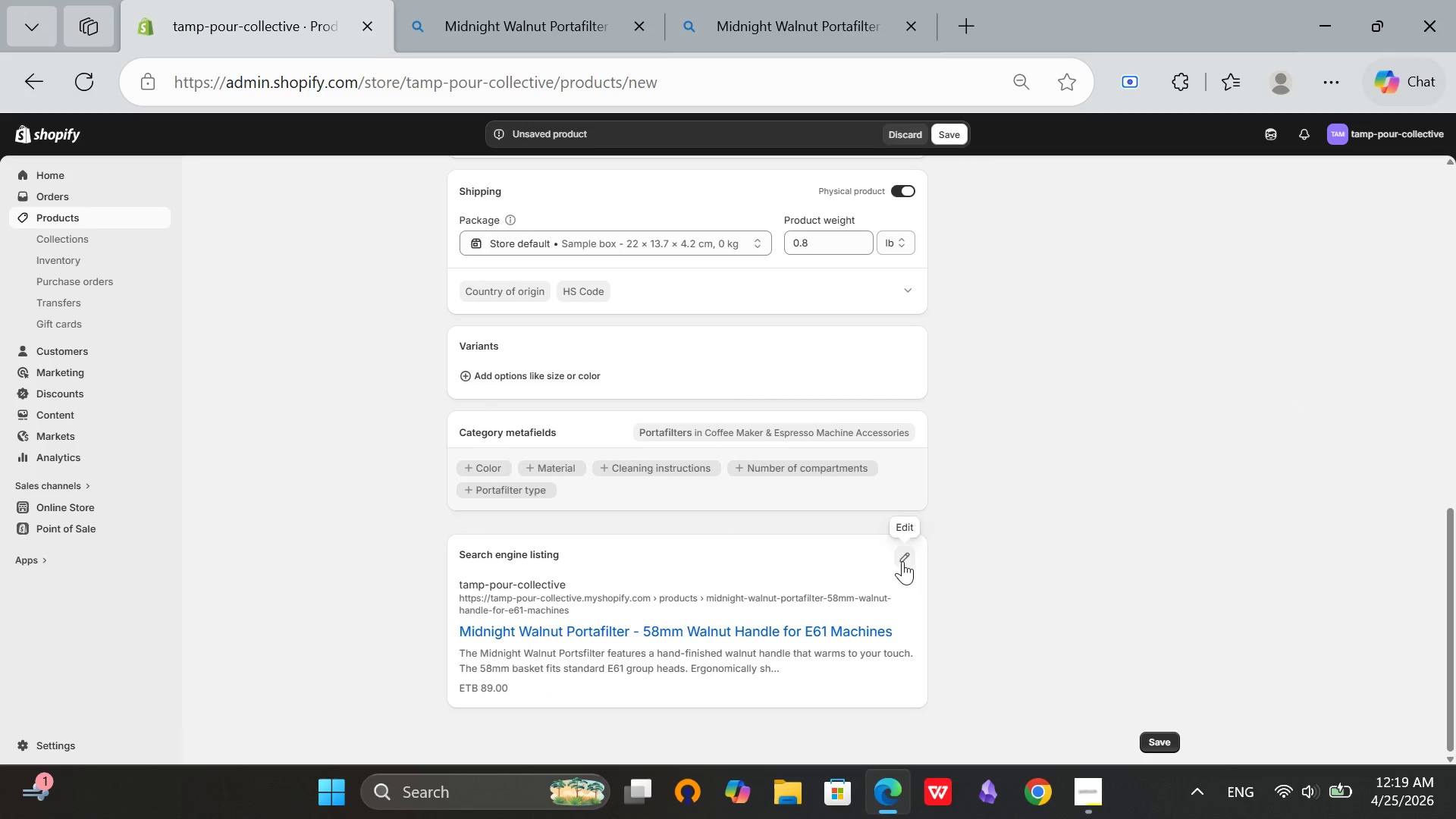 
left_click([902, 561])
 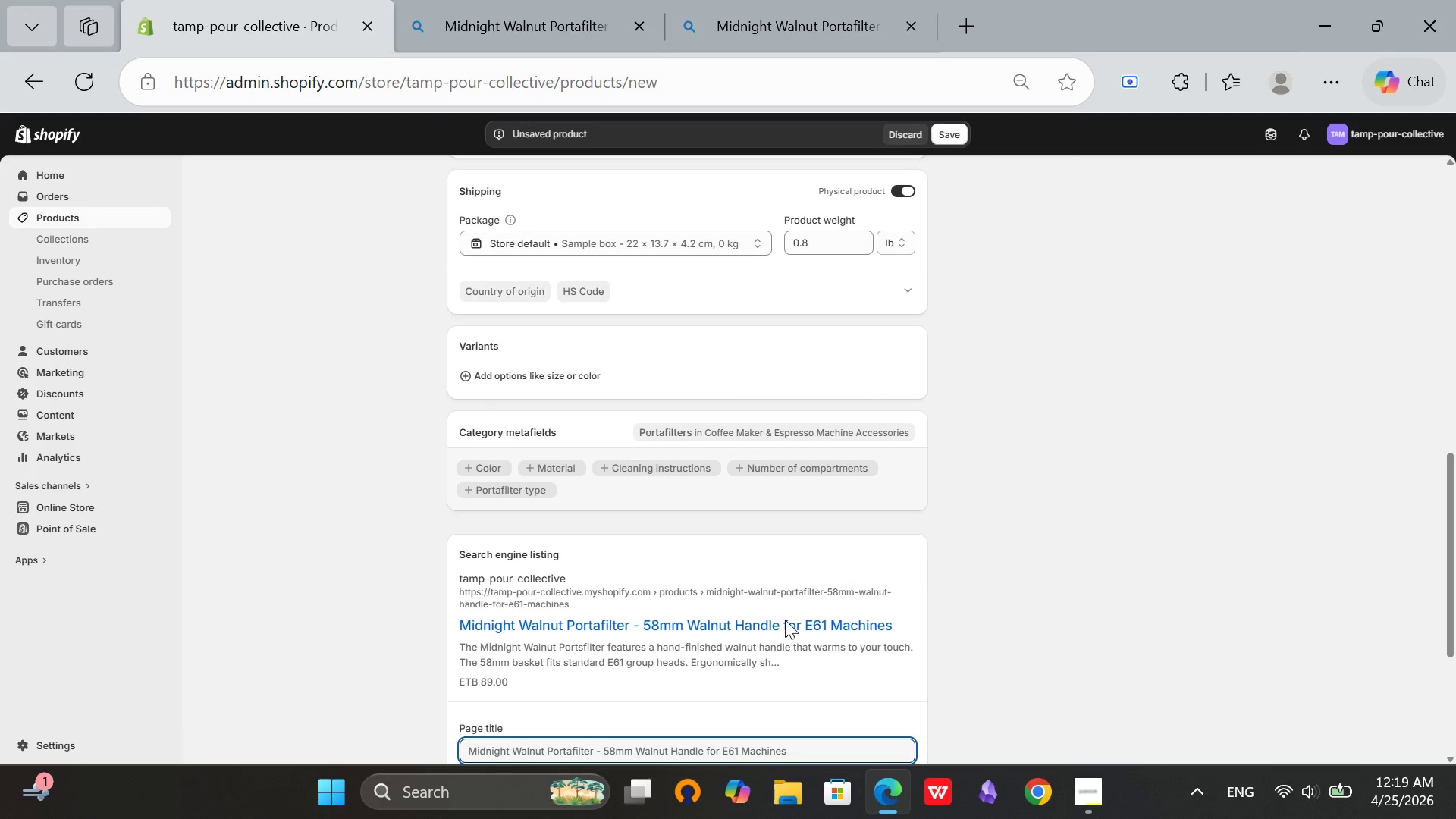 
scroll: coordinate [774, 701], scroll_direction: down, amount: 2.0
 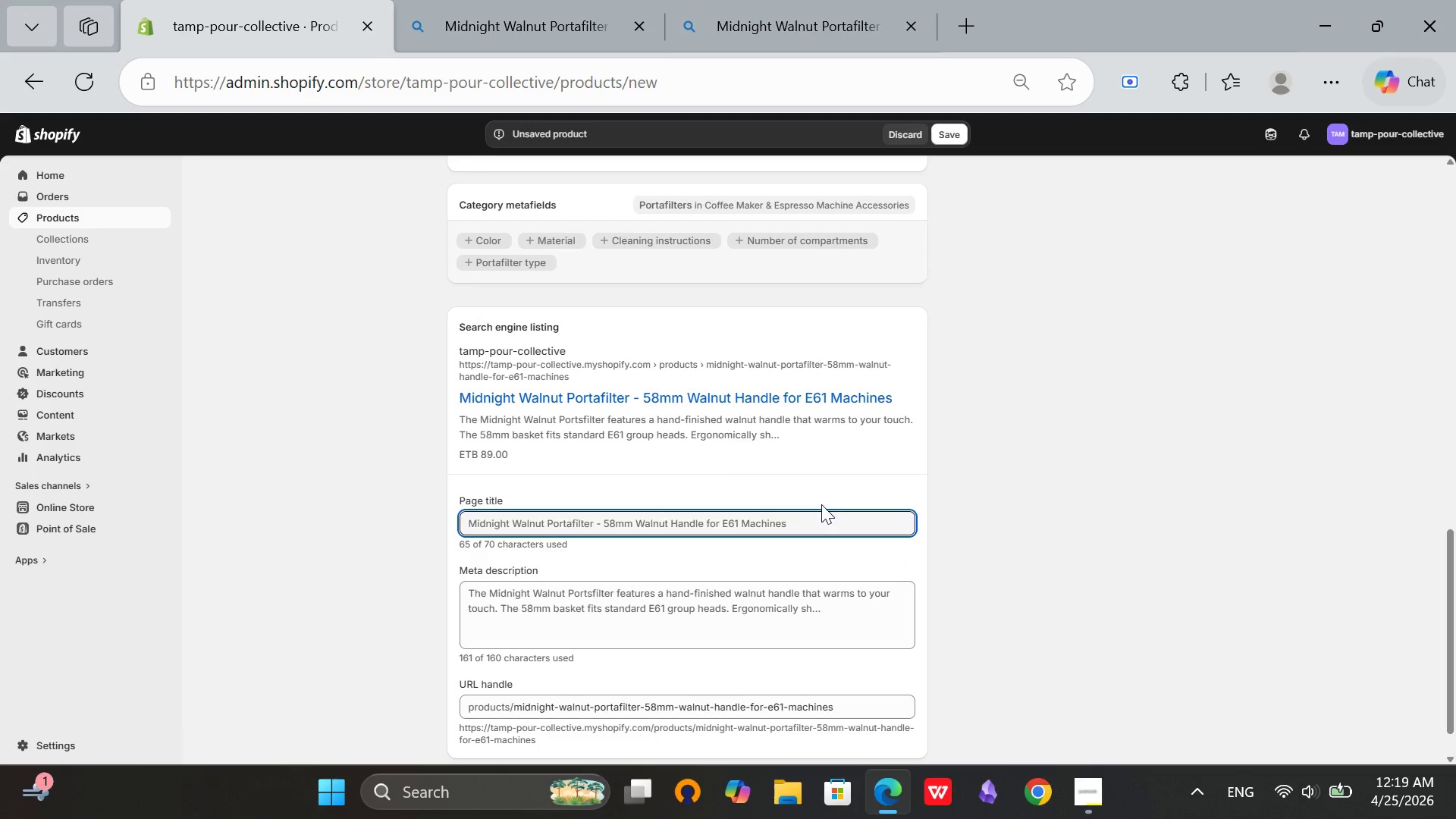 
left_click([816, 522])
 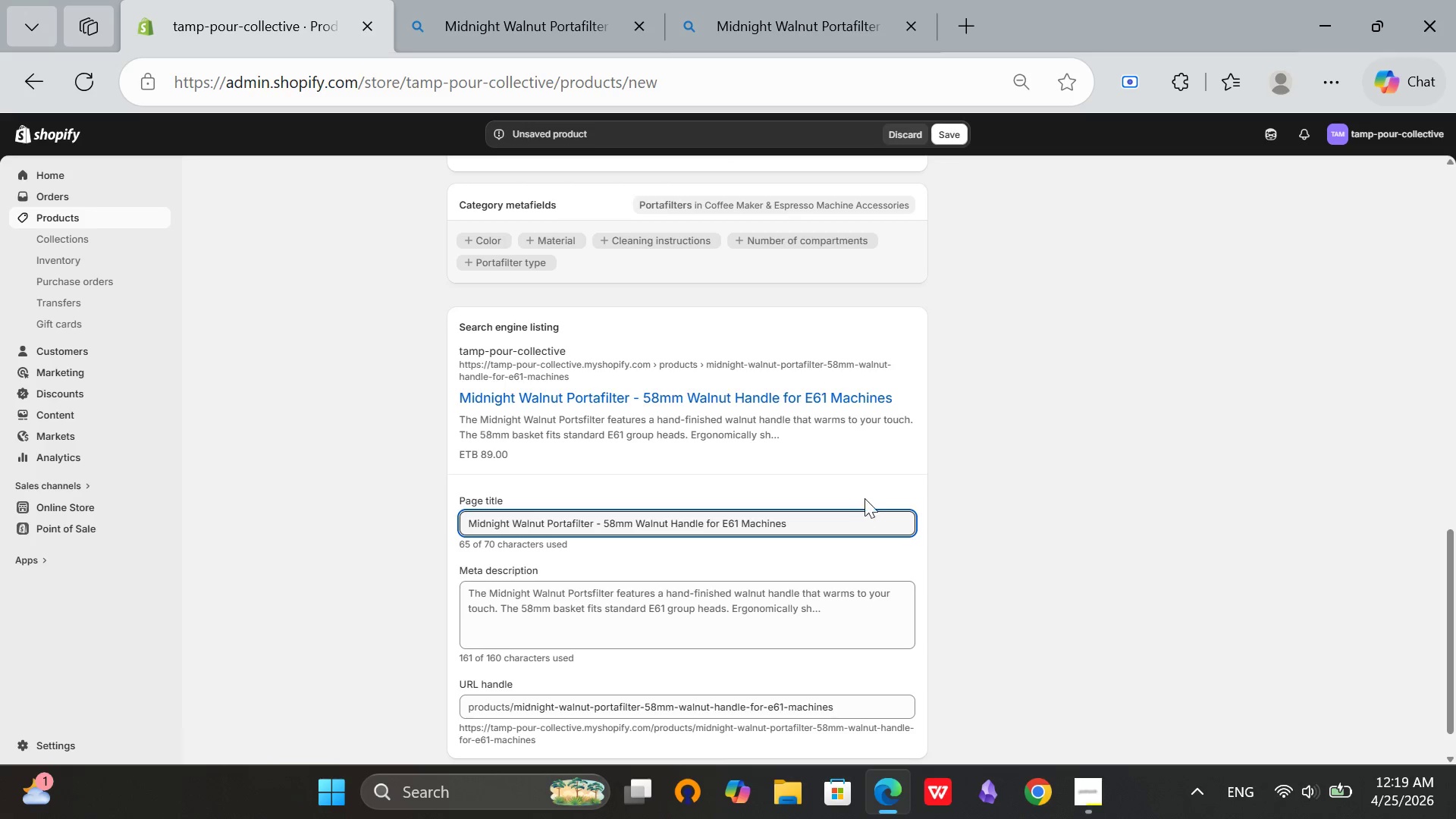 
left_click([796, 610])
 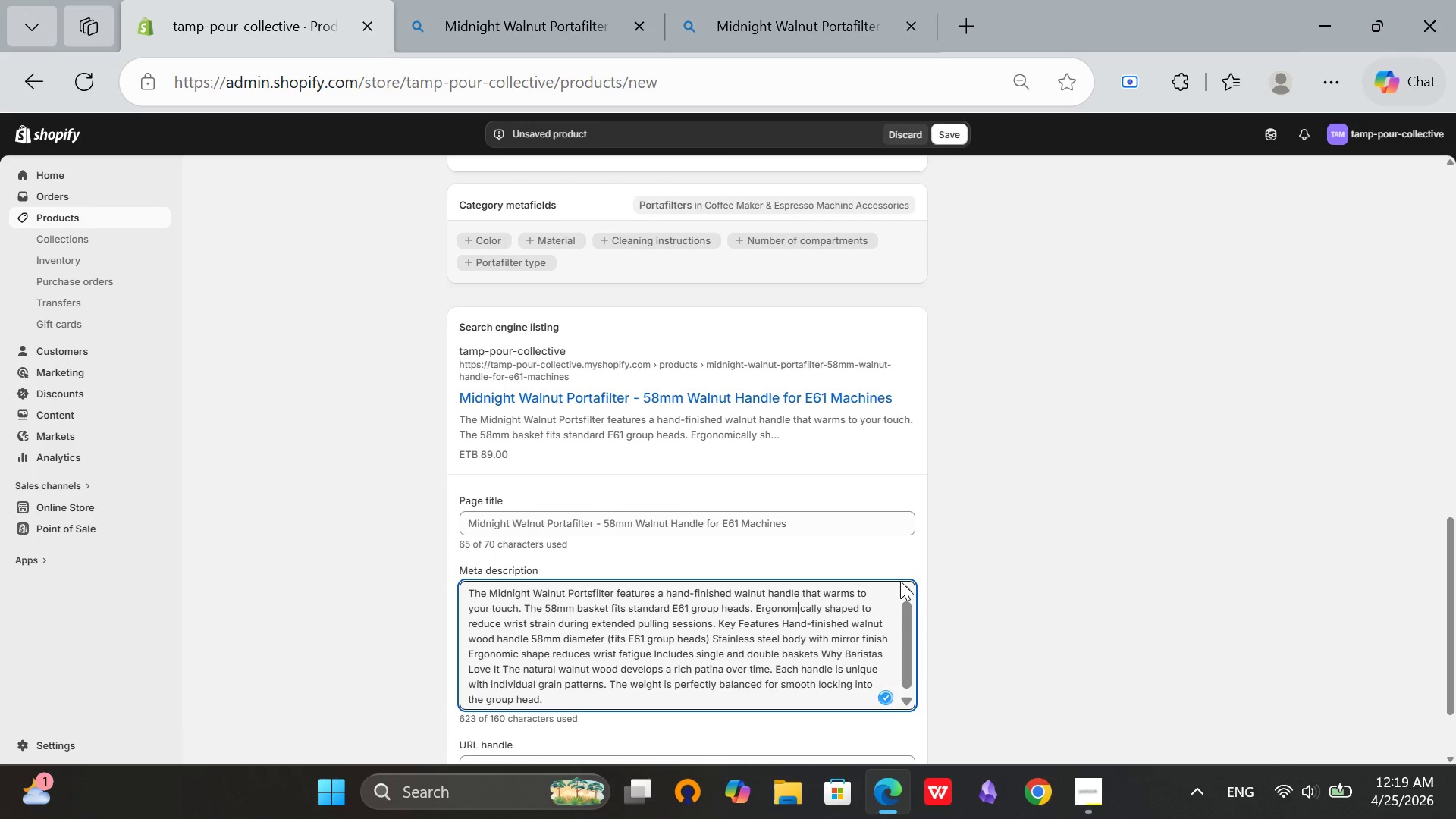 
key(Control+A)
 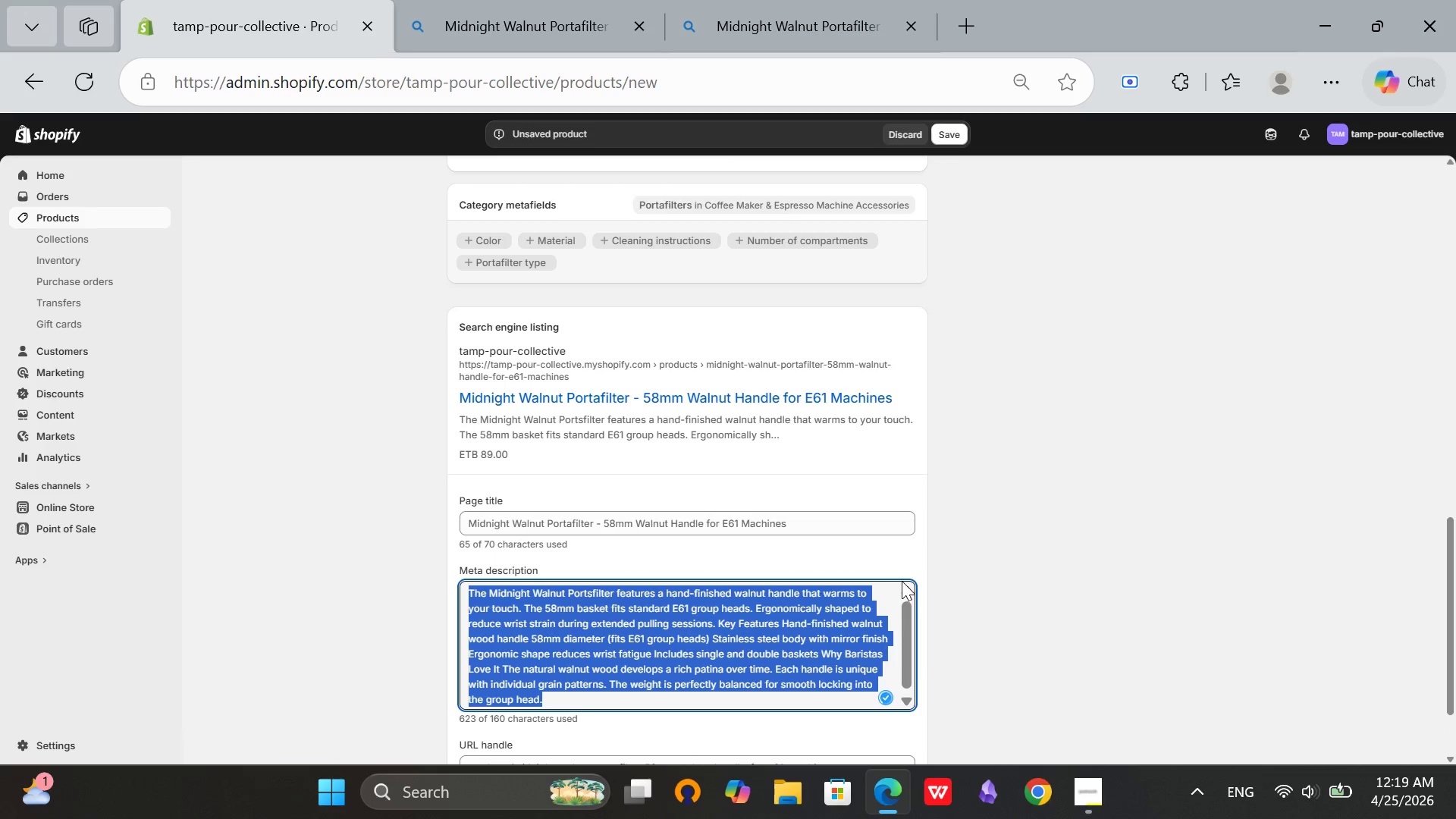 
key(Backspace)
type(Midnight Walnut 58mm portafilter)
 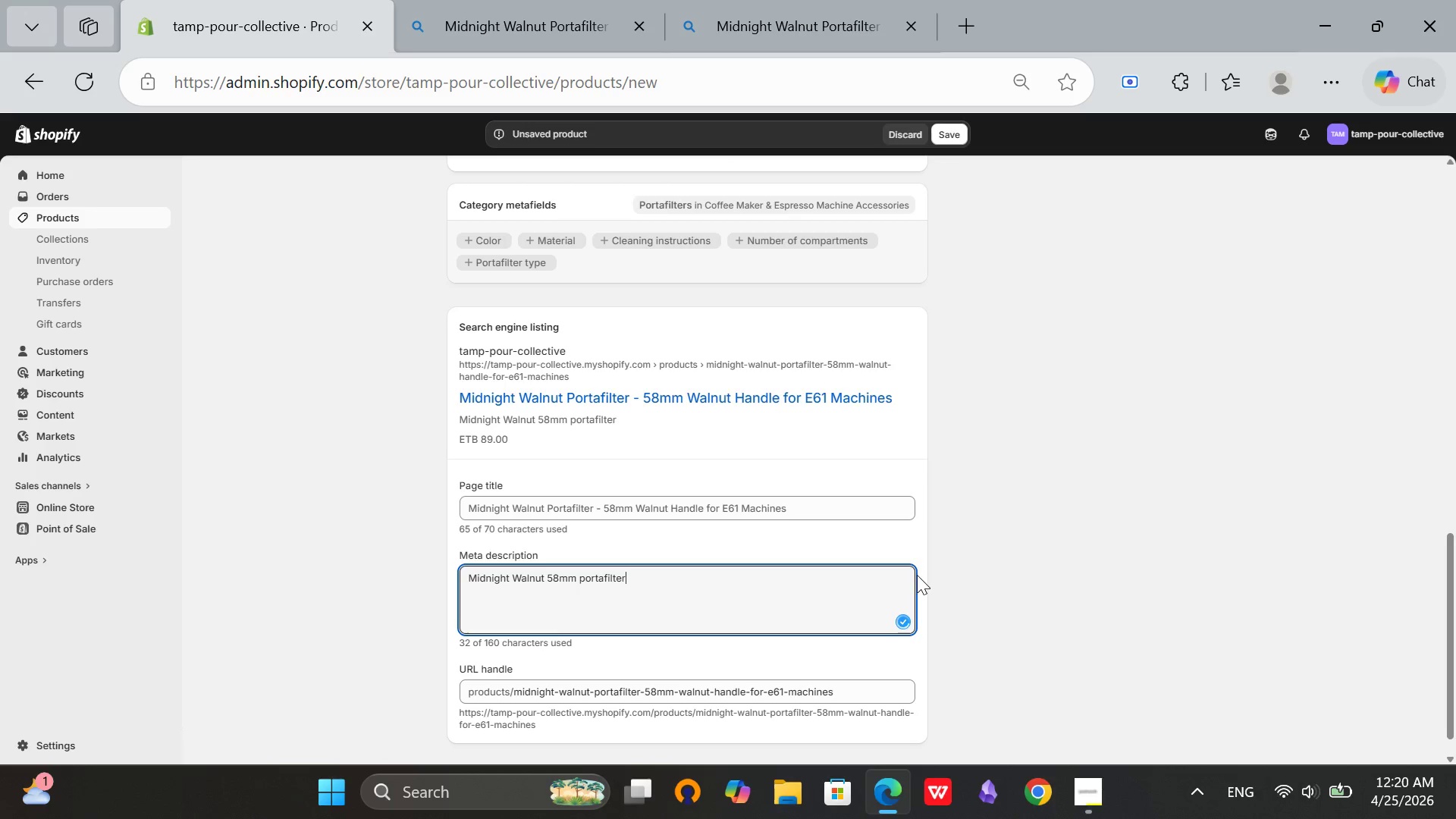 
type( with hand-finished walnut handle. Fits E61 group heads. Ergoni)
key(Backspace)
key(Backspace)
type(mic)
 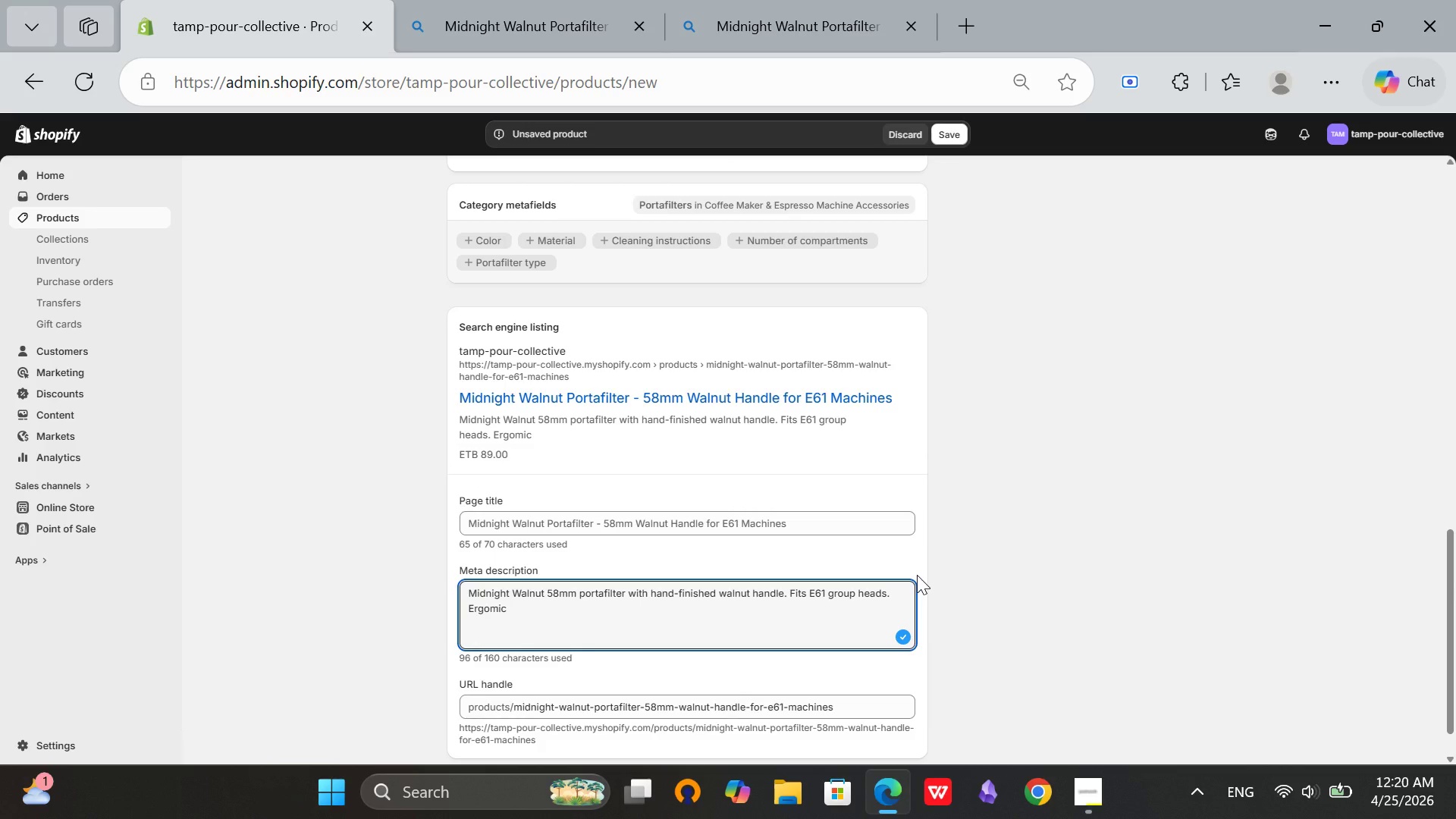 
key(ArrowLeft)
 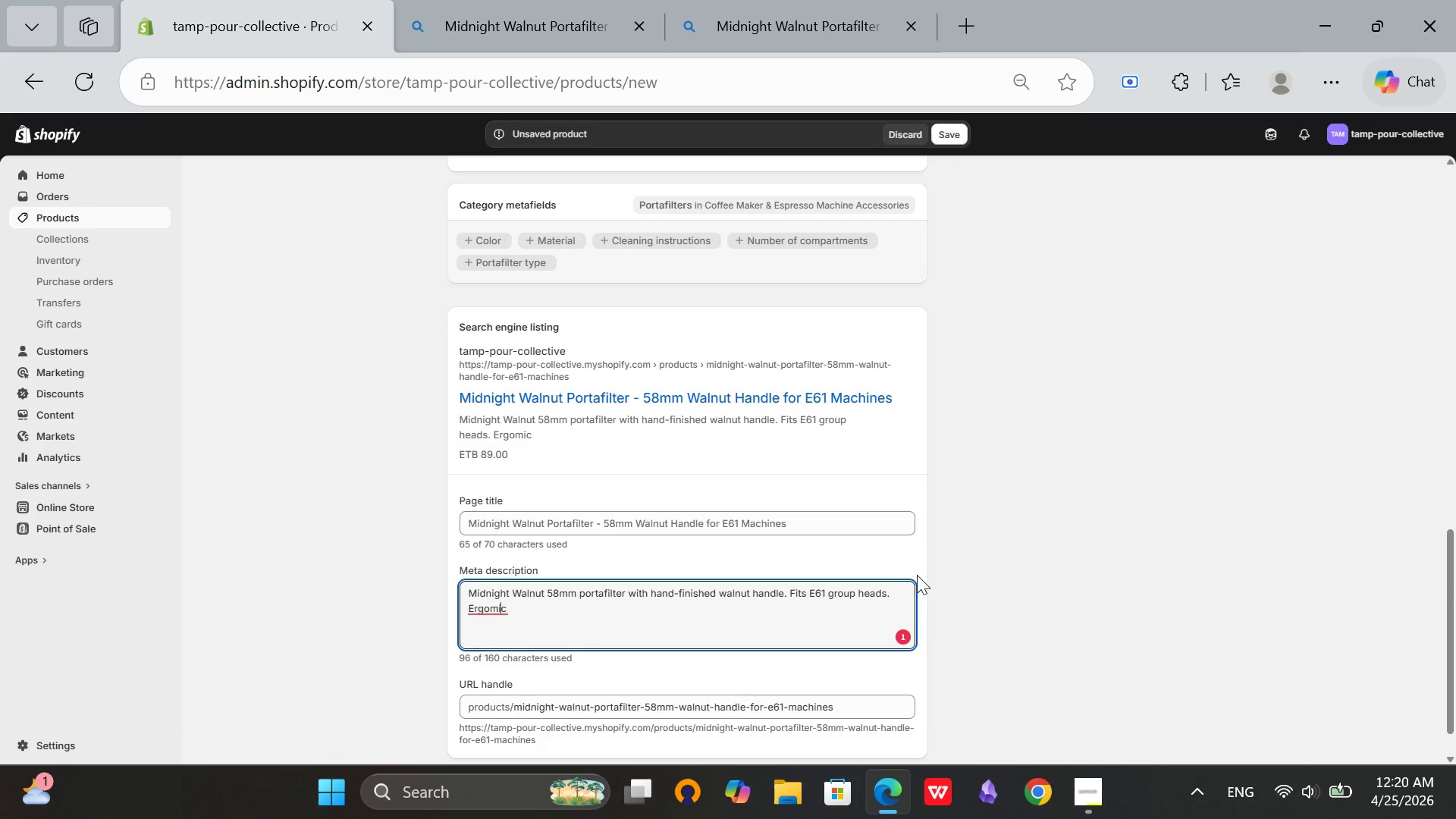 
key(ArrowLeft)
 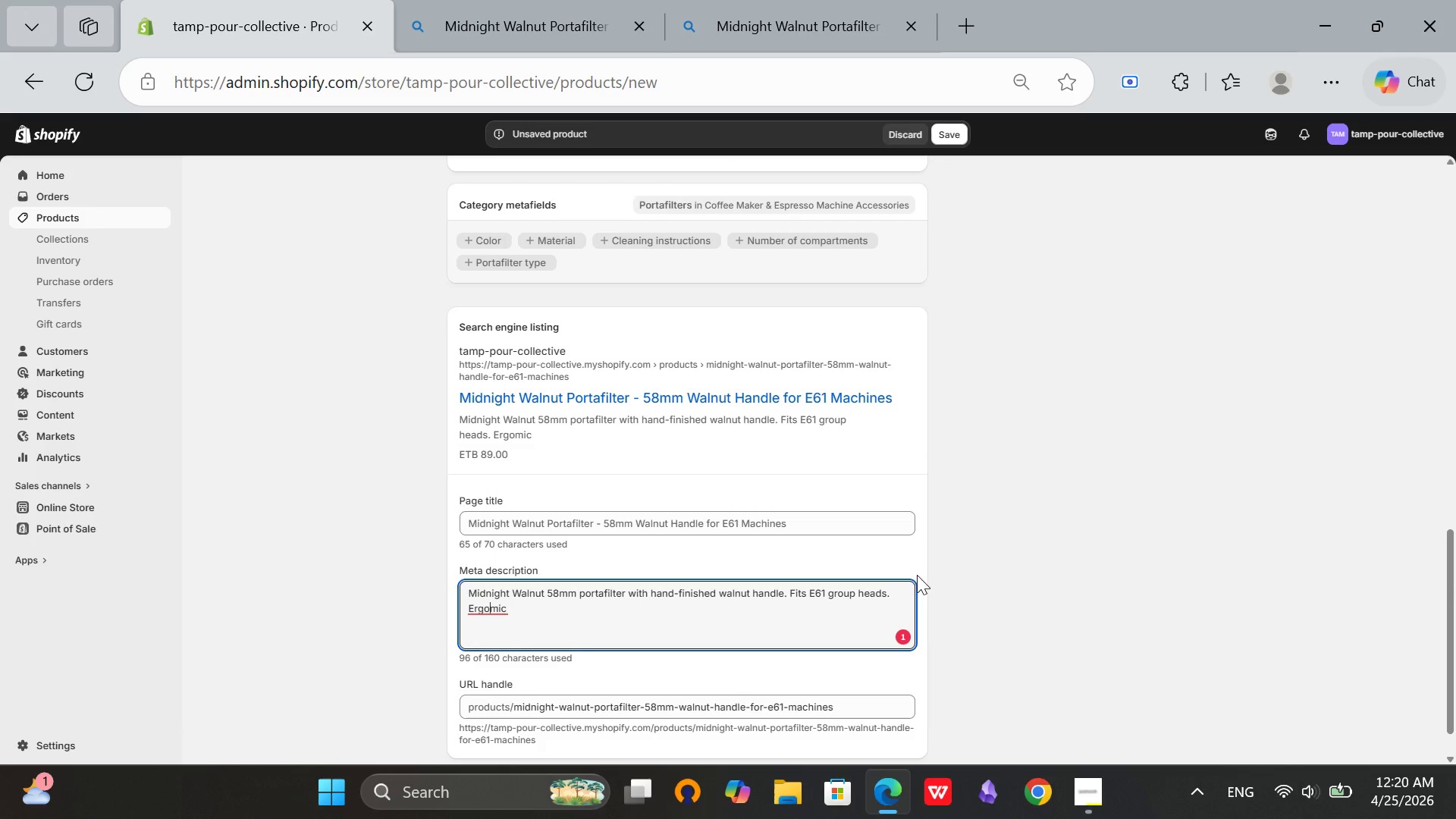 
key(ArrowLeft)
 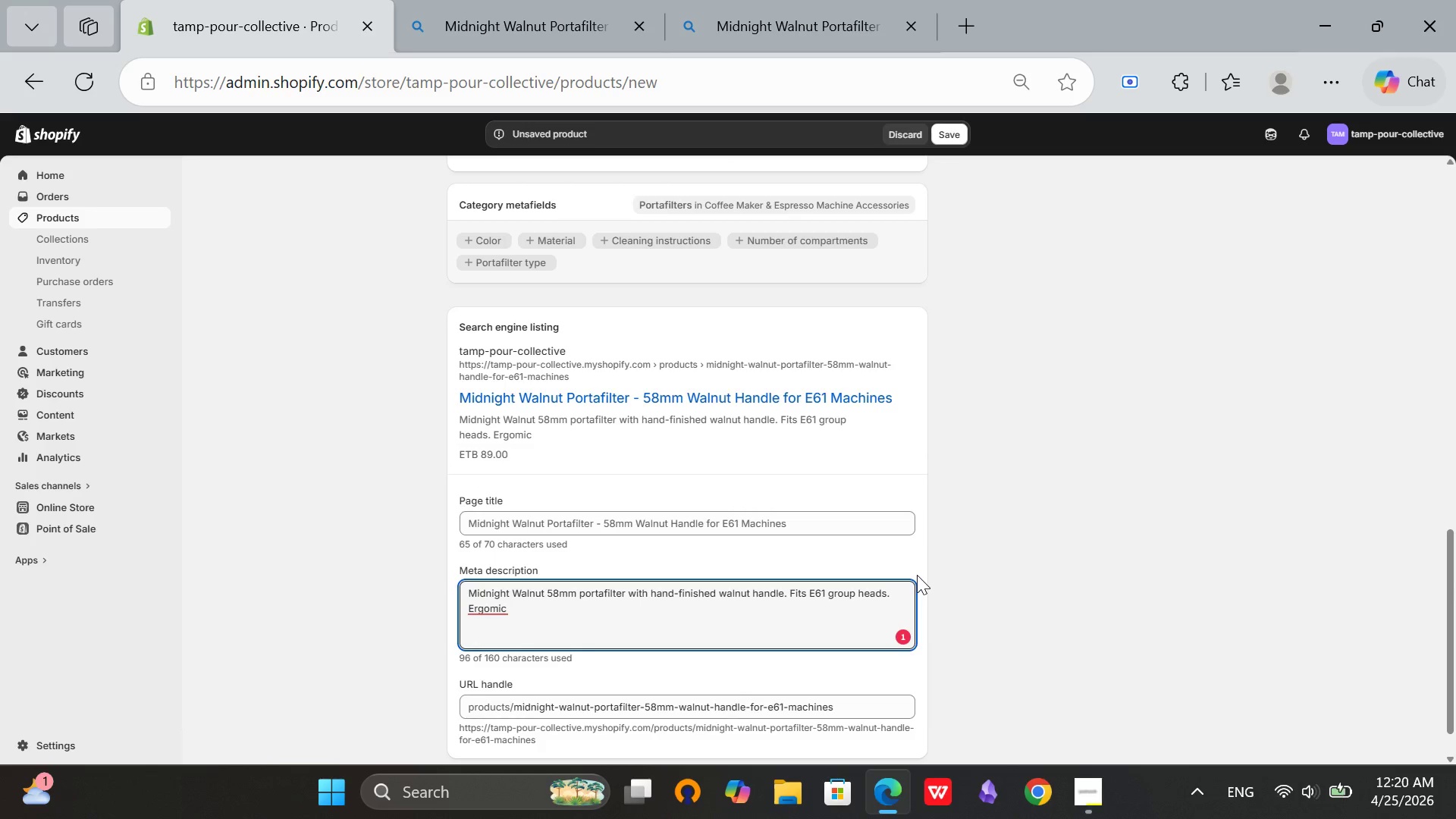 
type(no)
 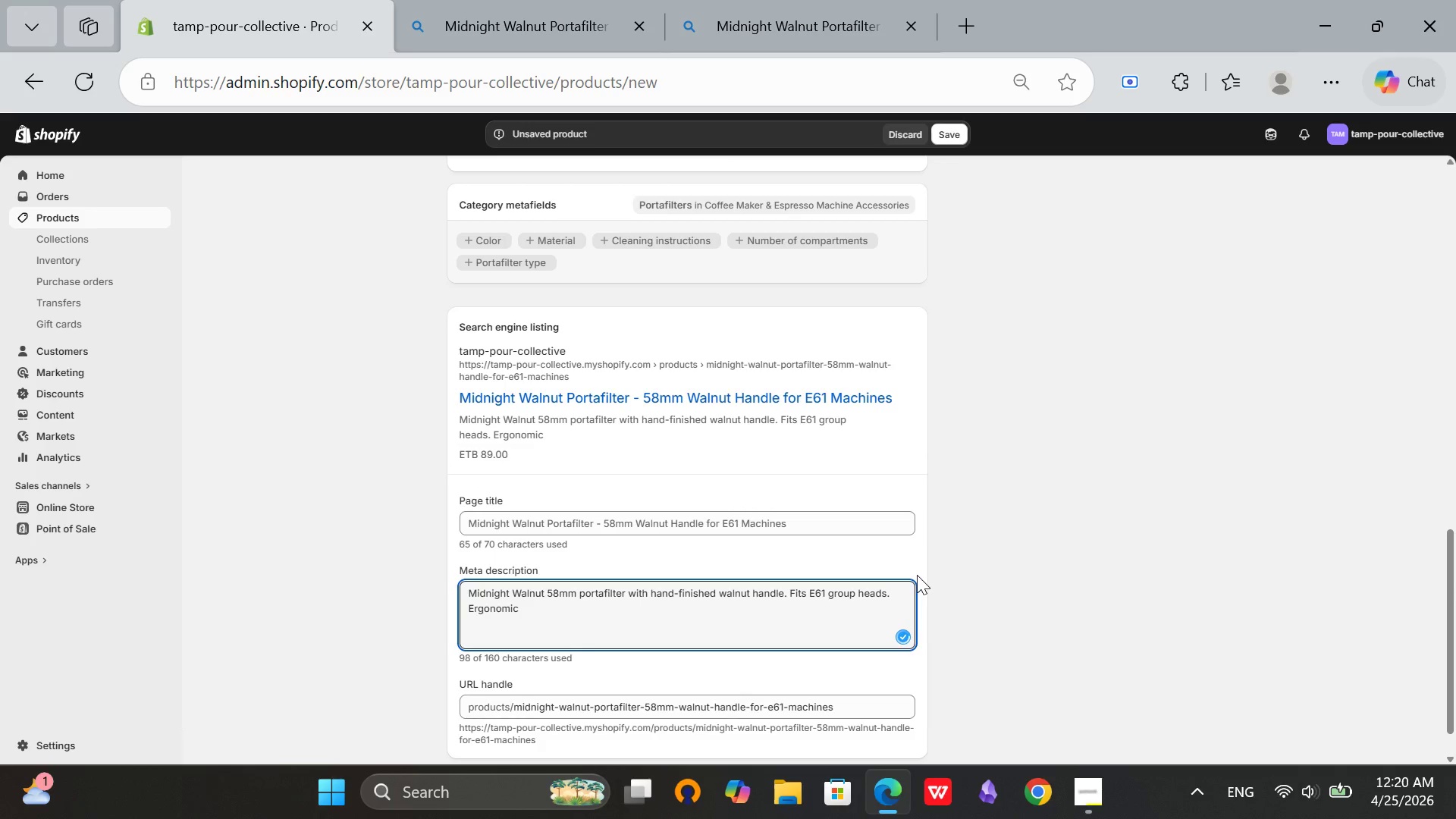 
key(ArrowRight)
 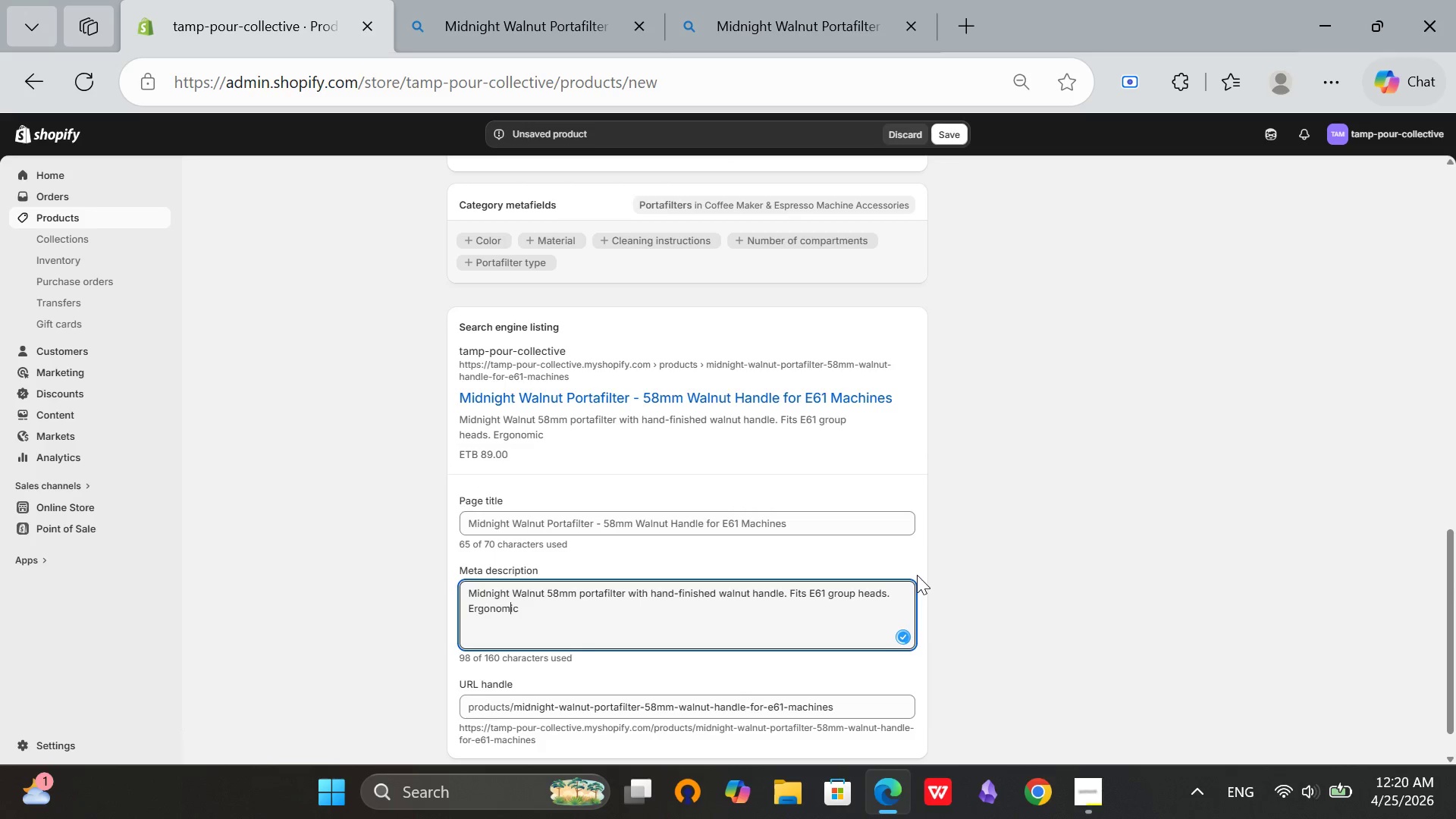 
key(ArrowRight)
 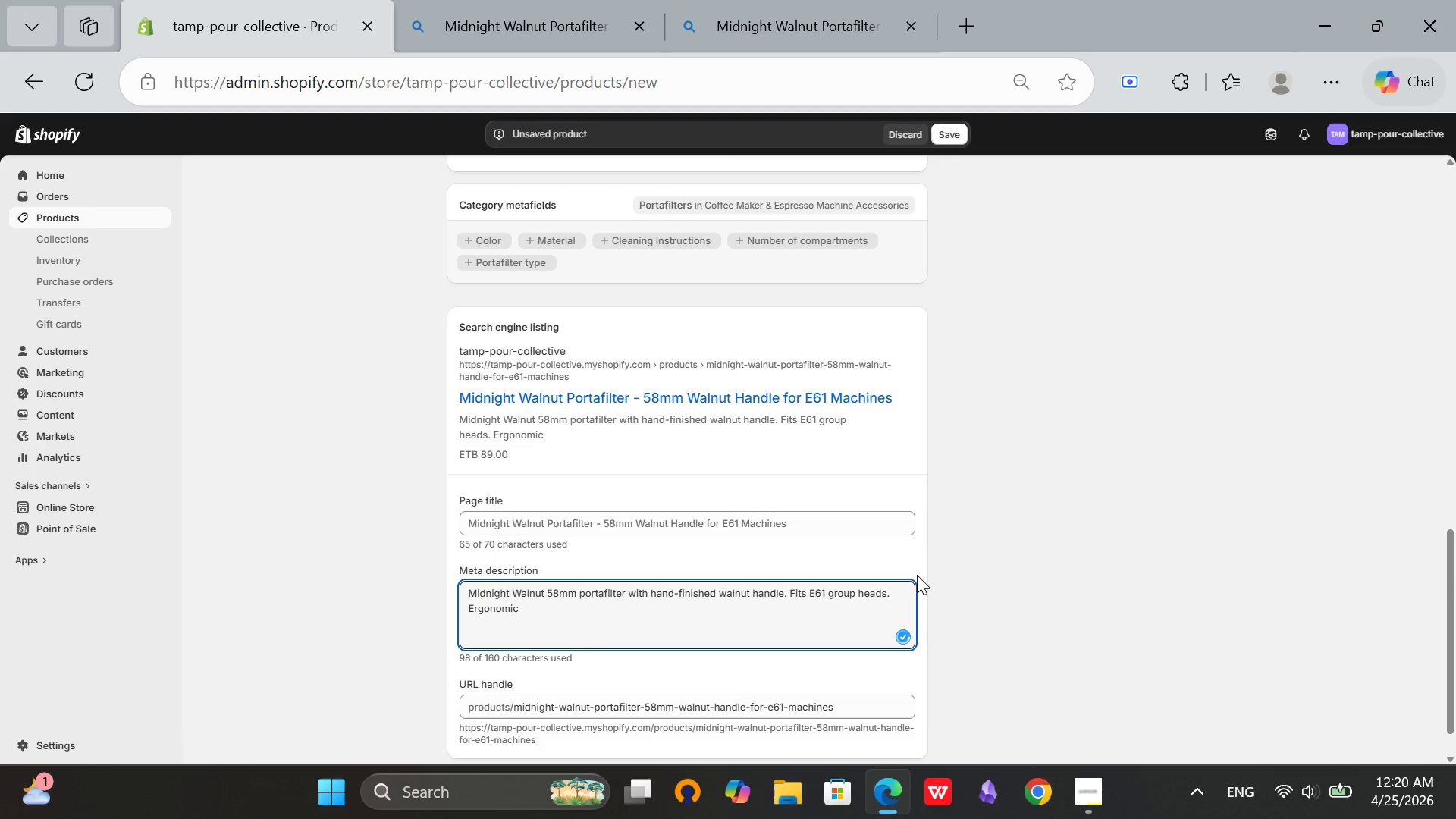 
key(ArrowRight)
 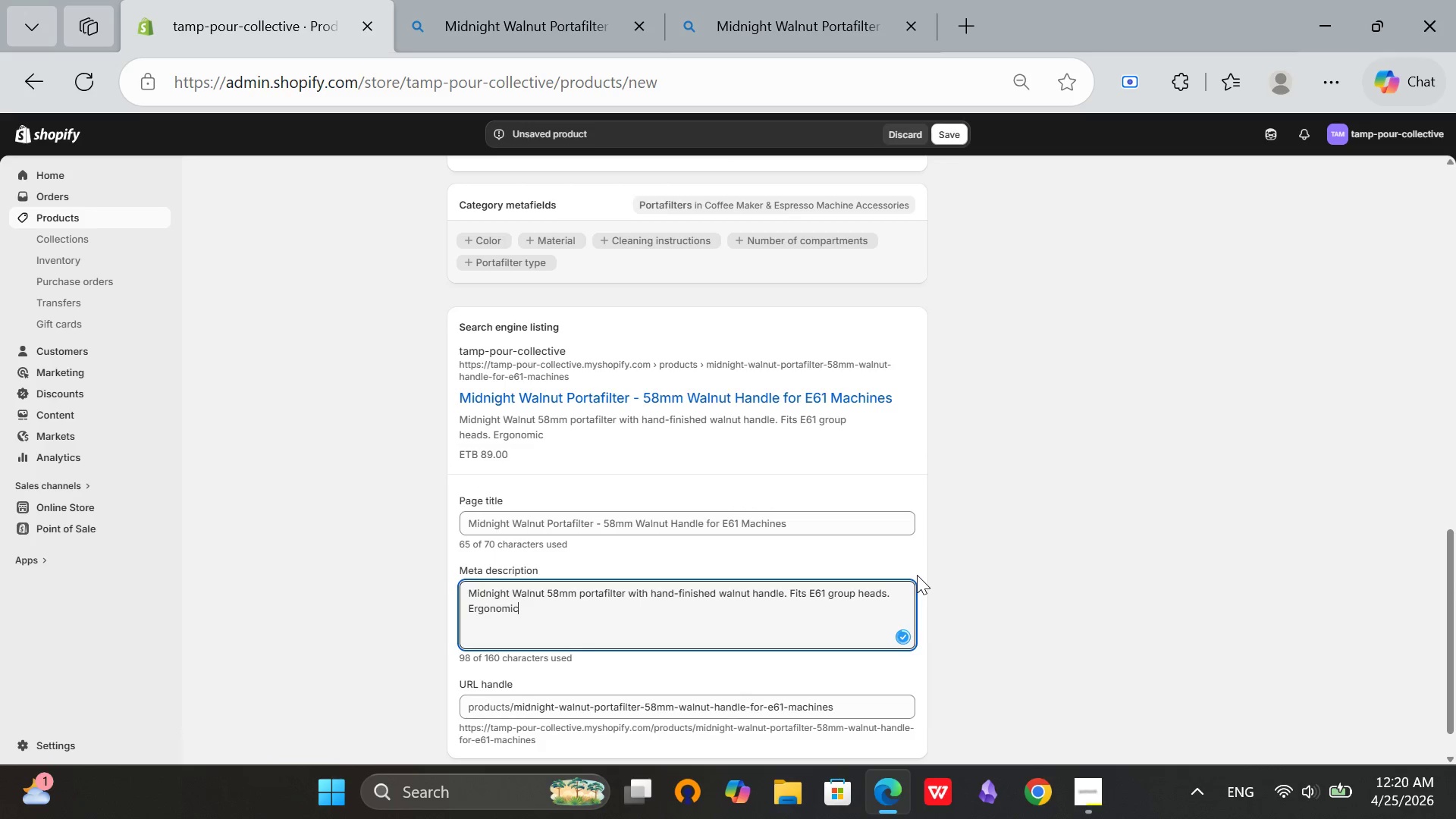 
type( design redi)
key(Backspace)
type(uces)
 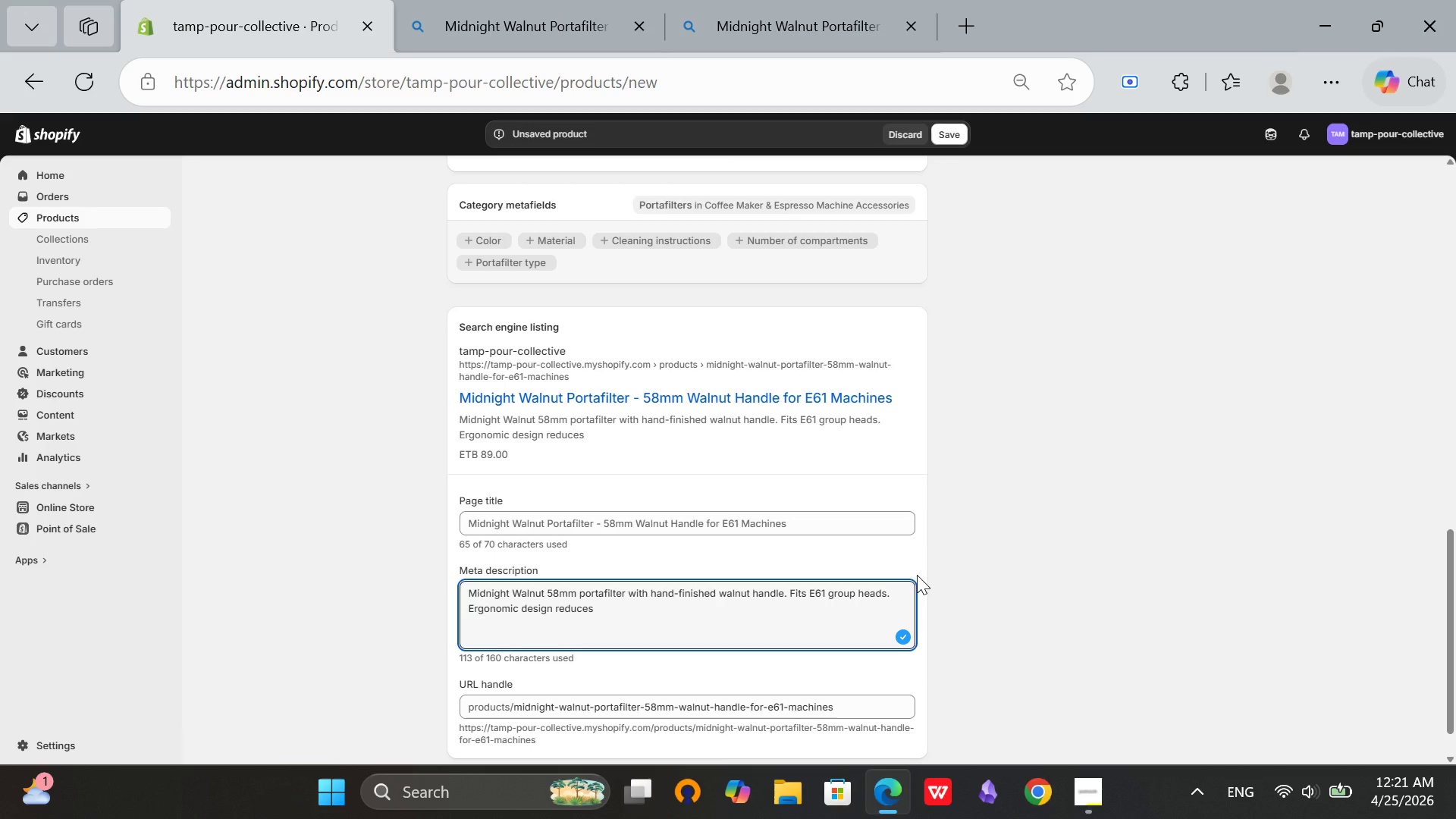 
type( wrist strain. Premium home barista accessro)
key(Backspace)
key(Backspace)
type(ory. )
 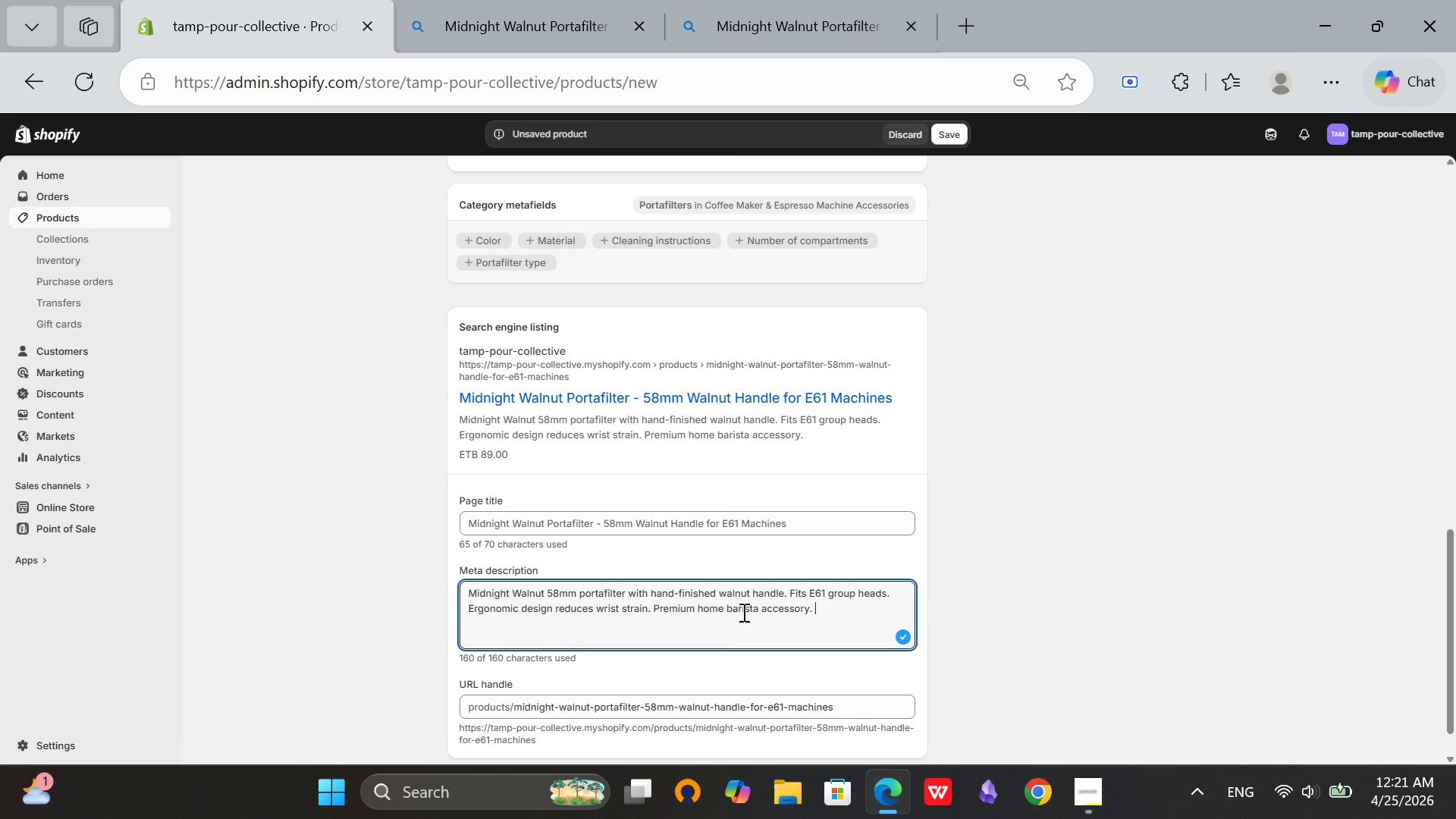 
wait(8.66)
 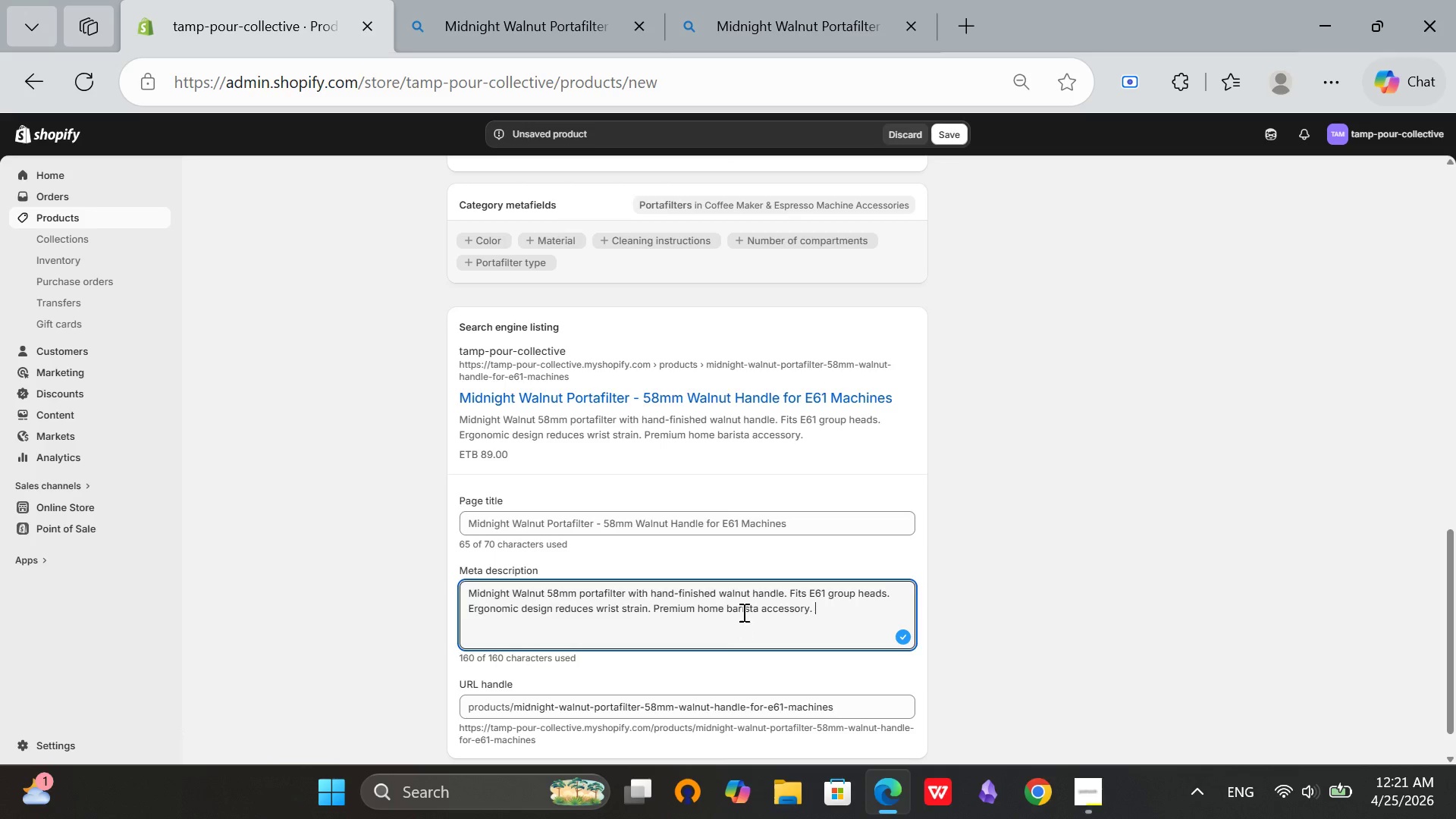 
left_click([828, 530])
 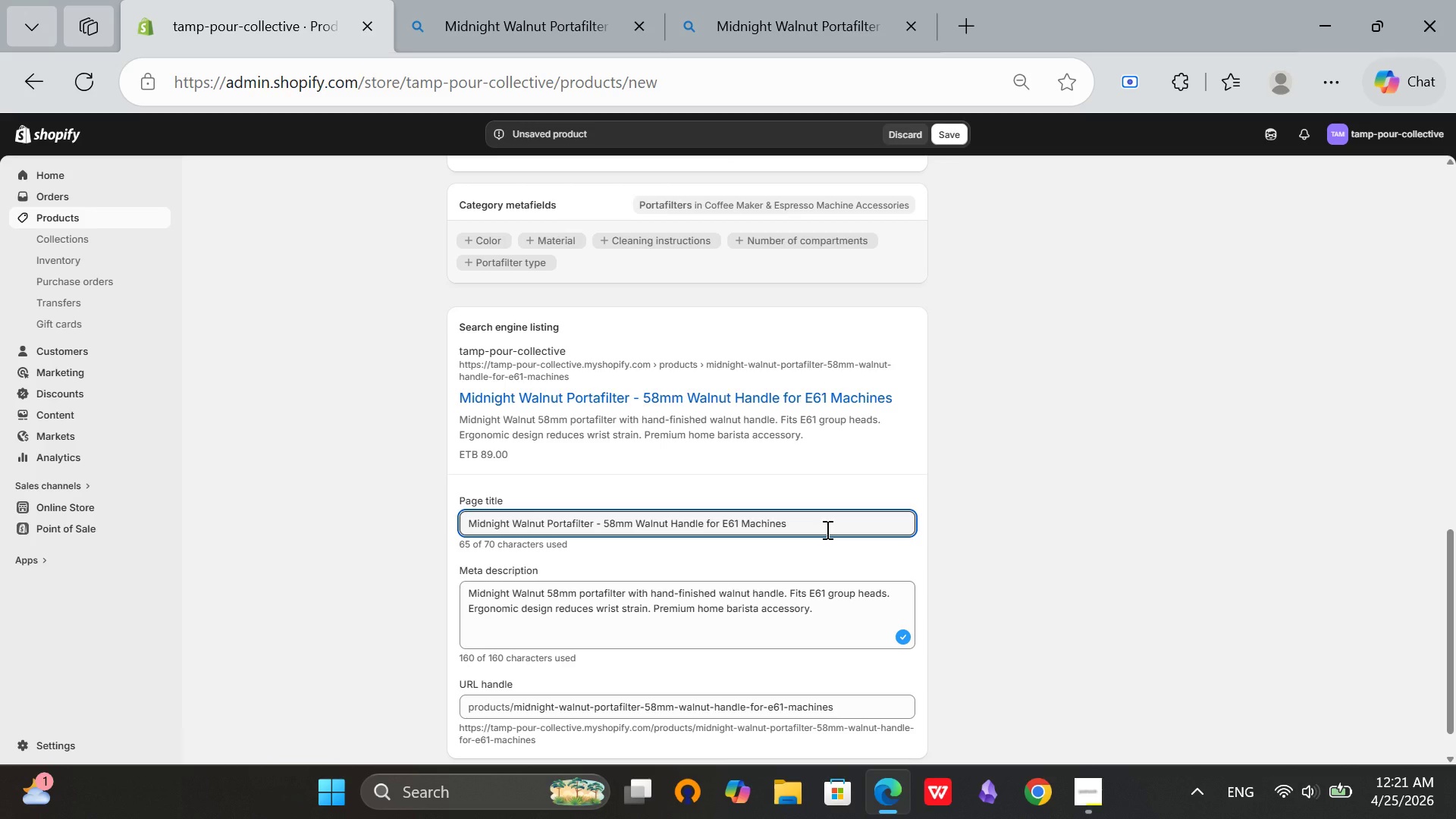 
wait(18.62)
 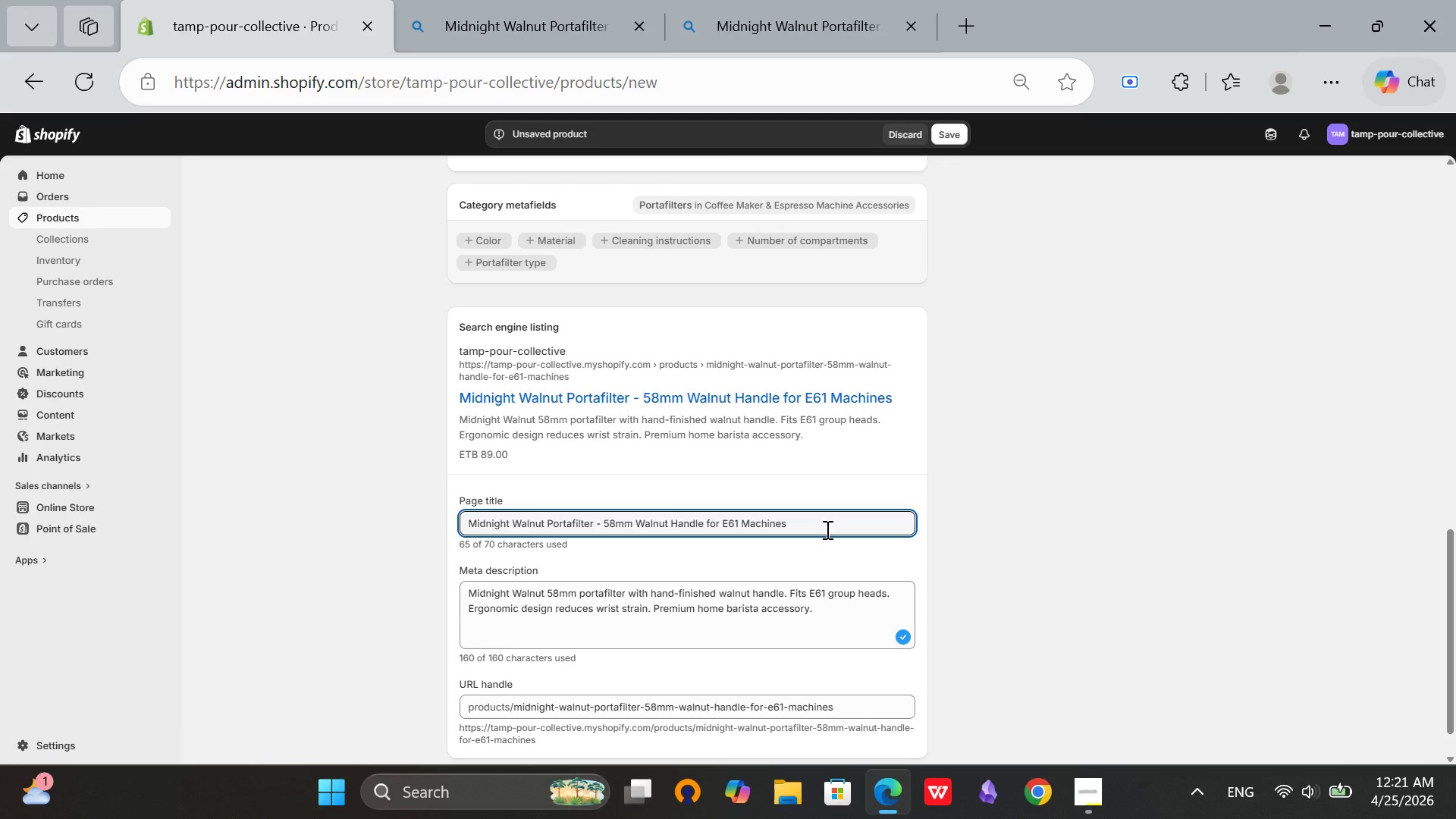 
scroll: coordinate [1116, 554], scroll_direction: up, amount: 10.0
 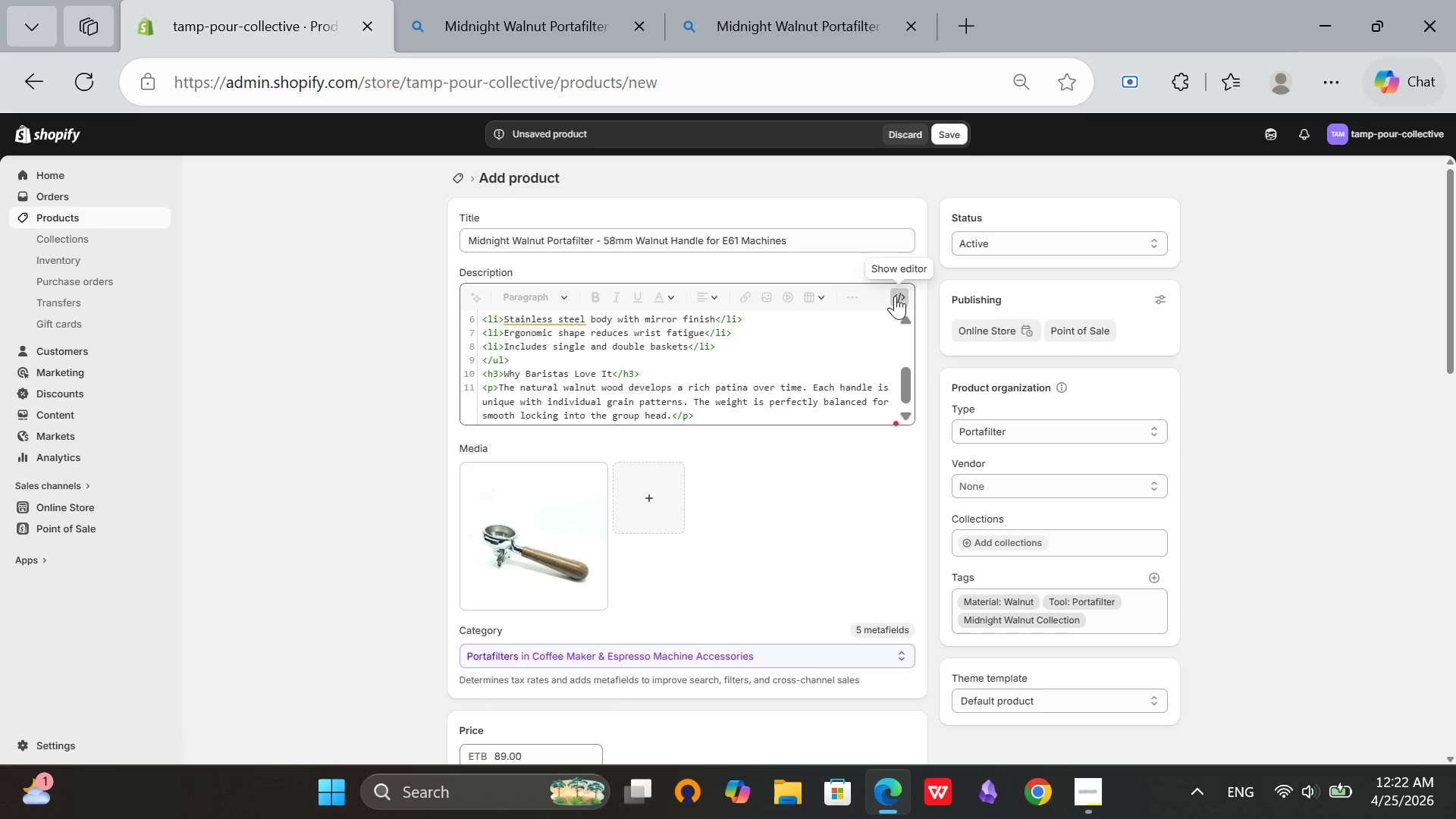 
left_click([903, 296])
 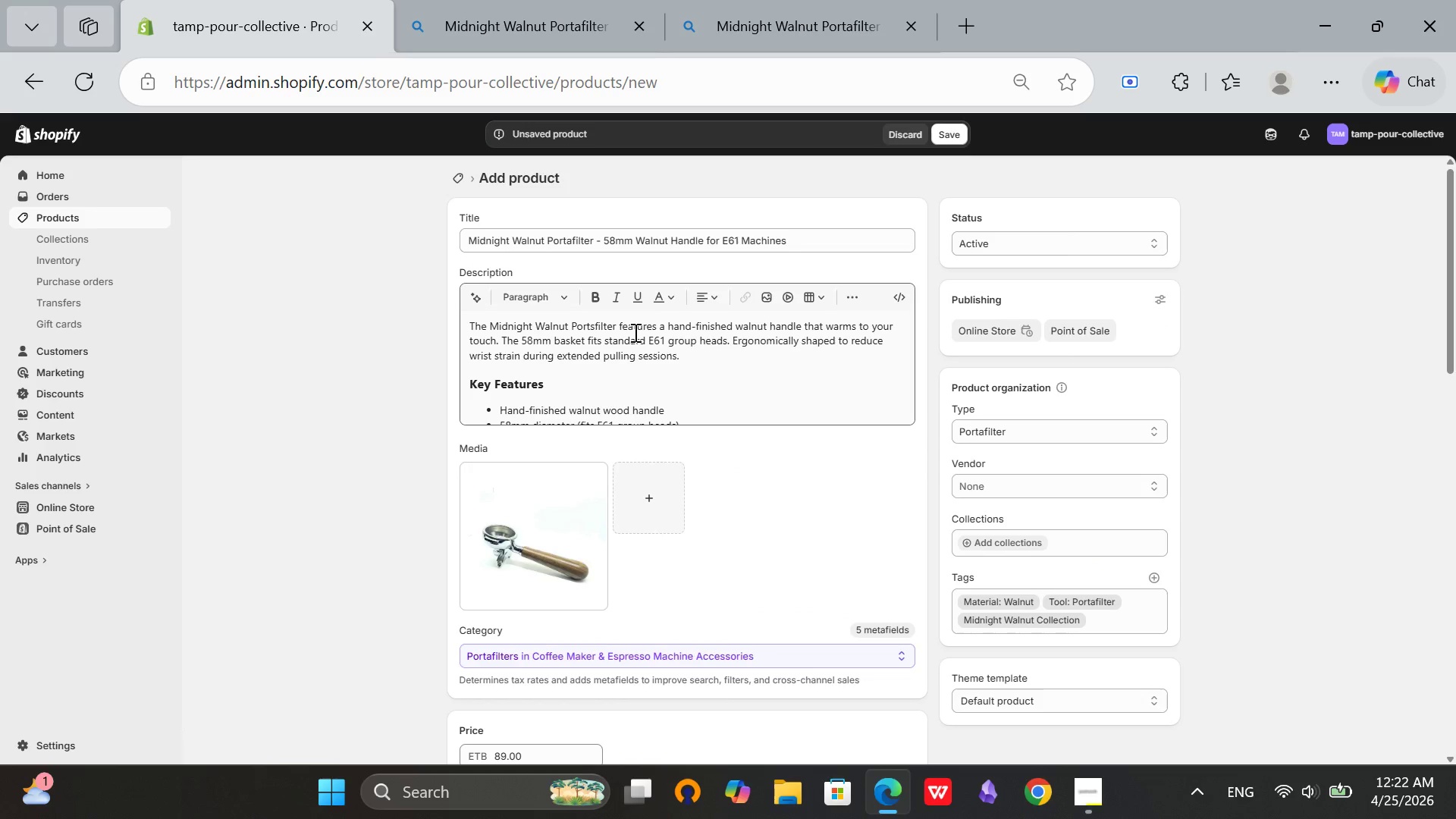 
left_click([634, 332])
 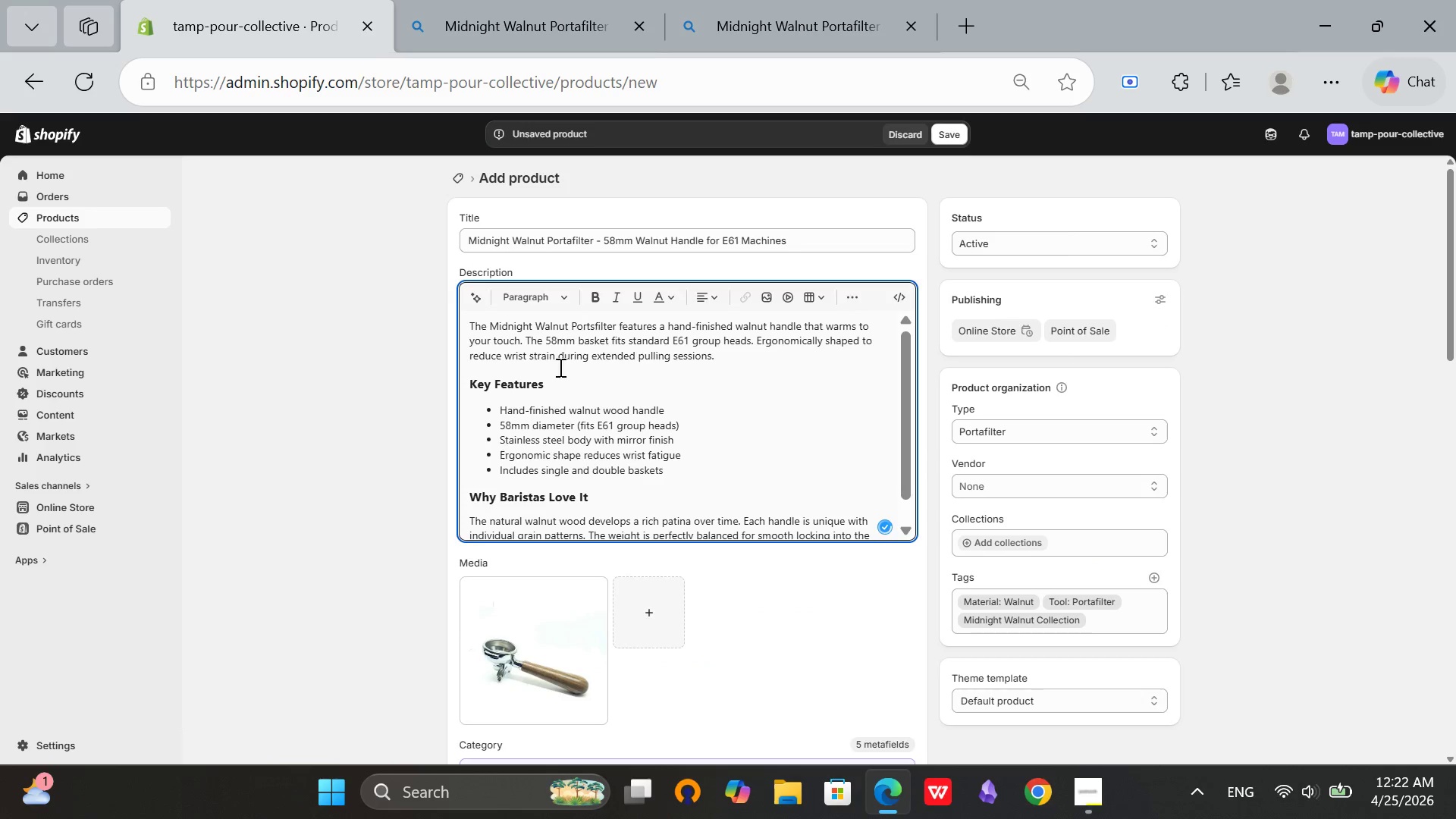 
scroll: coordinate [604, 426], scroll_direction: none, amount: 0.0
 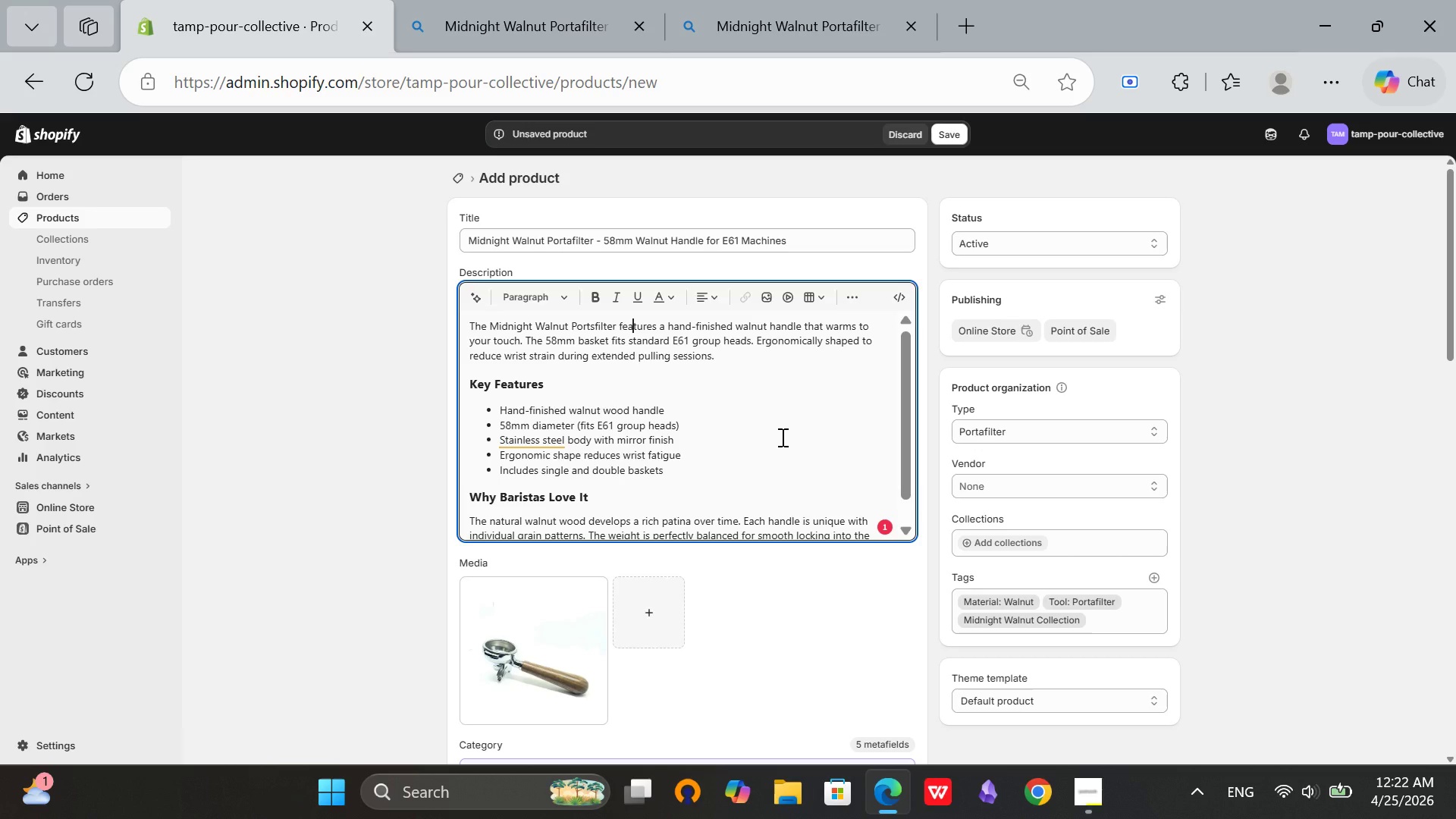 
wait(7.21)
 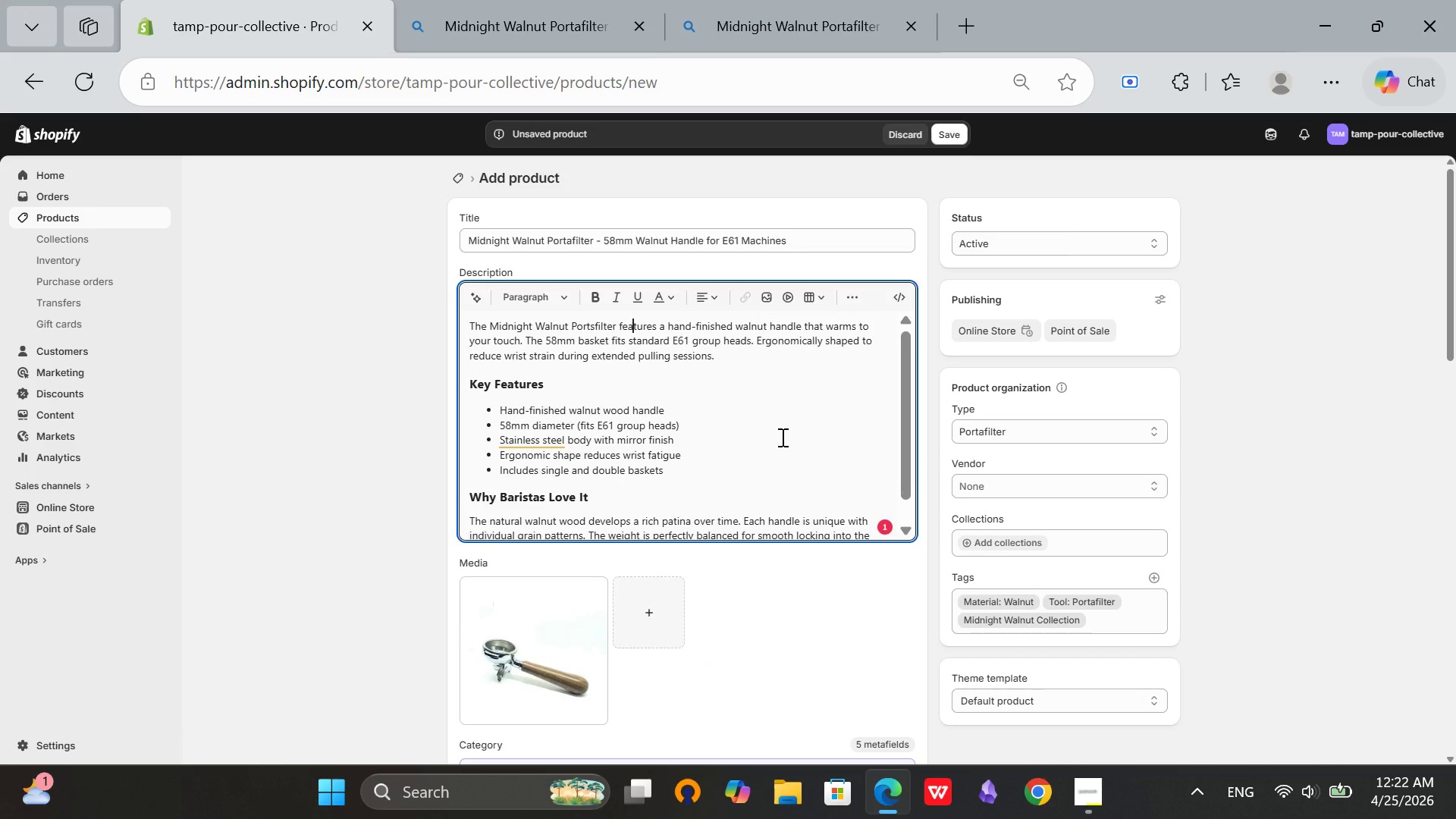 
left_click([554, 441])
 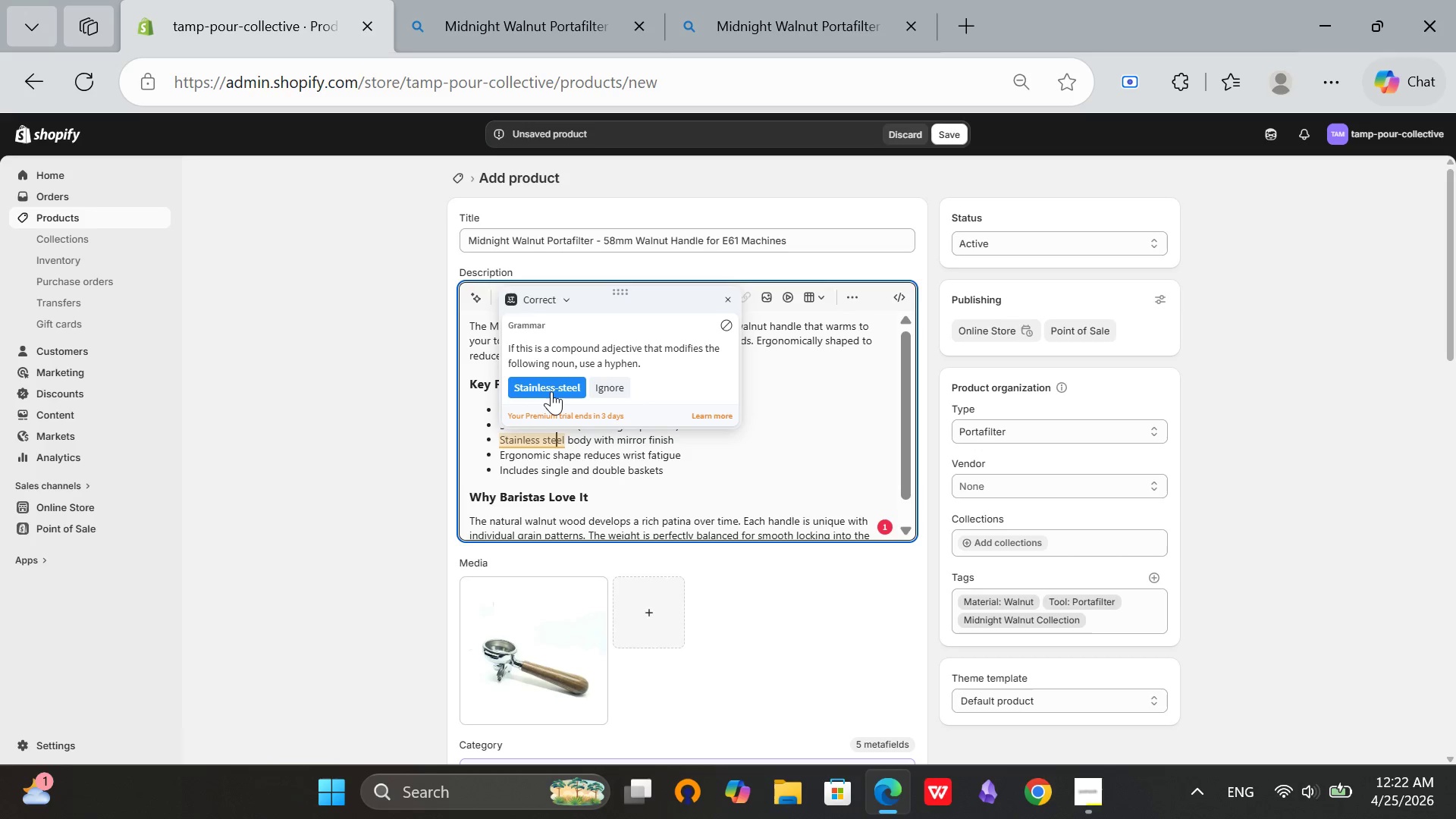 
left_click([551, 391])
 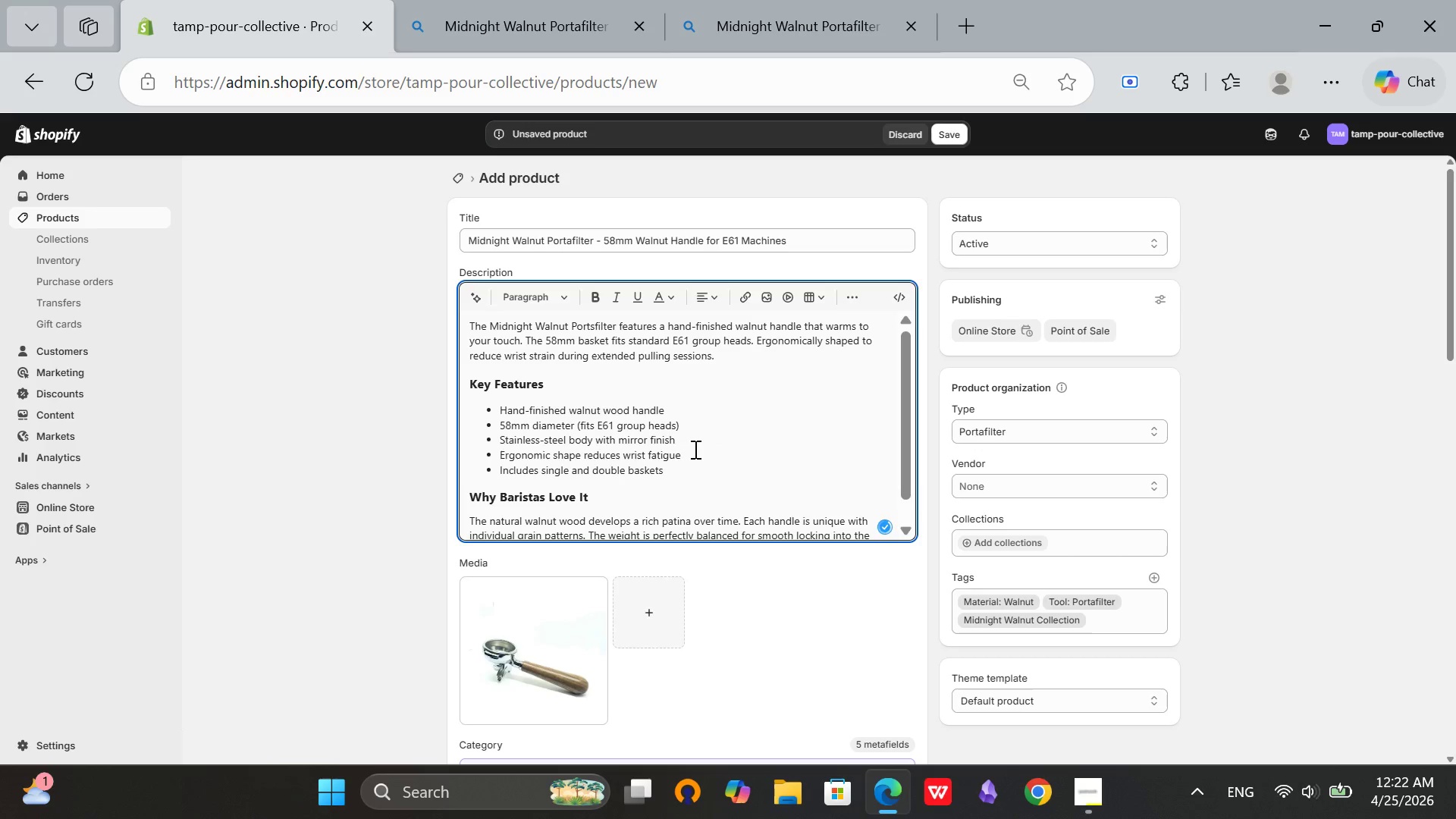 
left_click([694, 438])
 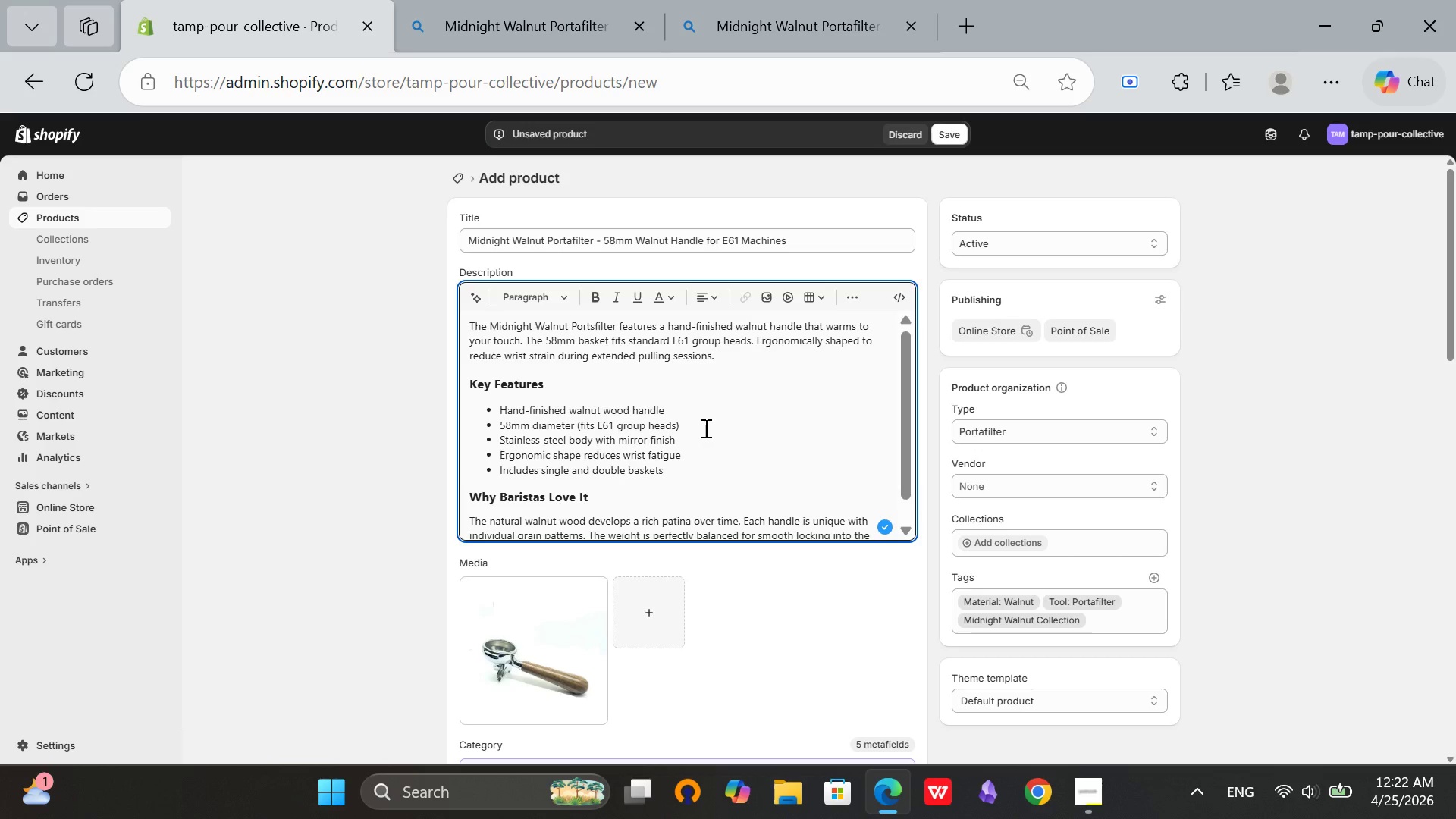 
scroll: coordinate [720, 423], scroll_direction: none, amount: 0.0
 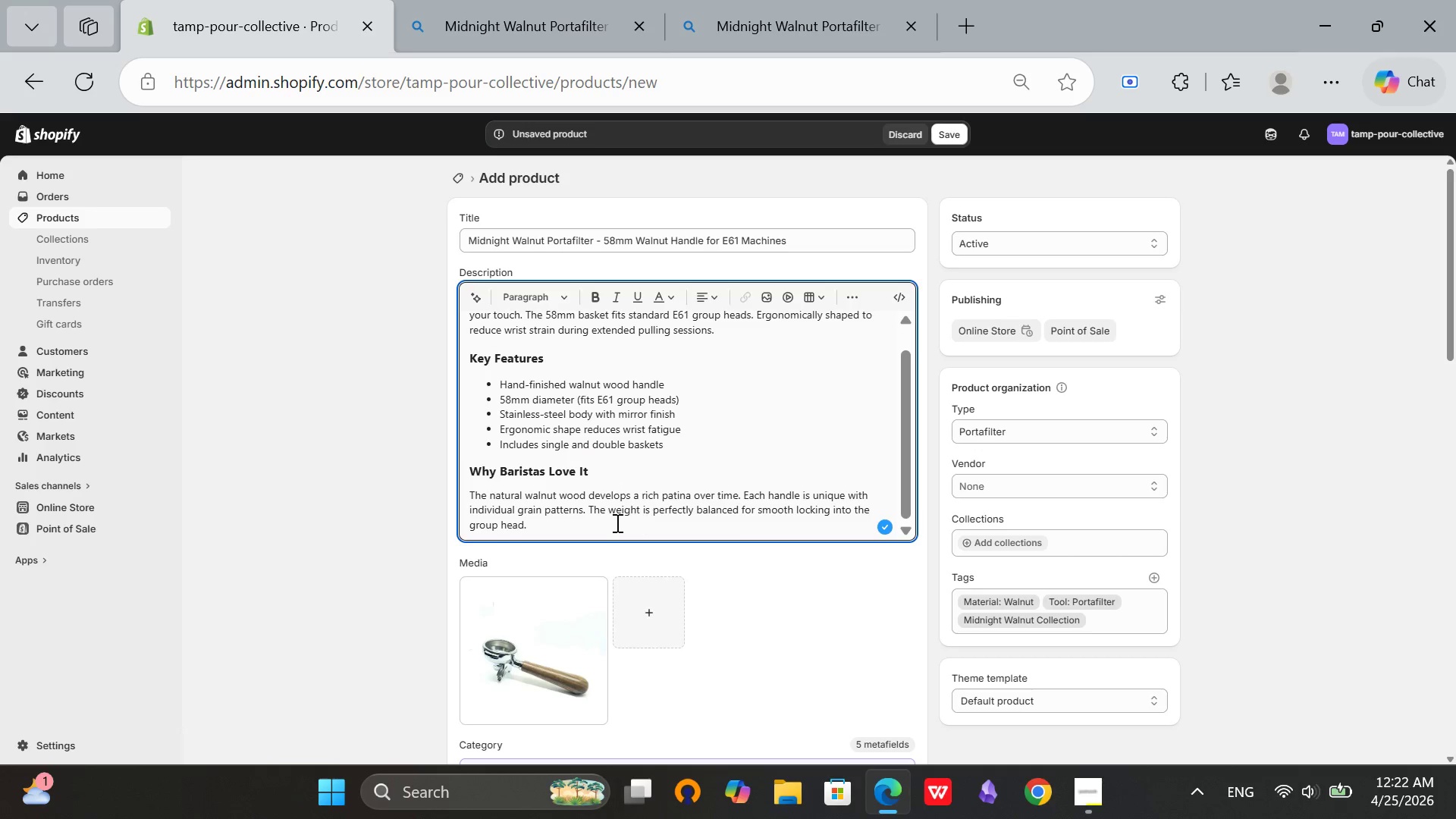 
left_click([568, 526])
 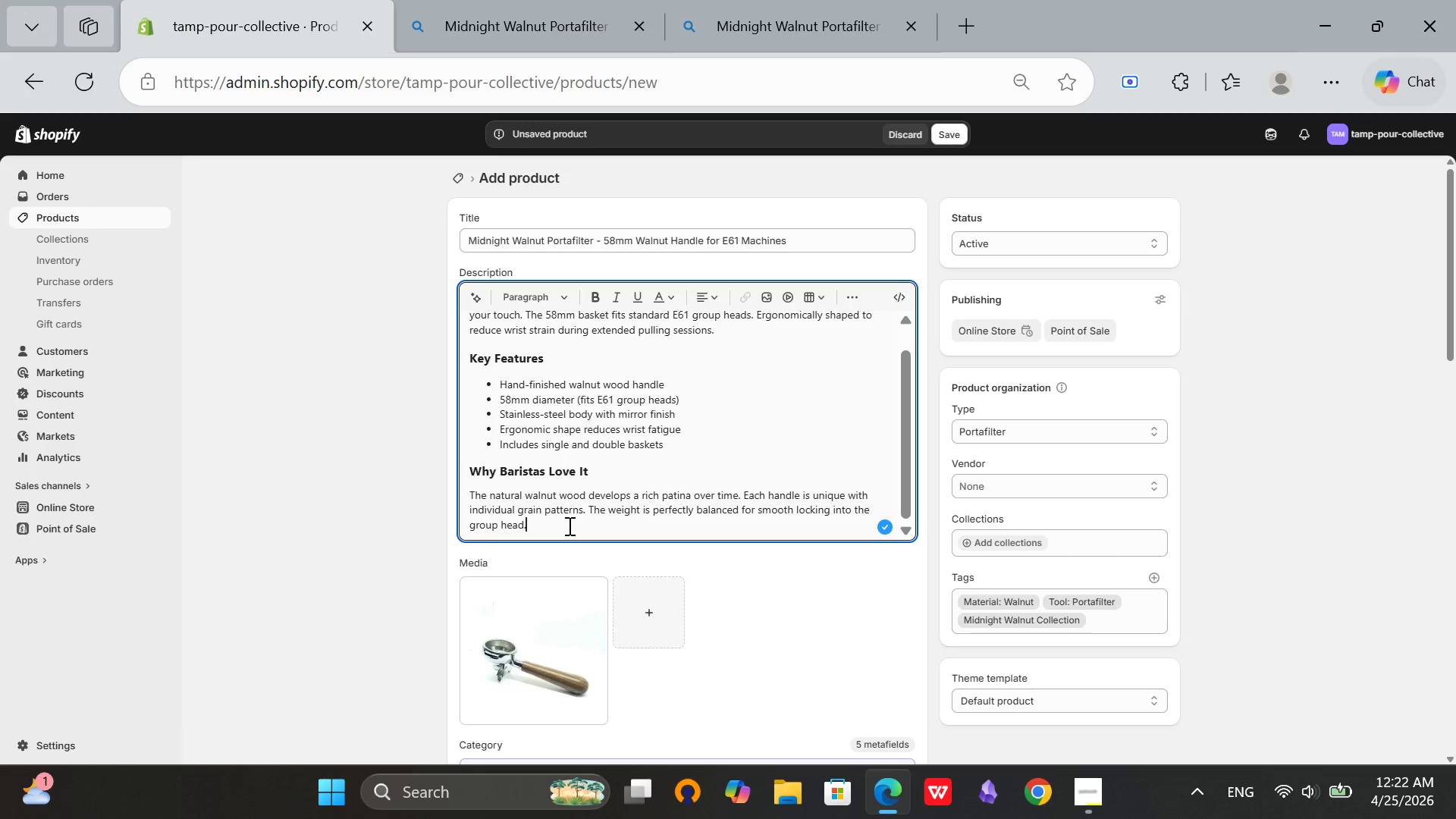 
wait(29.36)
 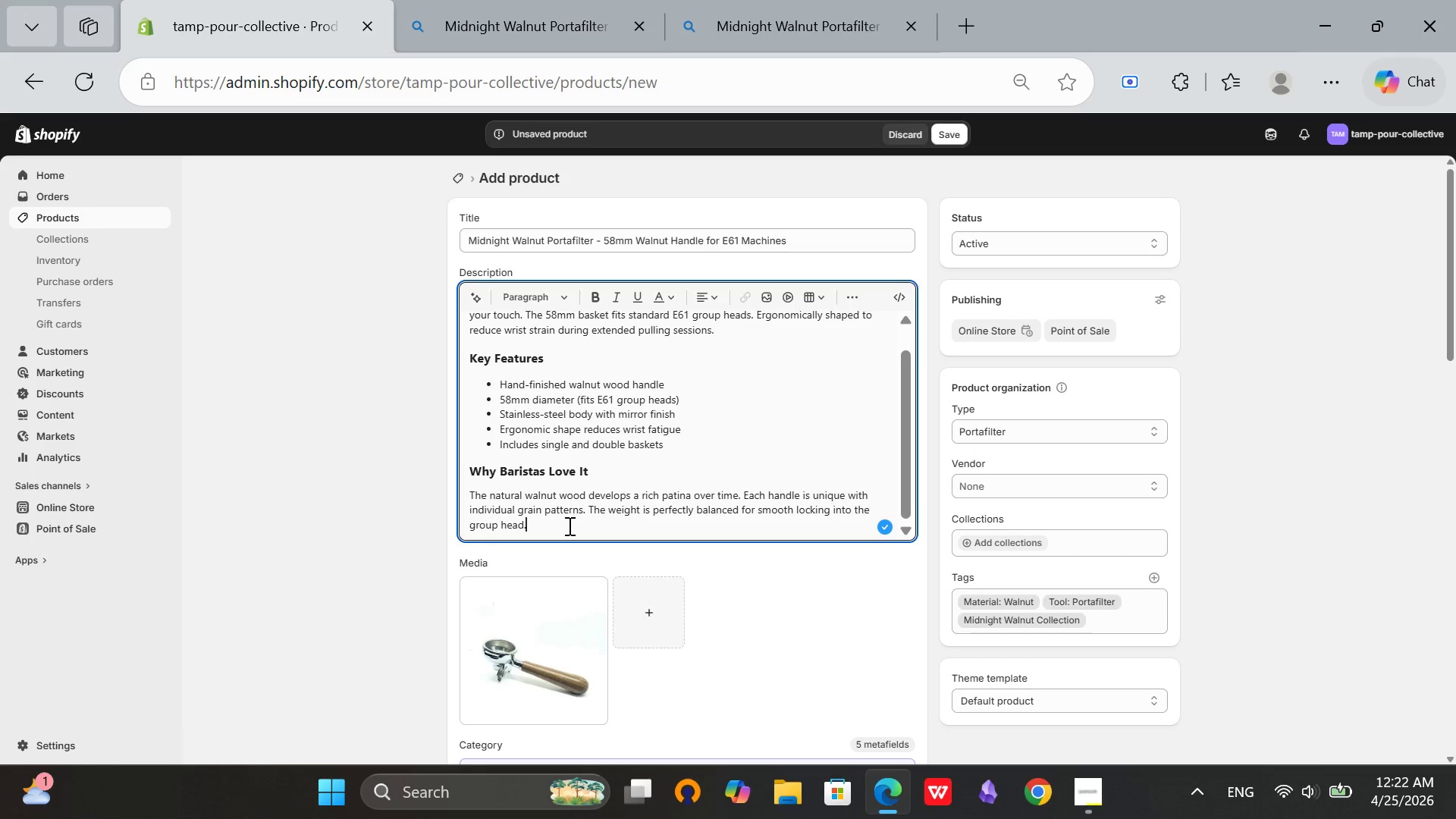 
scroll: coordinate [607, 515], scroll_direction: up, amount: 5.0
 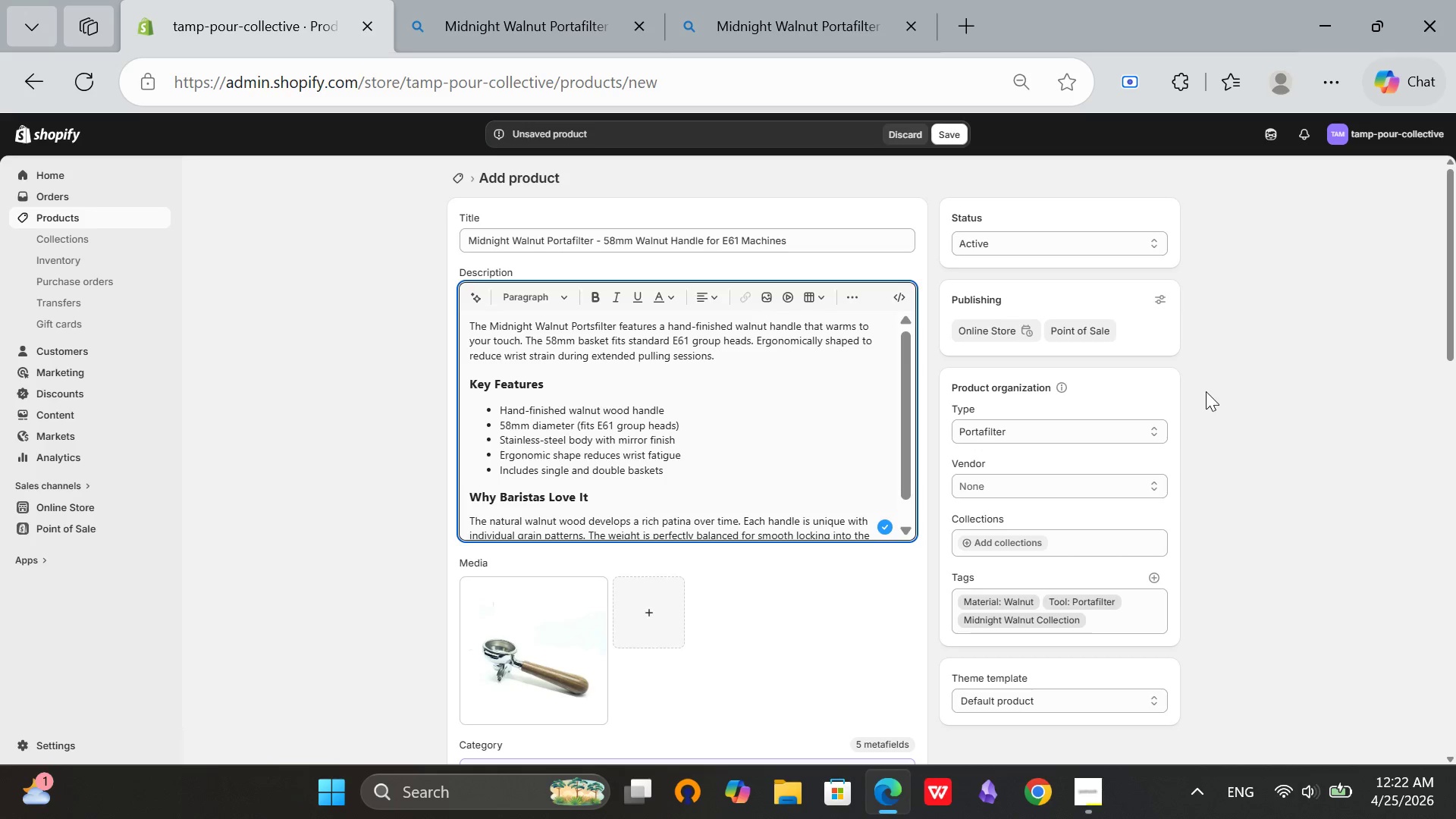 
scroll: coordinate [1206, 391], scroll_direction: down, amount: 2.0
 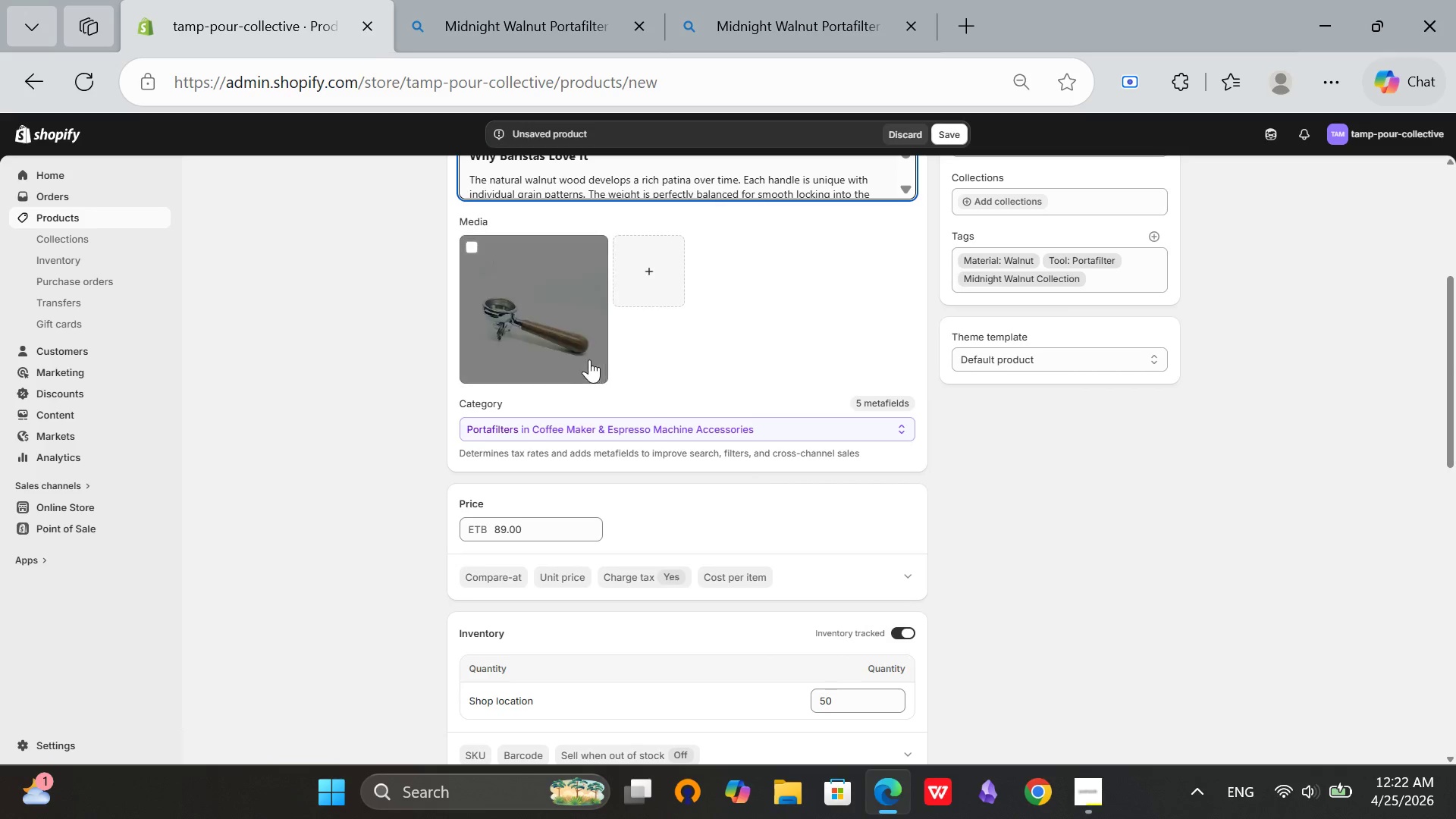 
left_click([587, 352])
 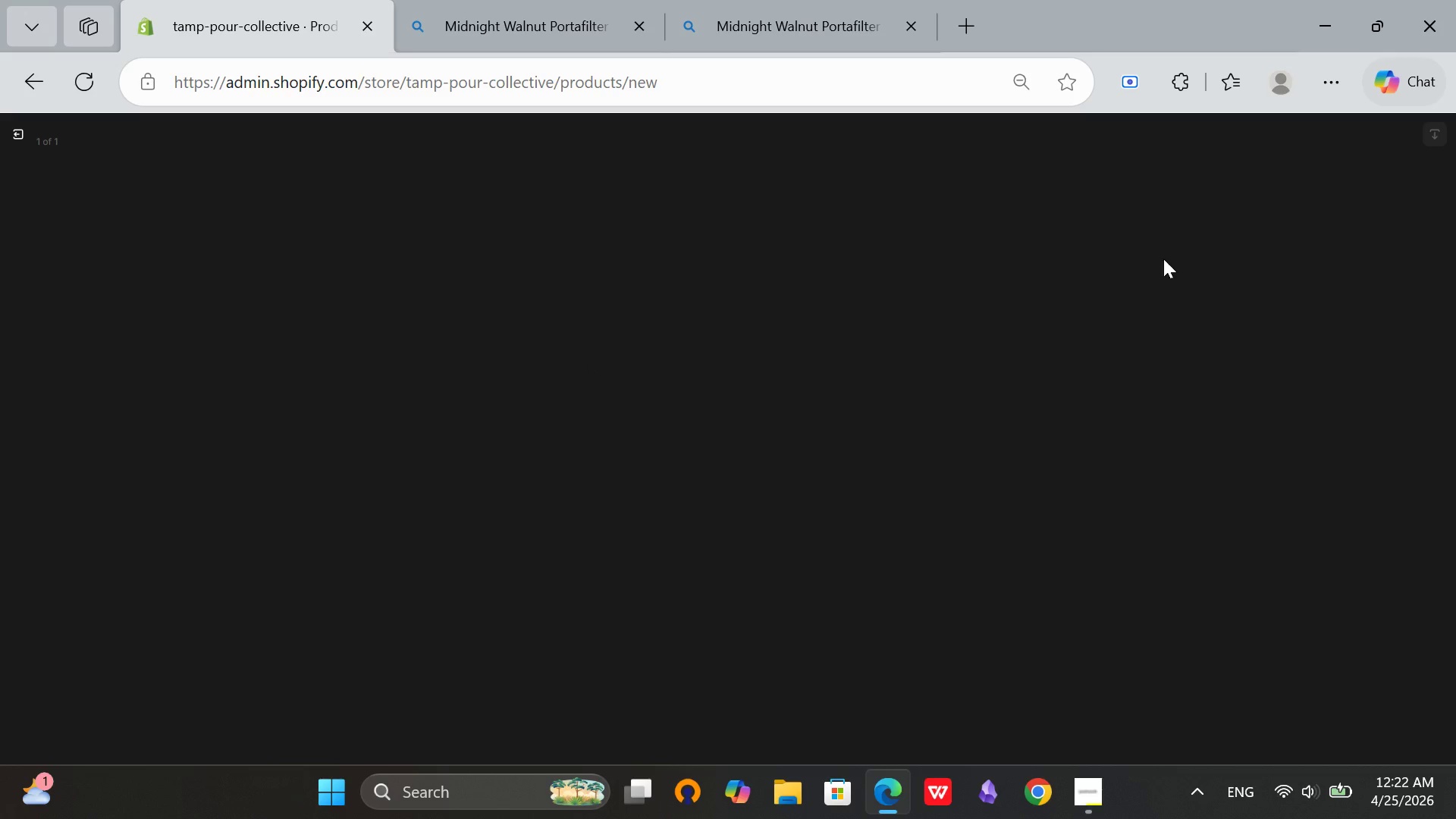 
left_click([1260, 313])
 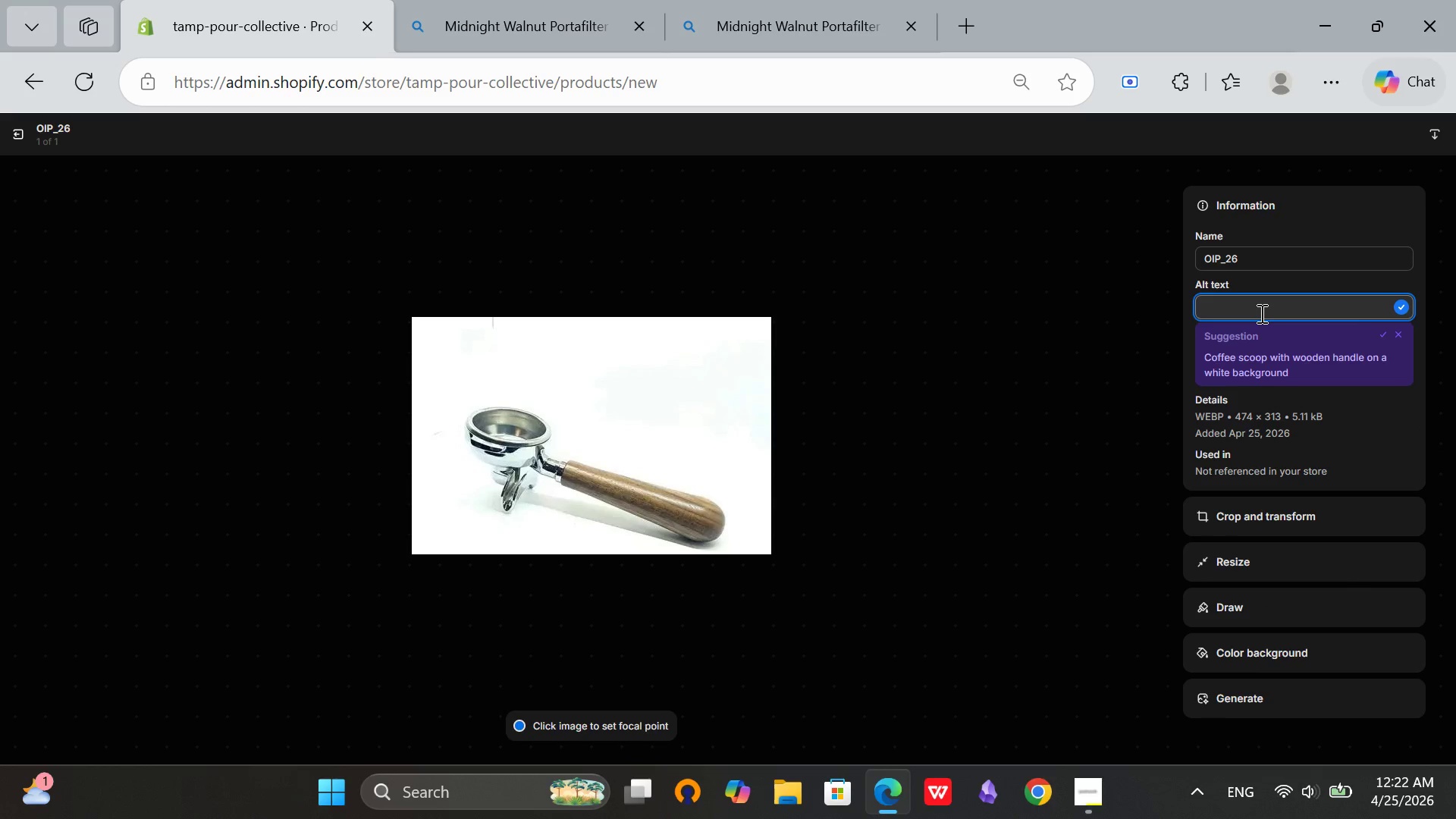 
type(Midnight Walnut)
 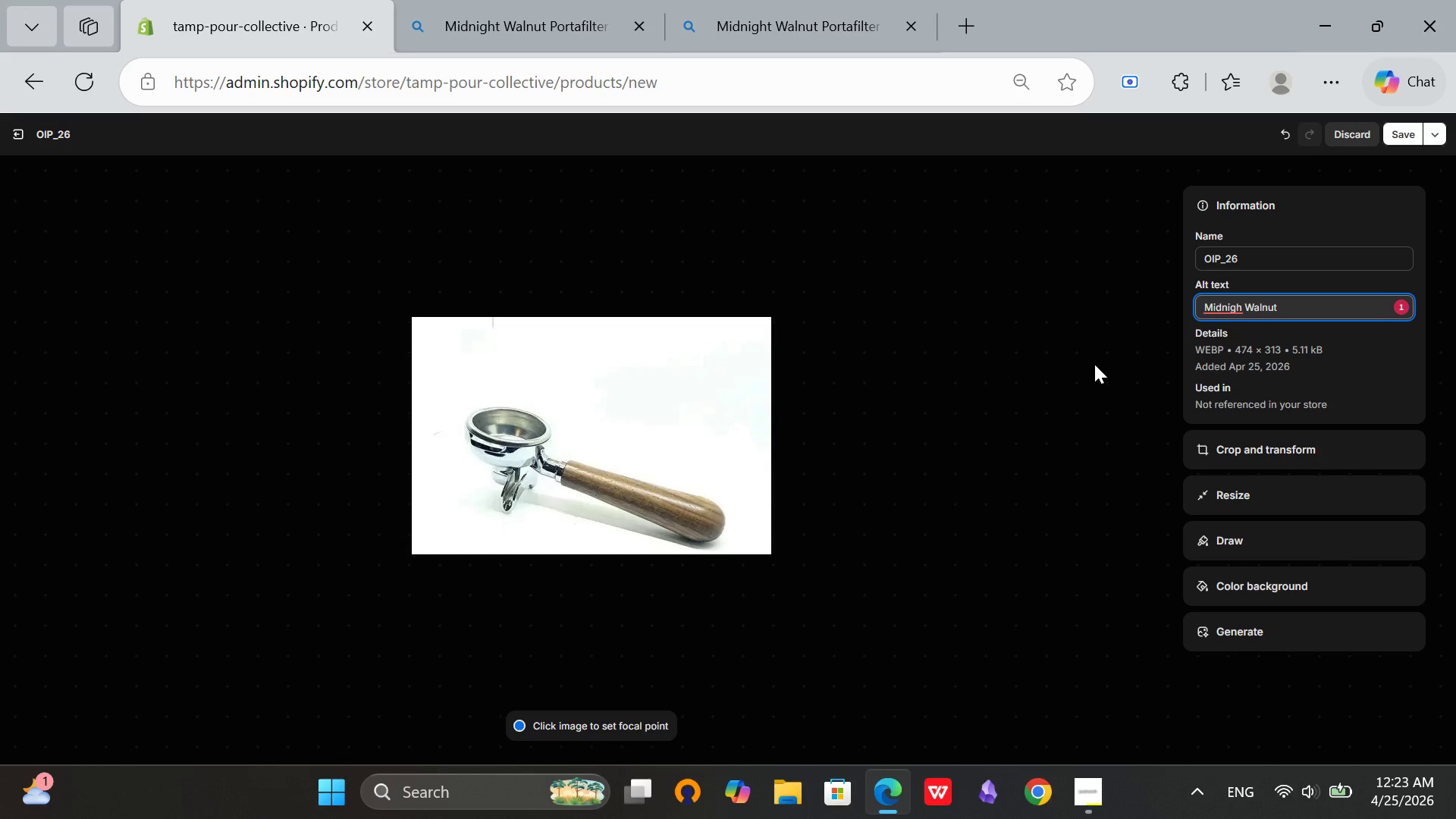 
key(Space)
 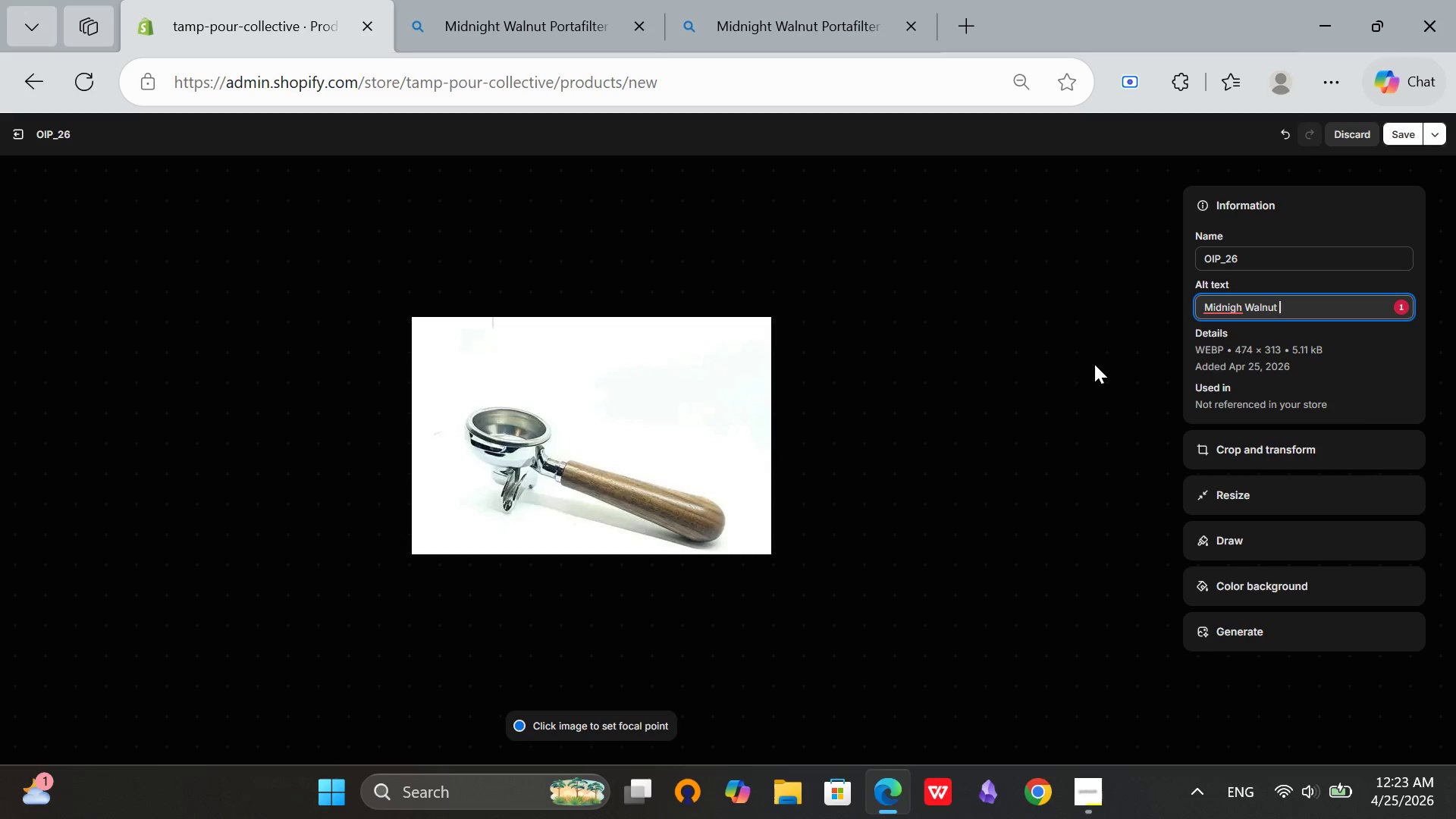 
type(58mm portafilter with walnut )
 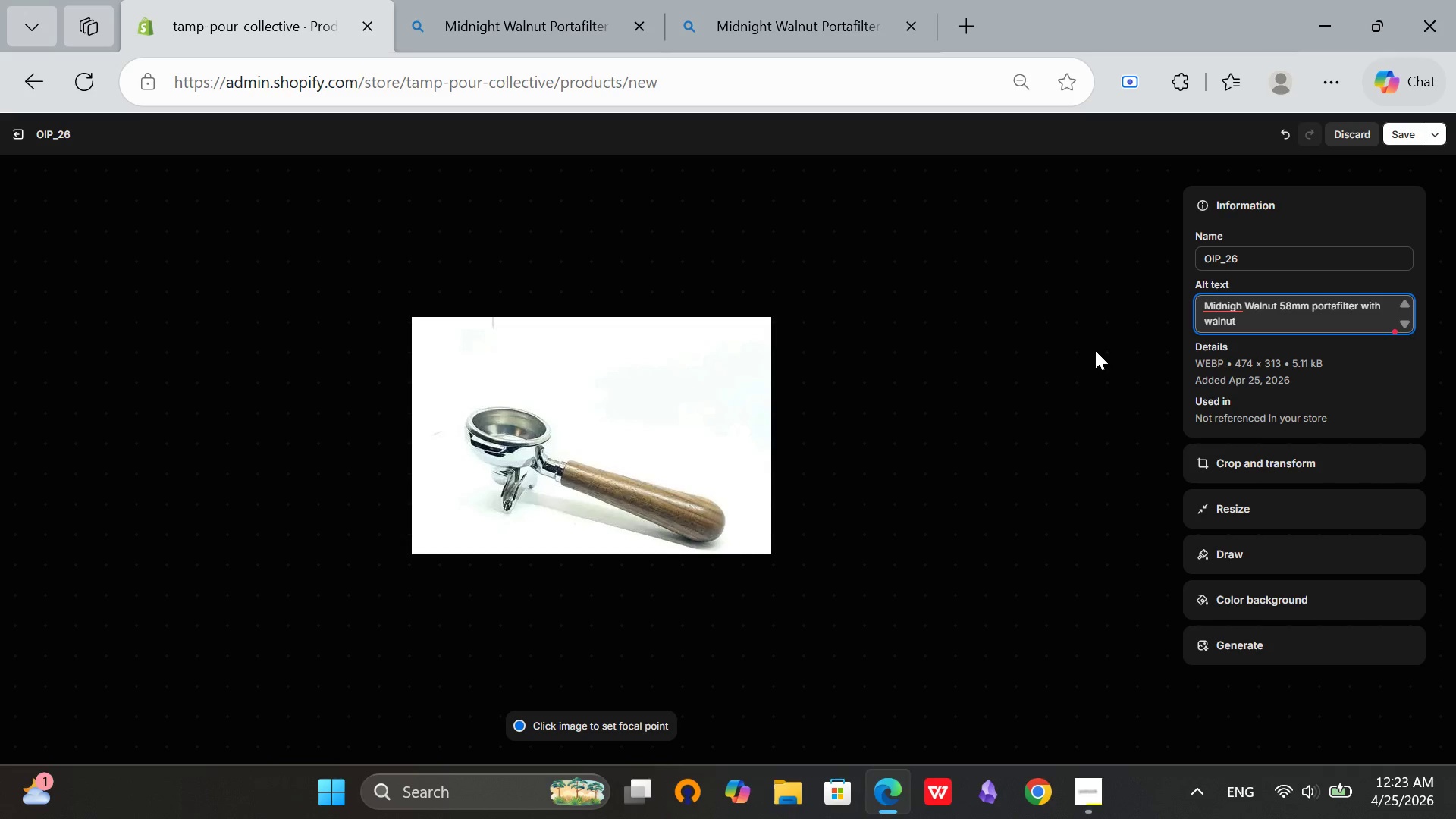 
type(g)
key(Backspace)
type(handle on ess)
key(Backspace)
type(presso machine group head)
 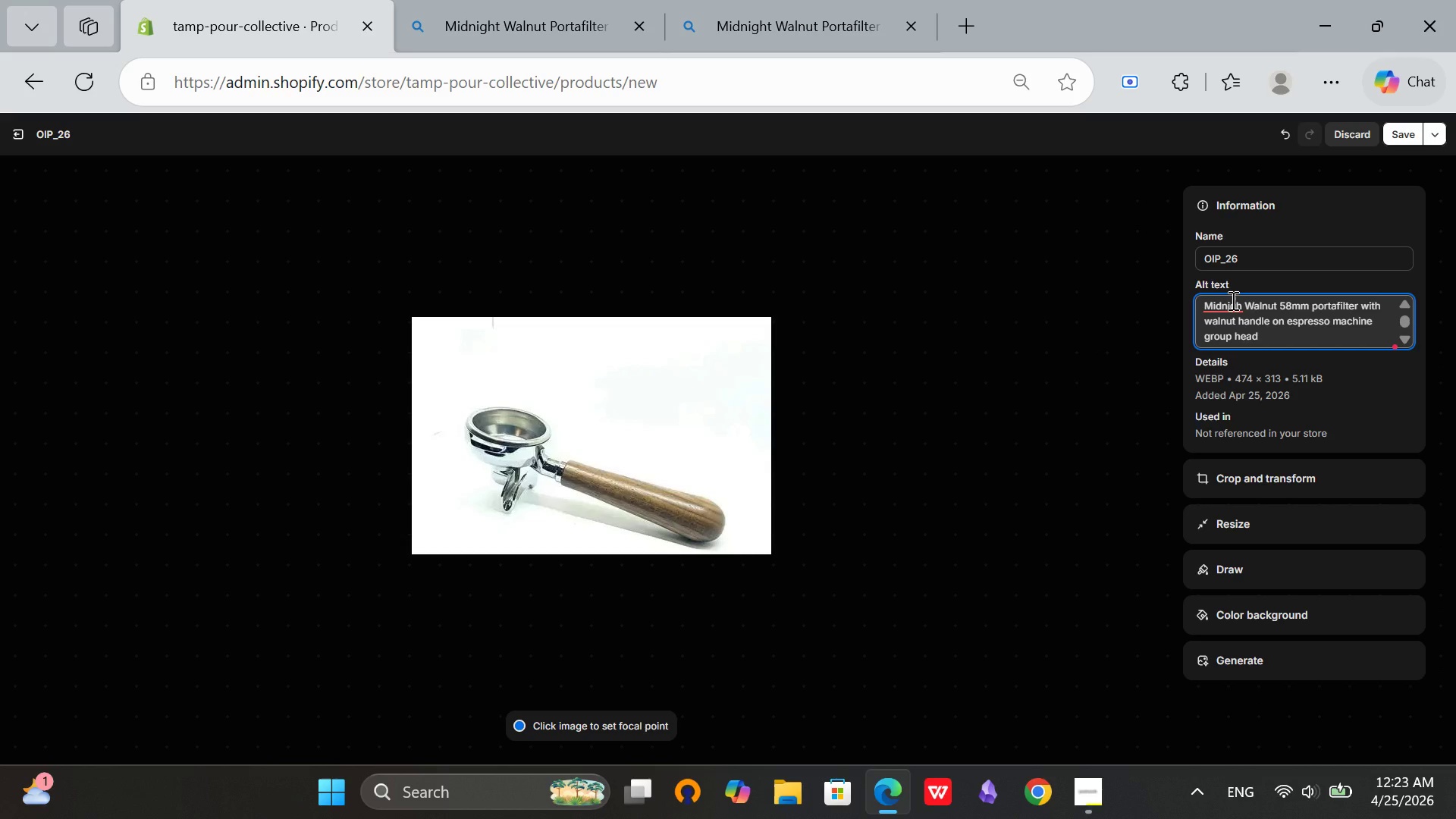 
left_click([1232, 300])
 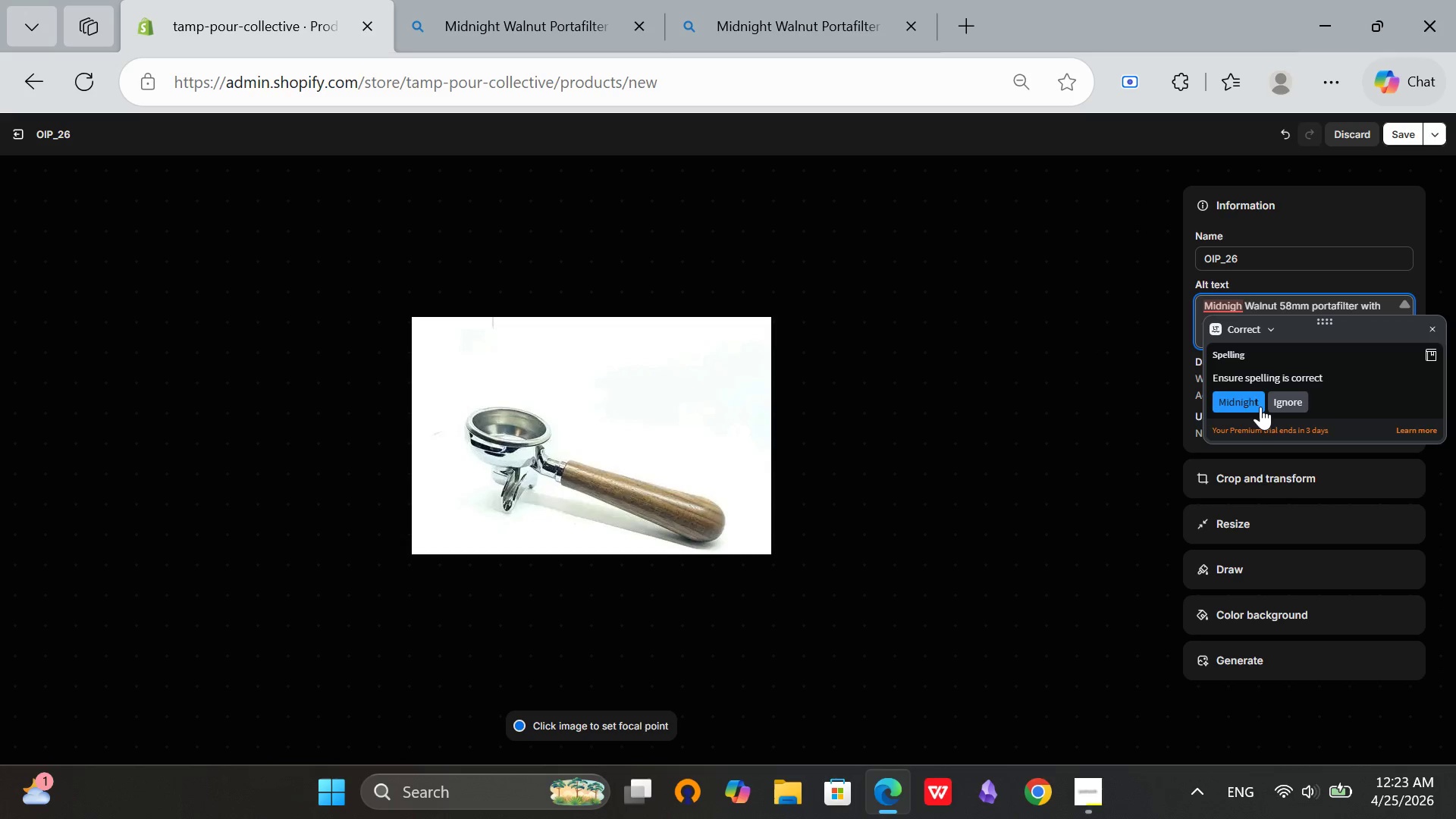 
left_click([1255, 407])
 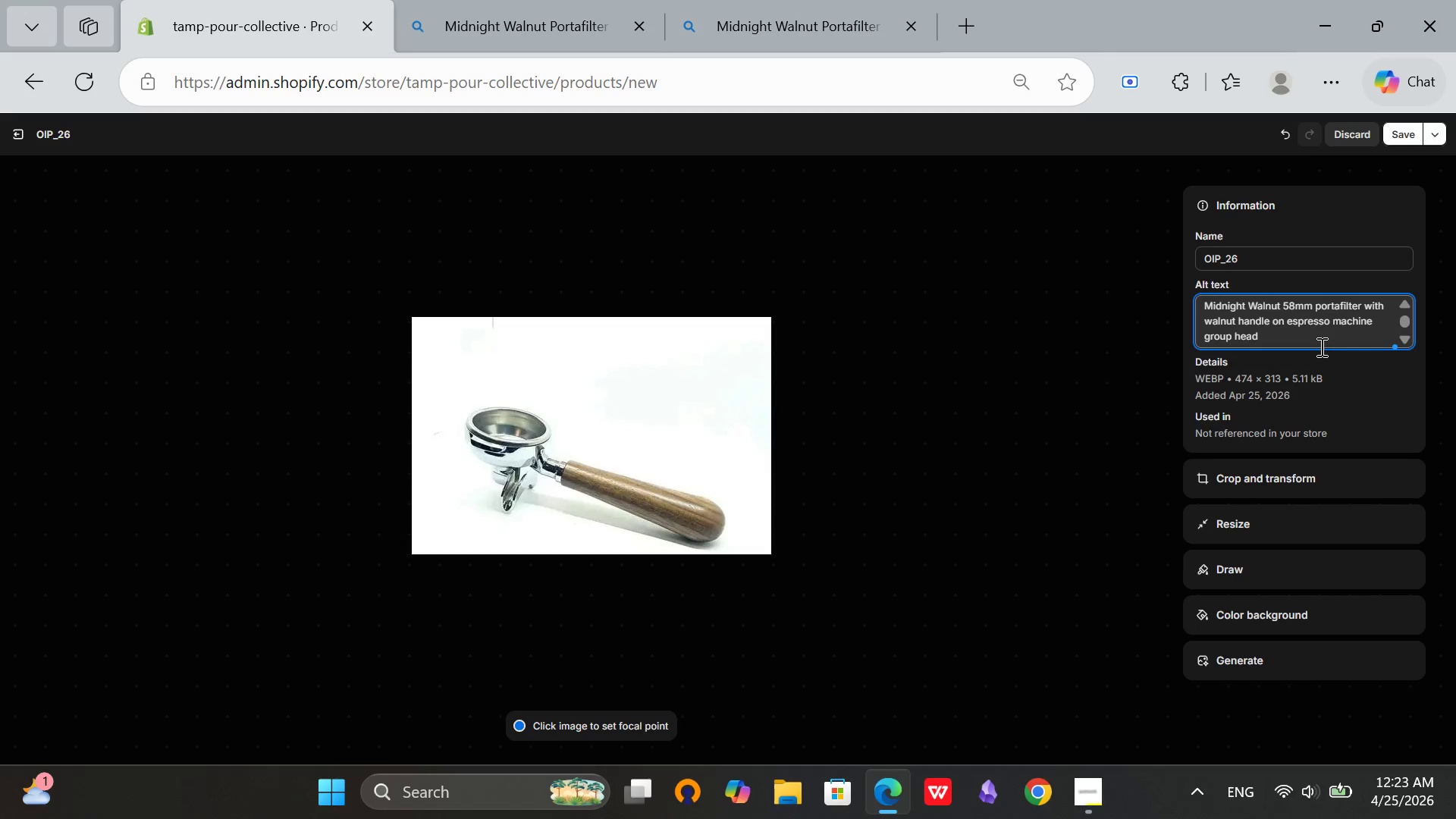 
left_click([1294, 333])
 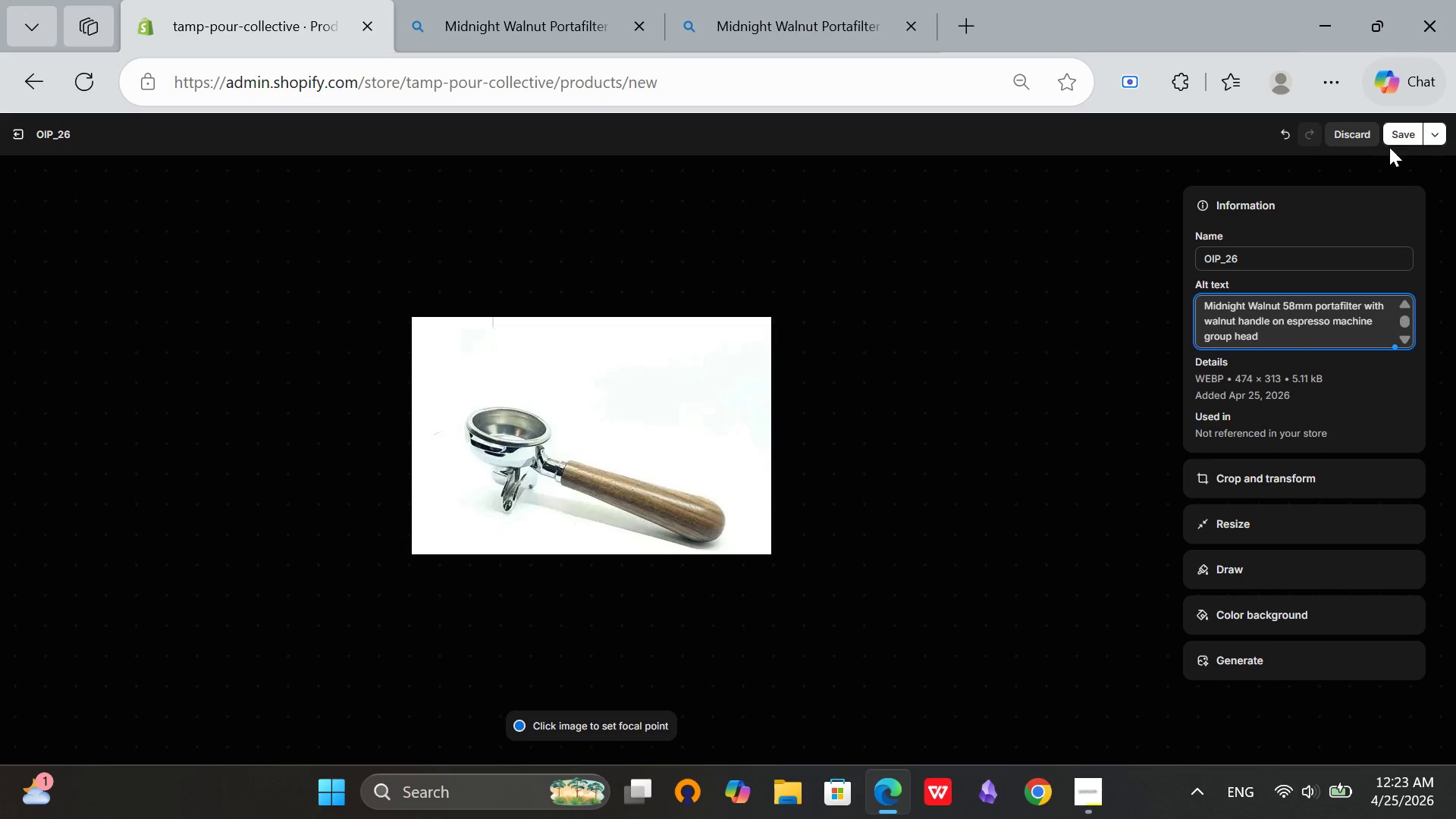 
left_click([1392, 131])
 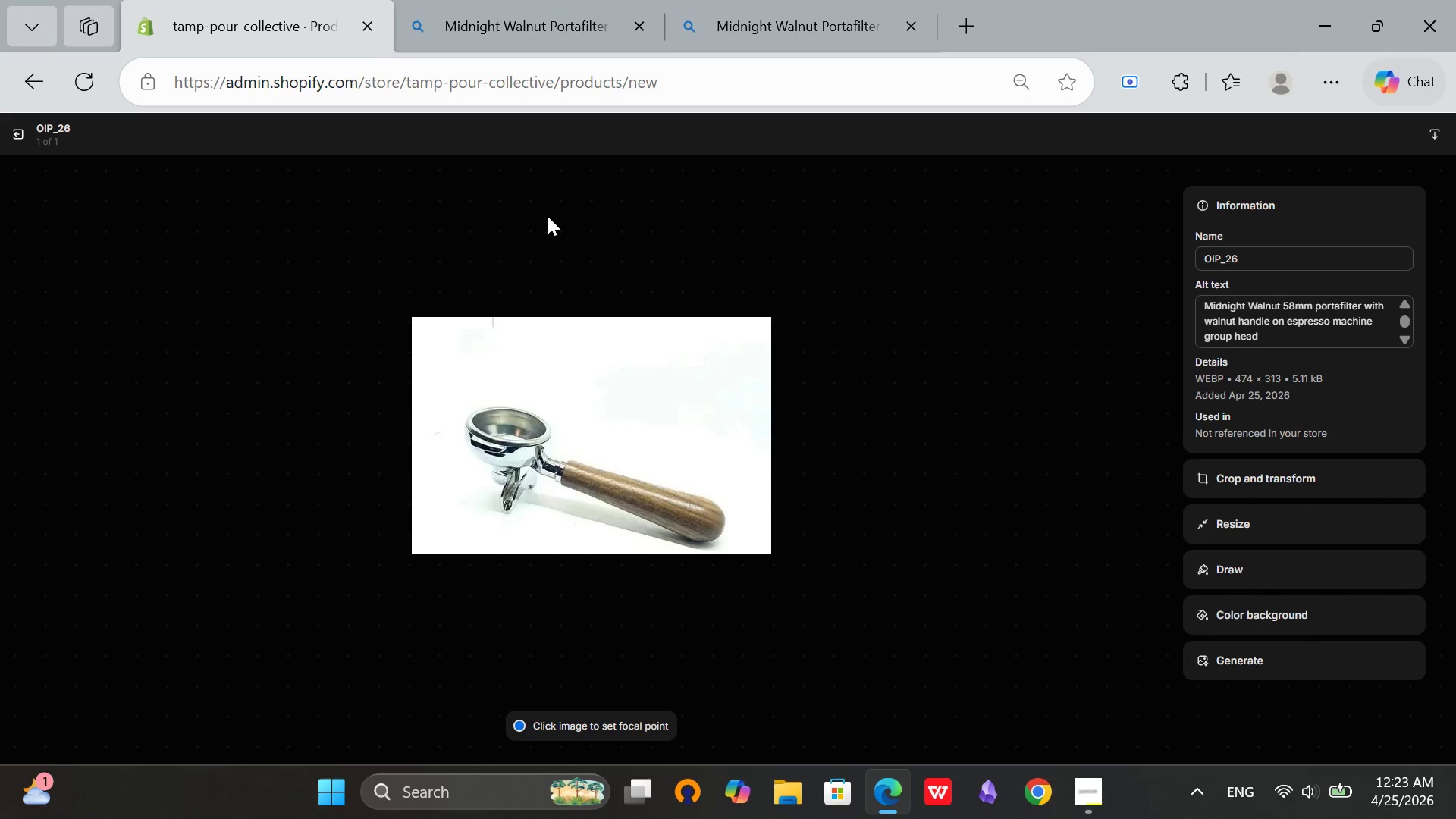 
left_click([23, 143])
 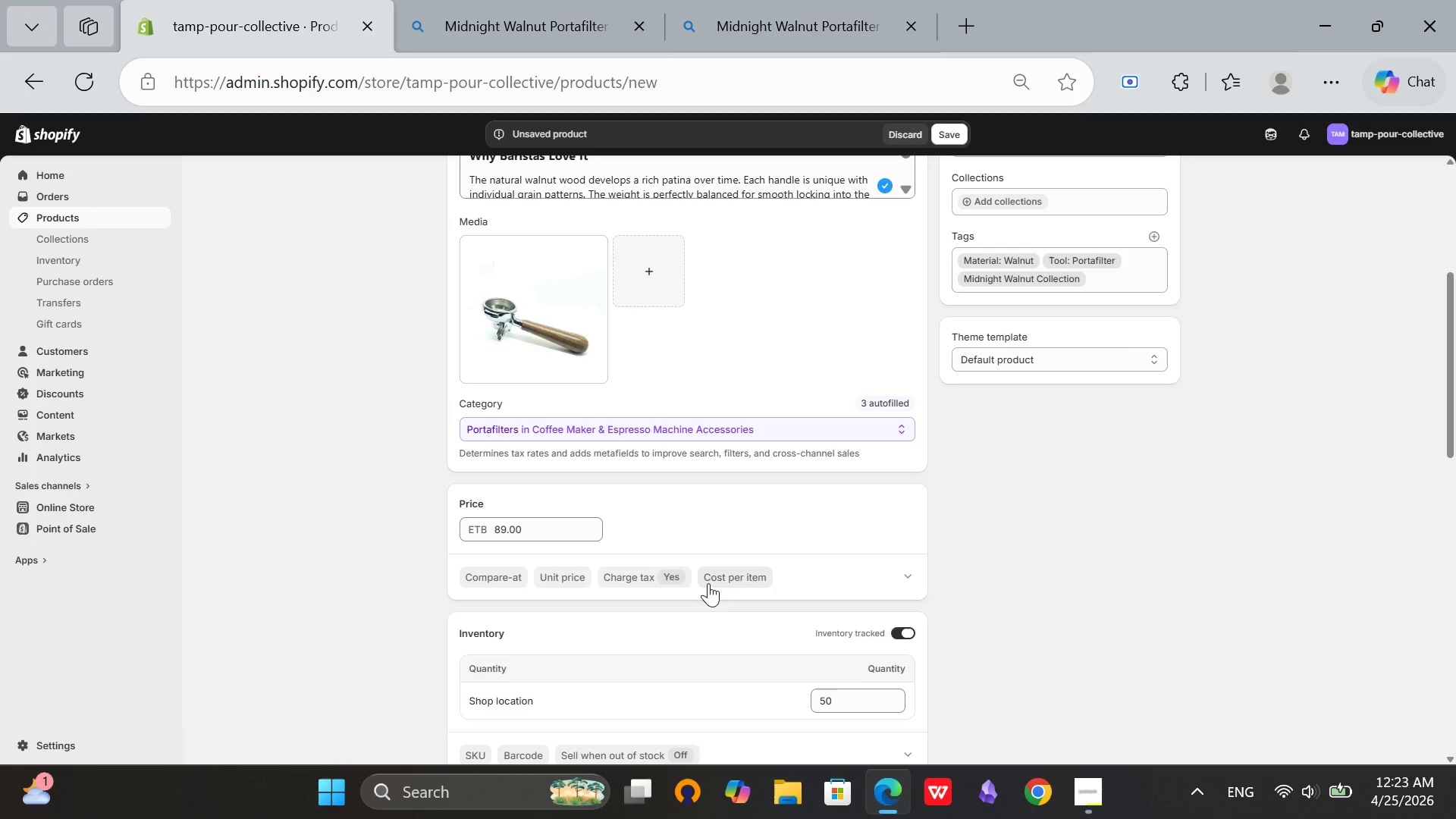 
scroll: coordinate [805, 420], scroll_direction: up, amount: 5.0
 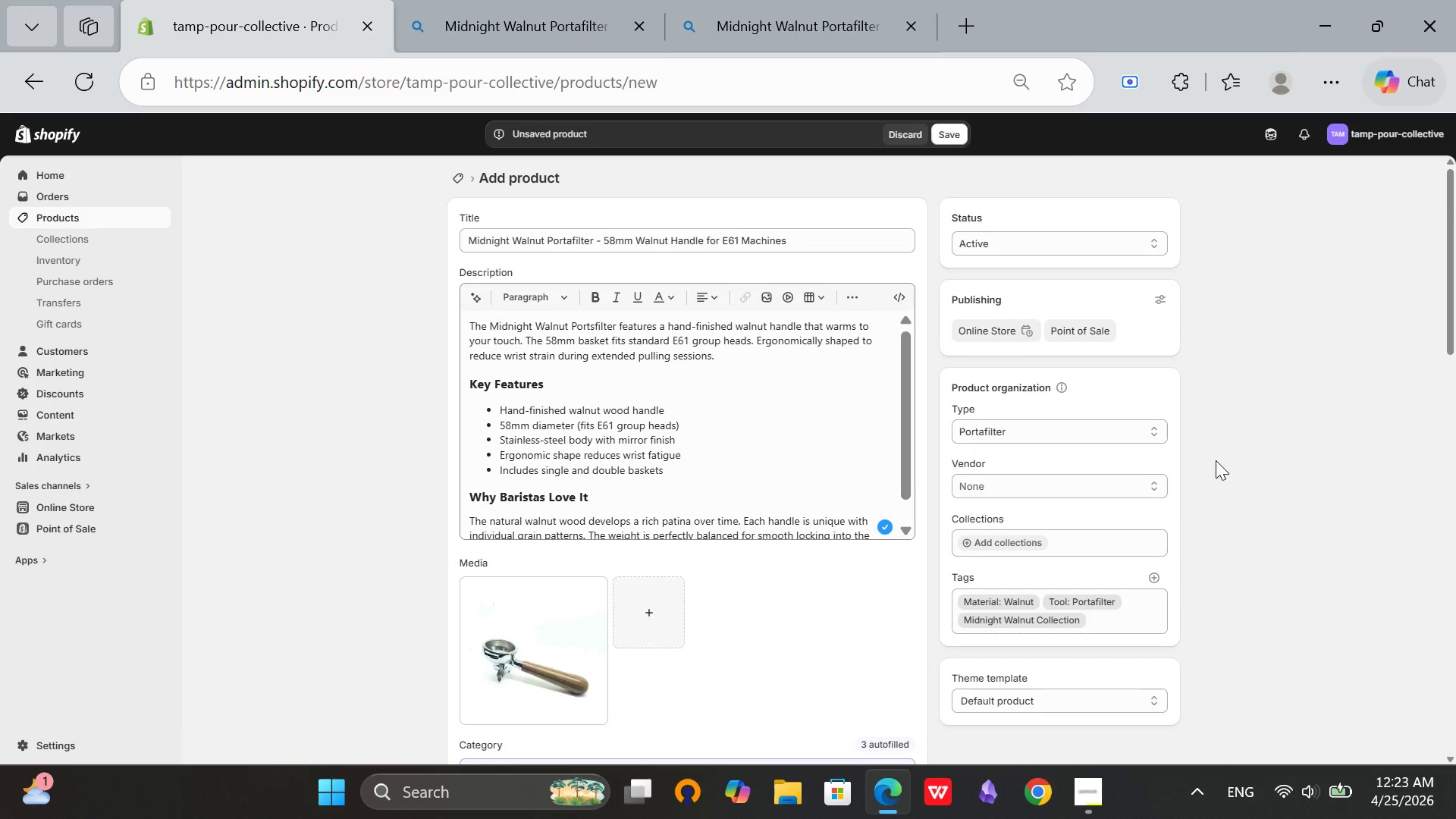 
scroll: coordinate [843, 553], scroll_direction: down, amount: 14.0
 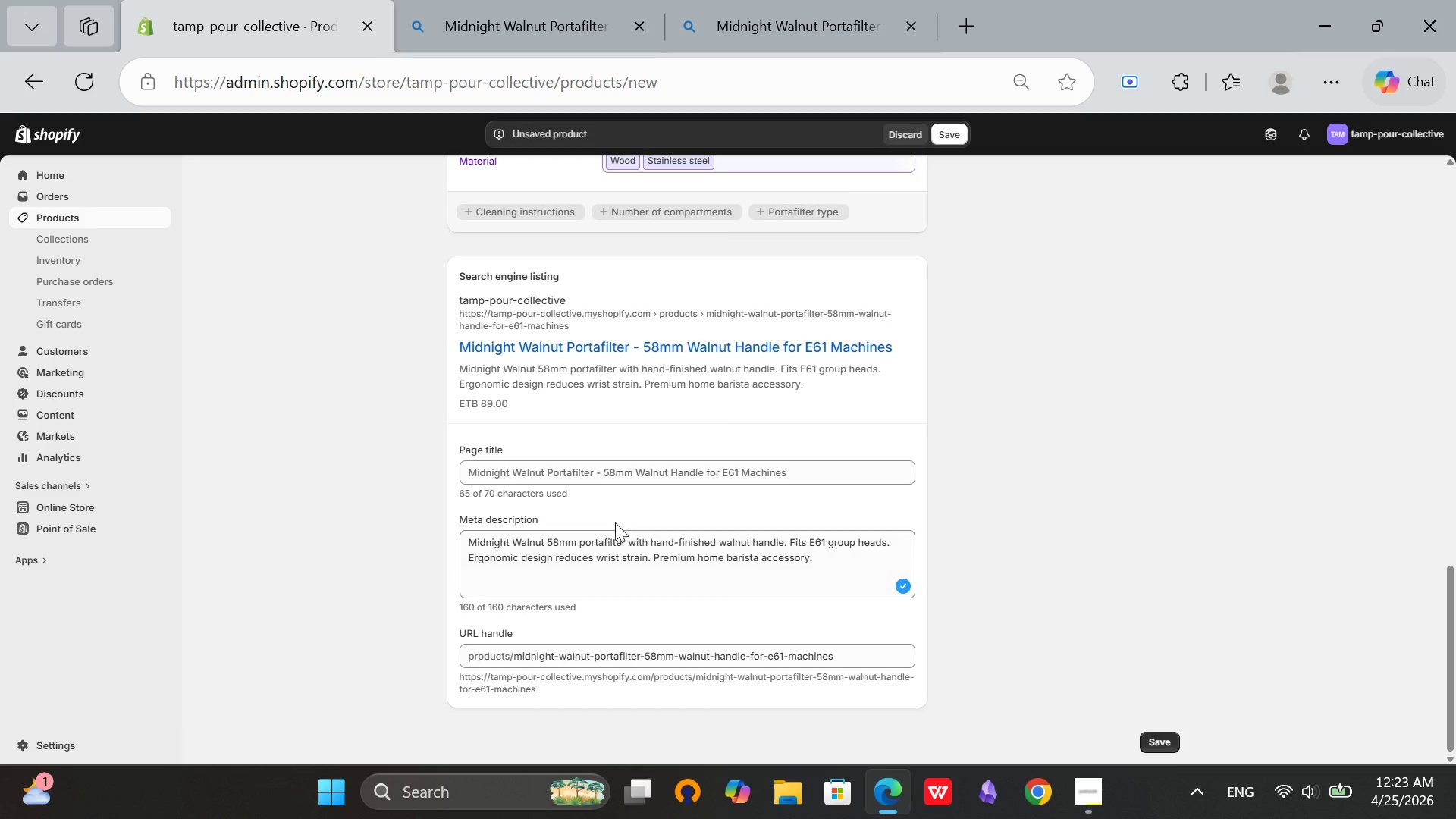 
scroll: coordinate [912, 346], scroll_direction: up, amount: 16.0
 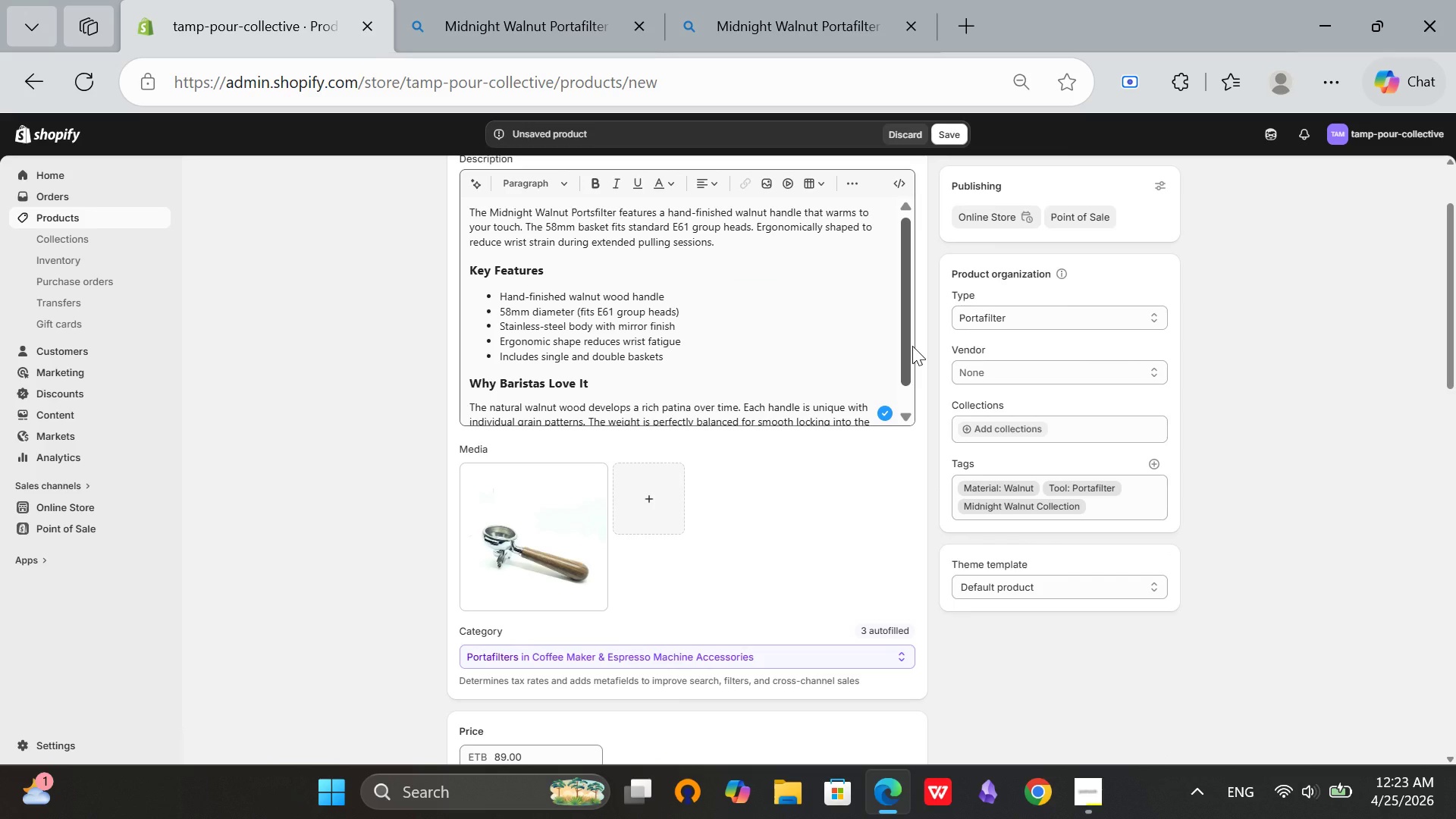 
scroll: coordinate [912, 346], scroll_direction: down, amount: 1.0
 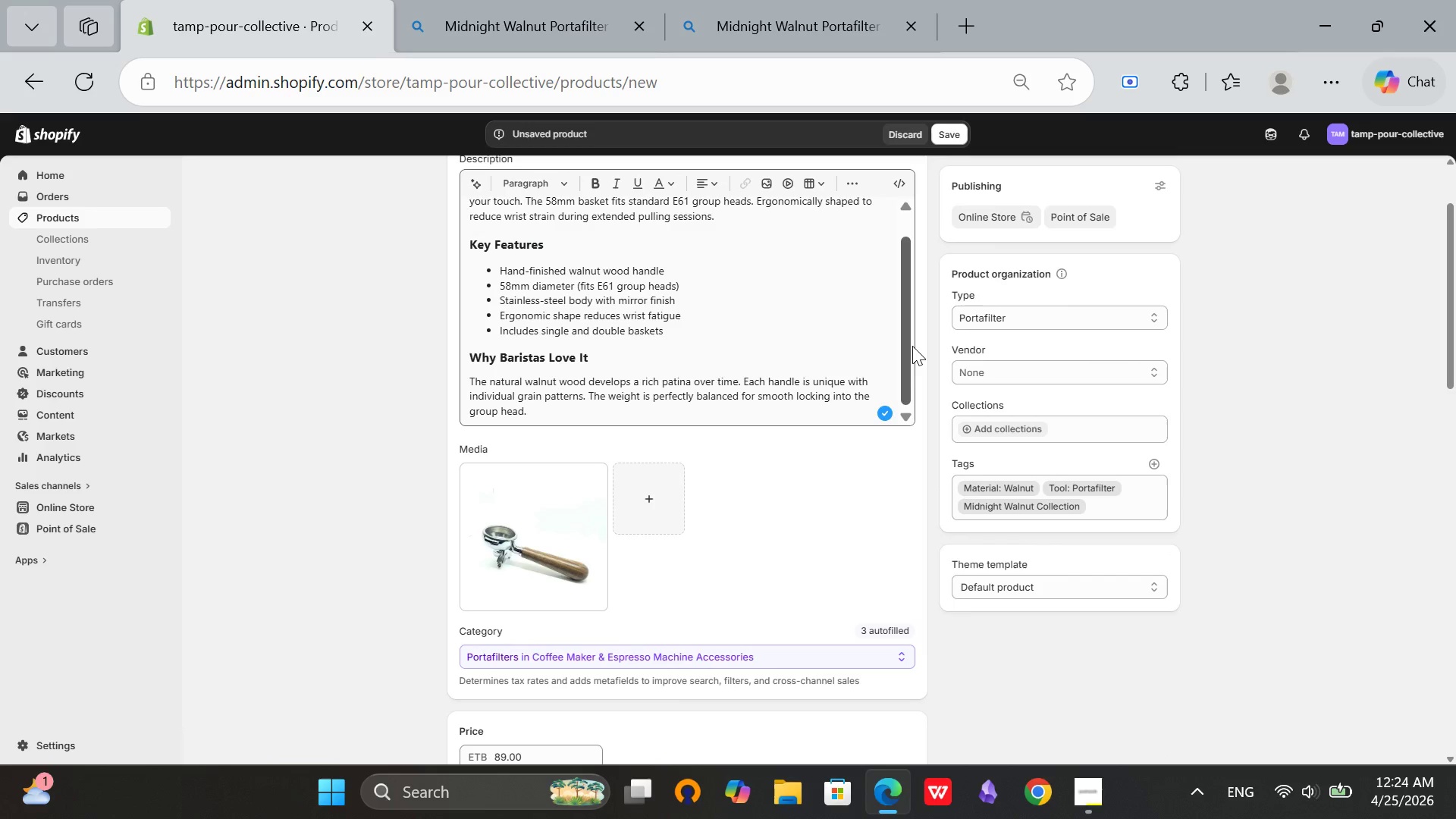 
scroll: coordinate [1420, 378], scroll_direction: up, amount: 9.0
 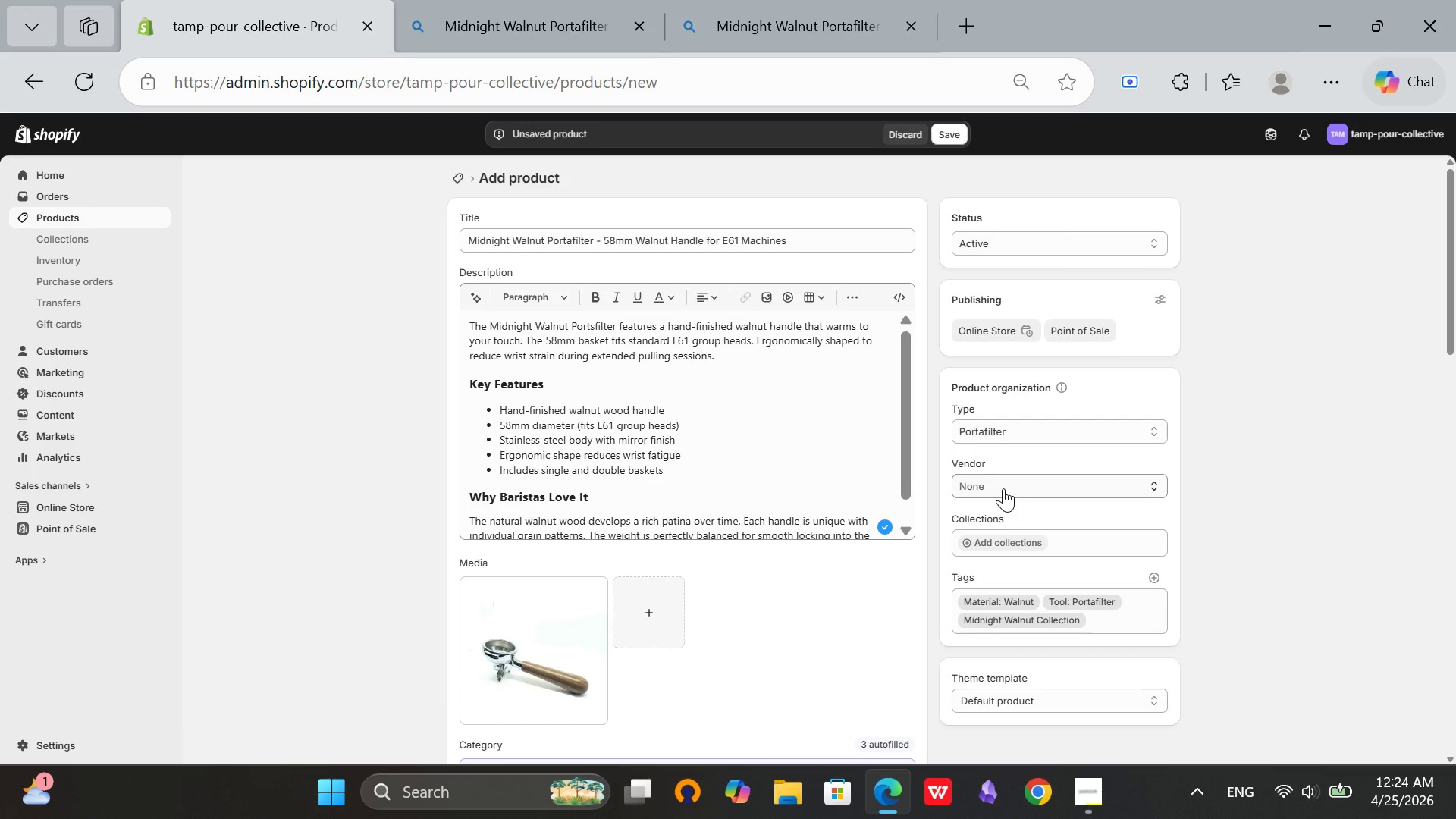 
left_click([1003, 487])
 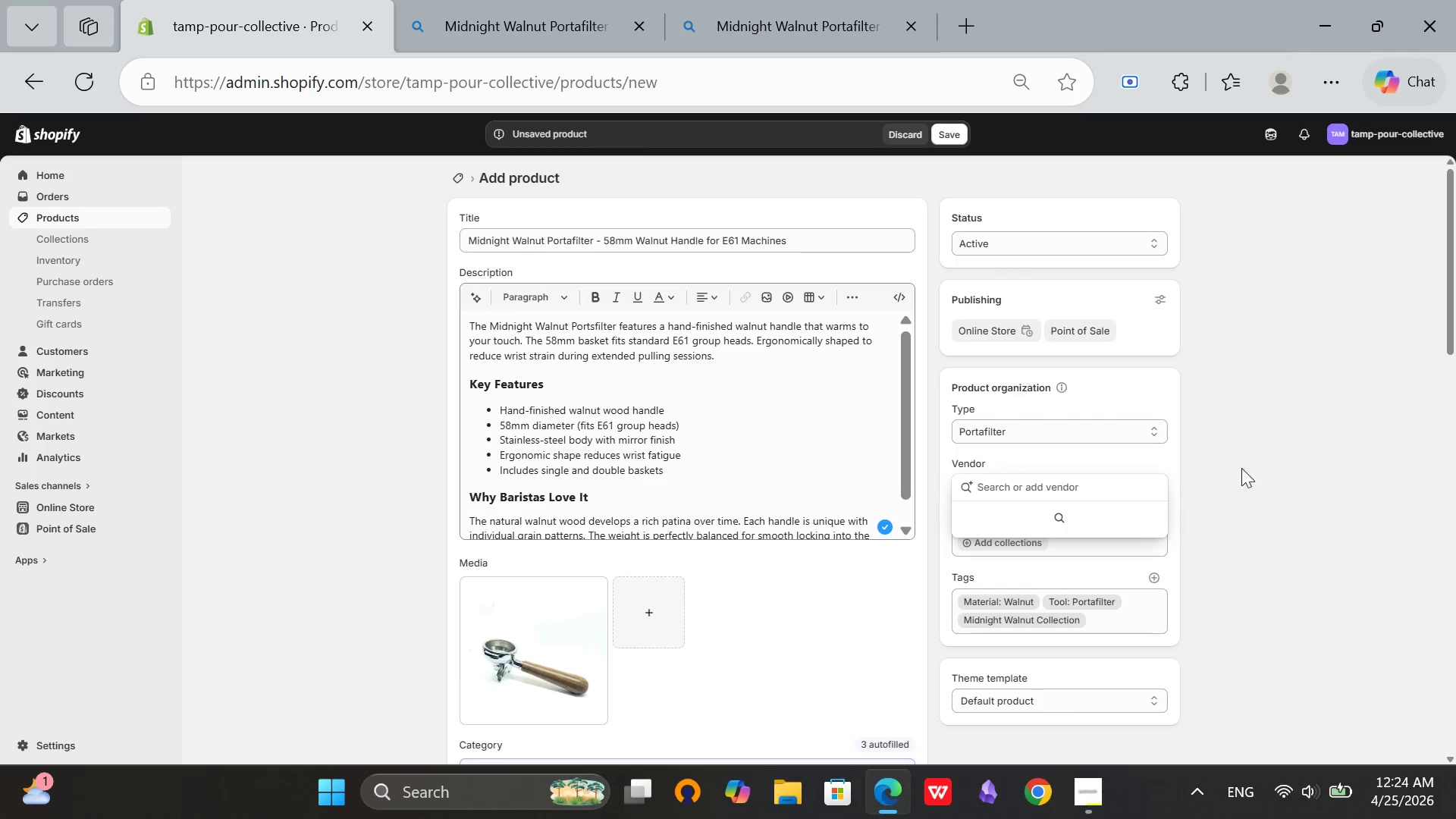 
left_click([1298, 455])
 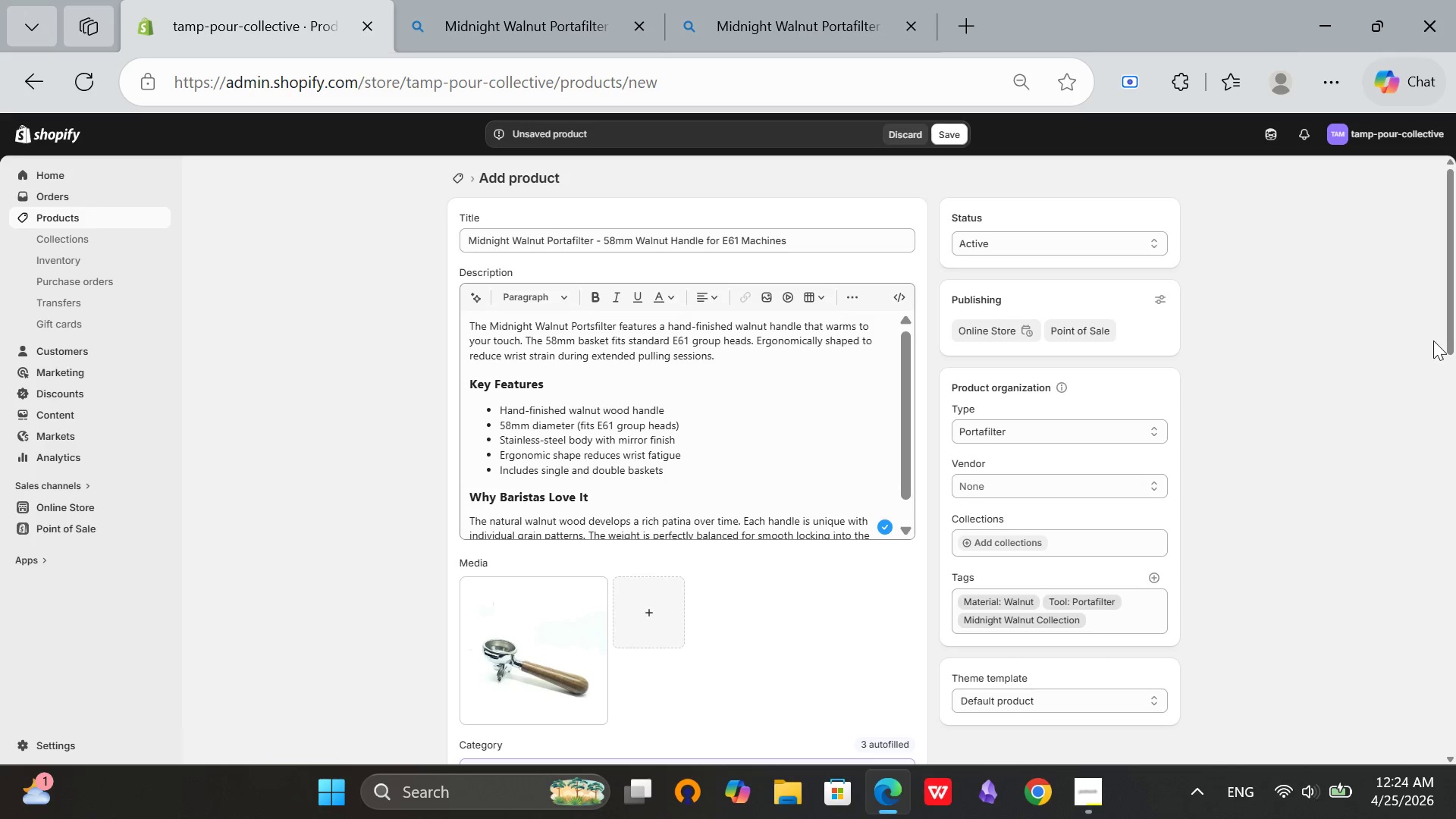 
scroll: coordinate [1428, 389], scroll_direction: down, amount: 12.0
 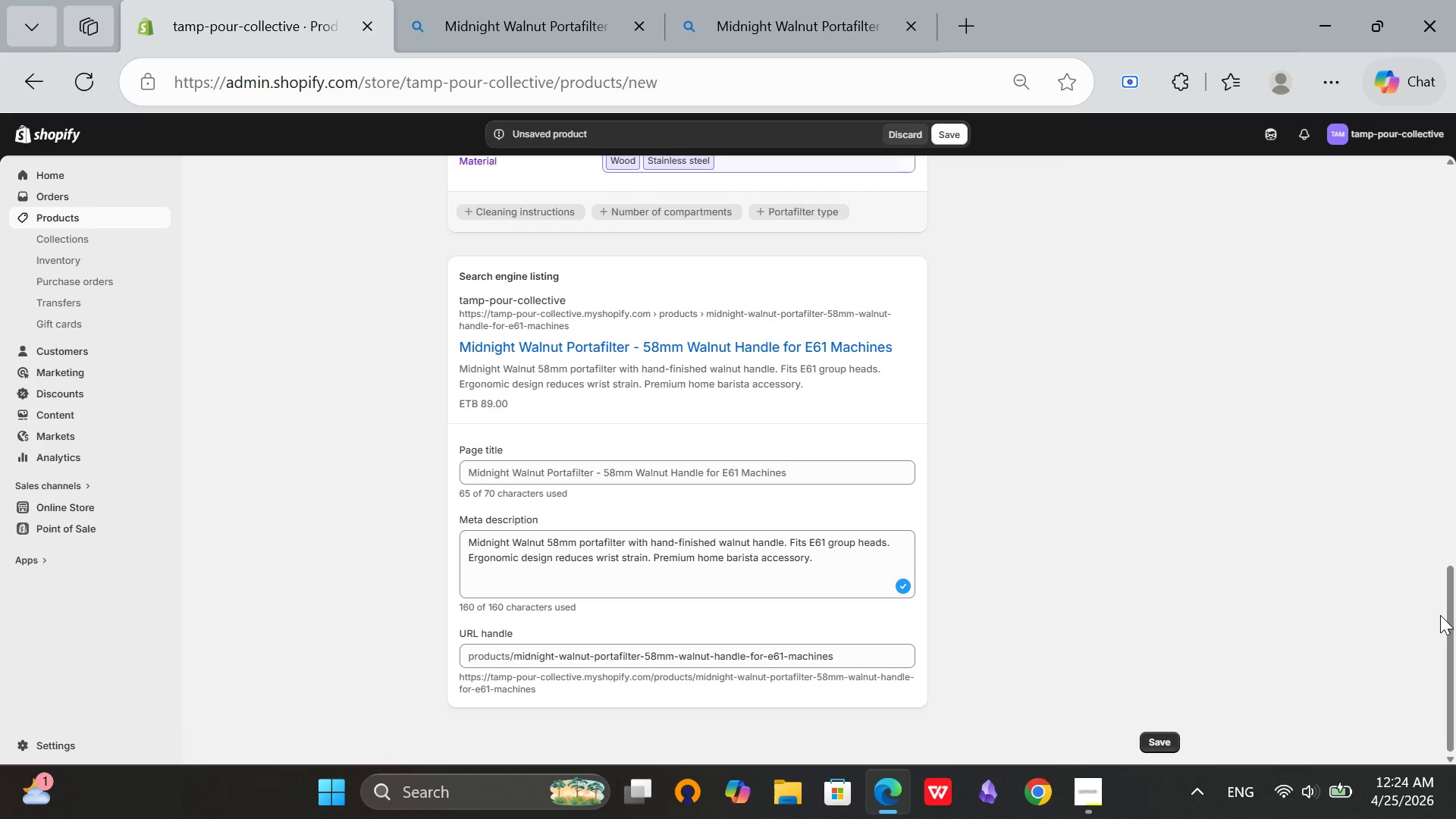 
scroll: coordinate [1440, 615], scroll_direction: up, amount: 20.0
 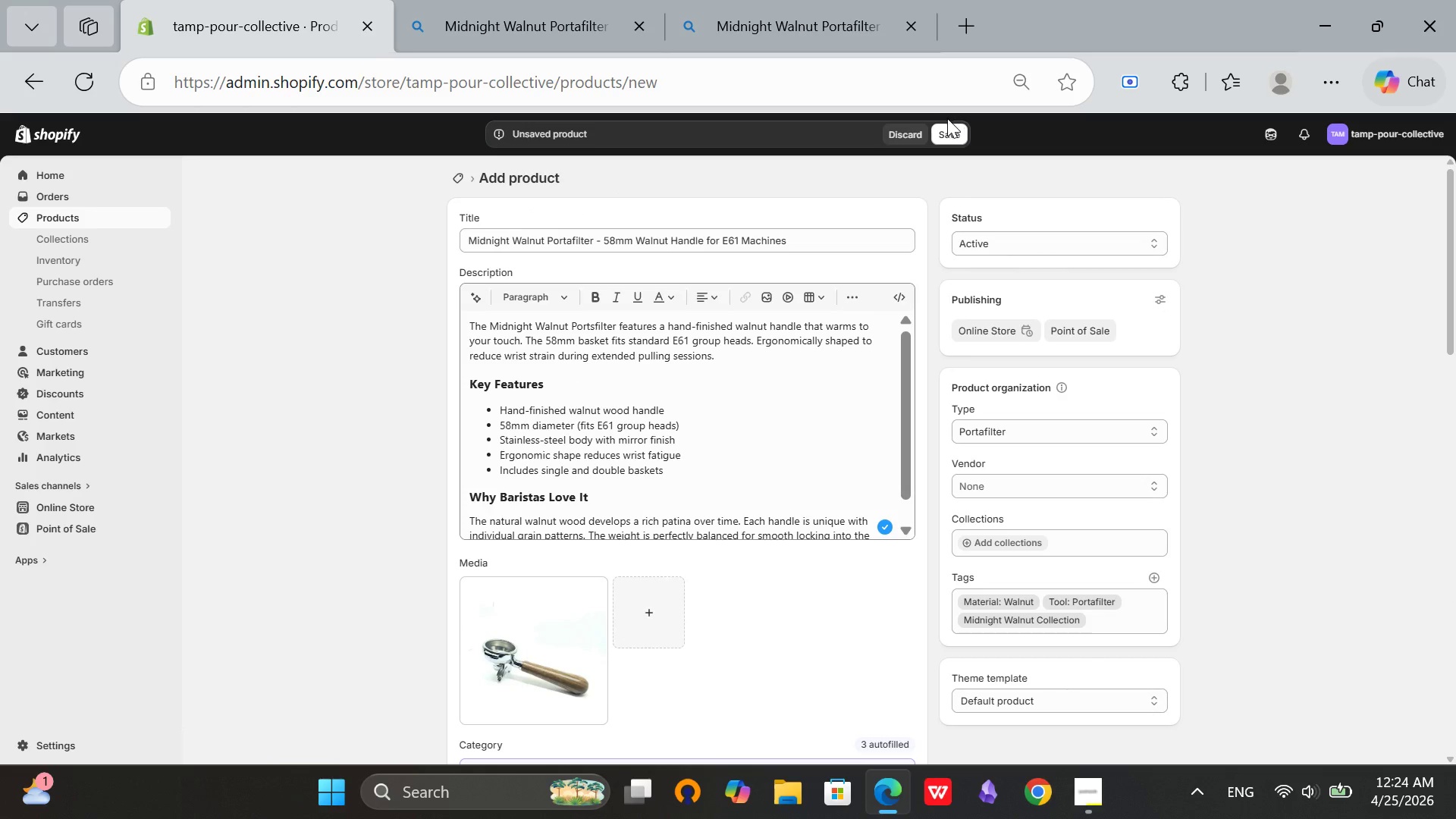 
left_click([937, 124])
 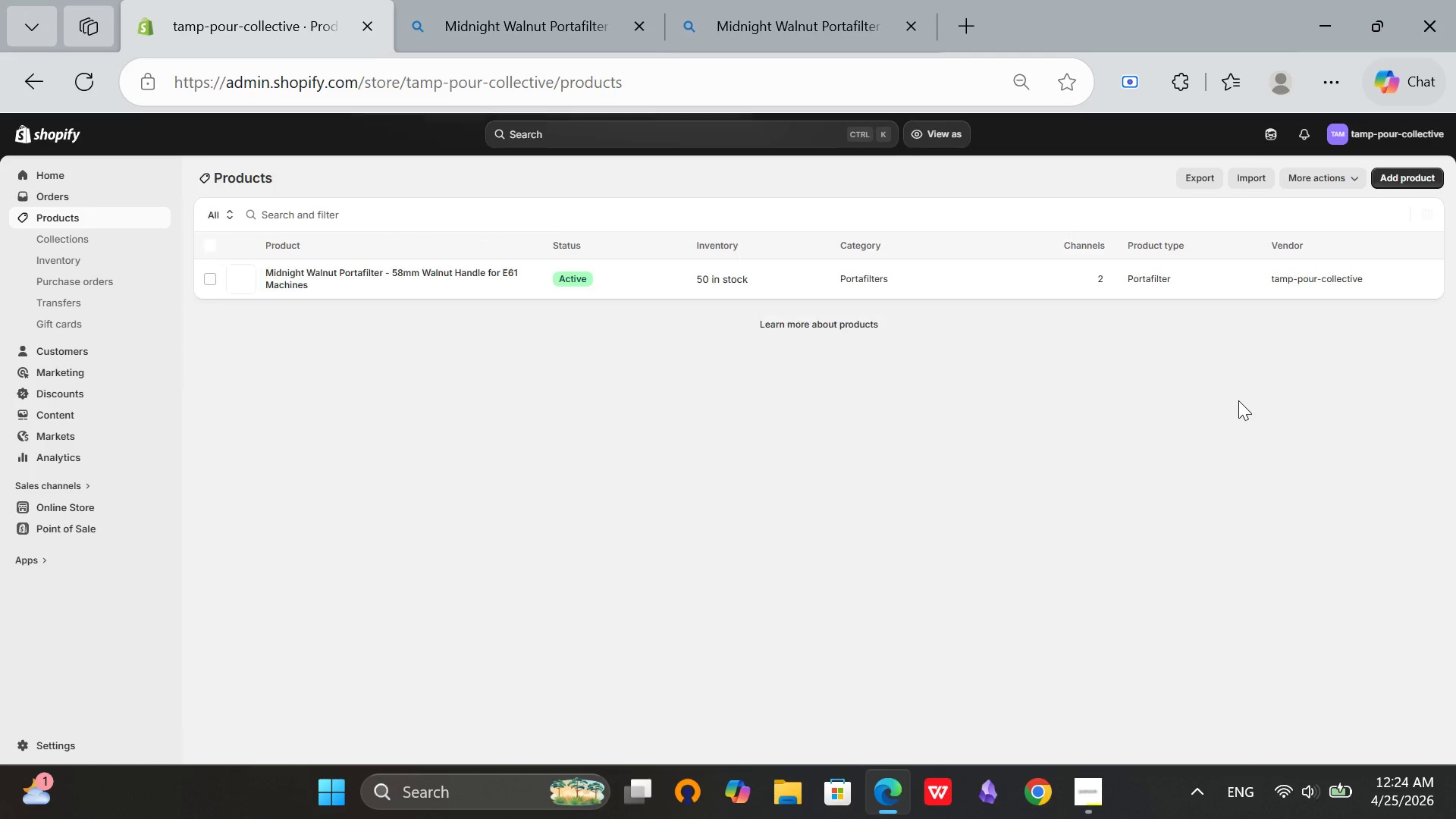 
wait(18.06)
 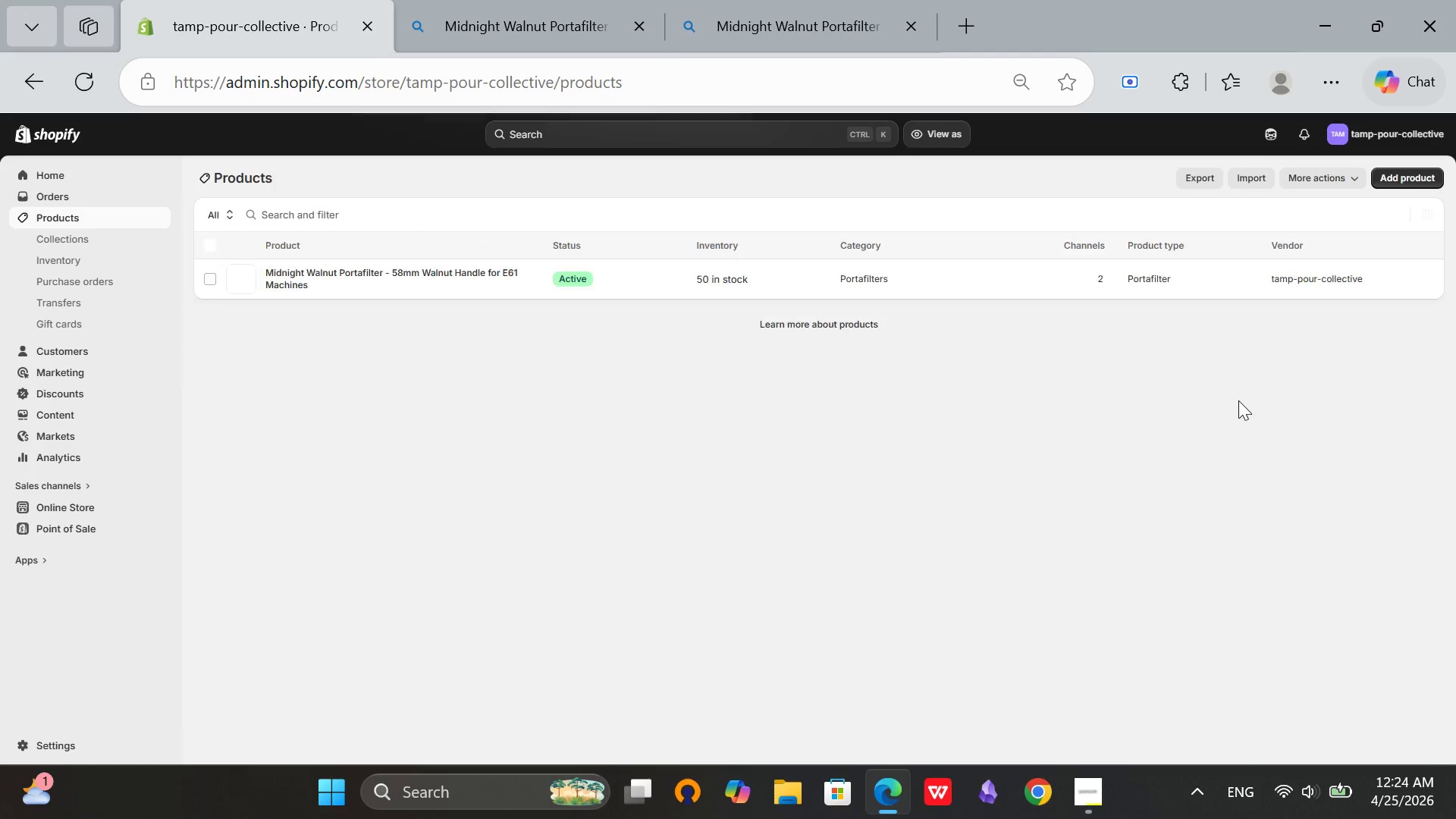 
left_click([1405, 170])
 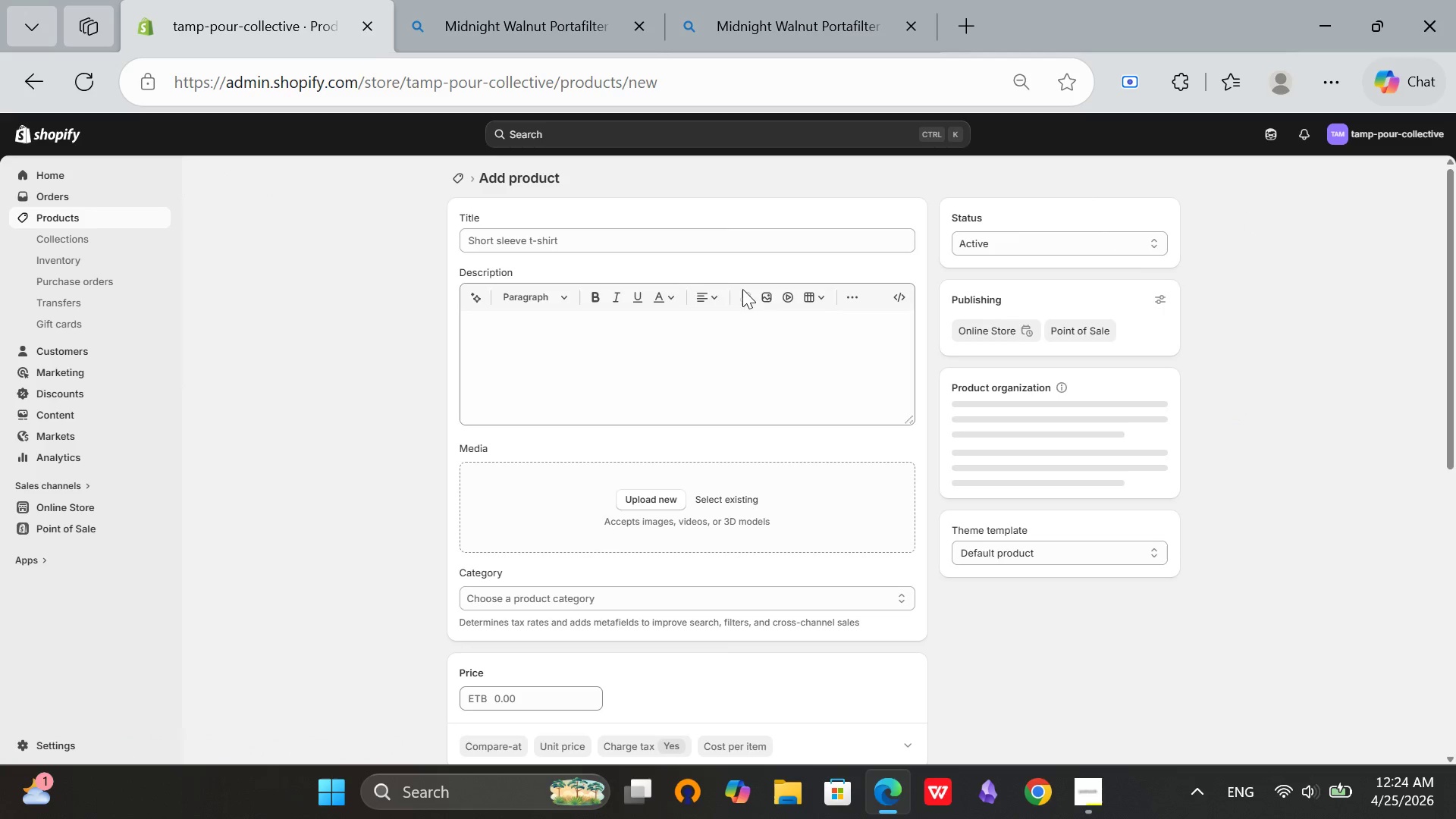 
left_click([706, 248])
 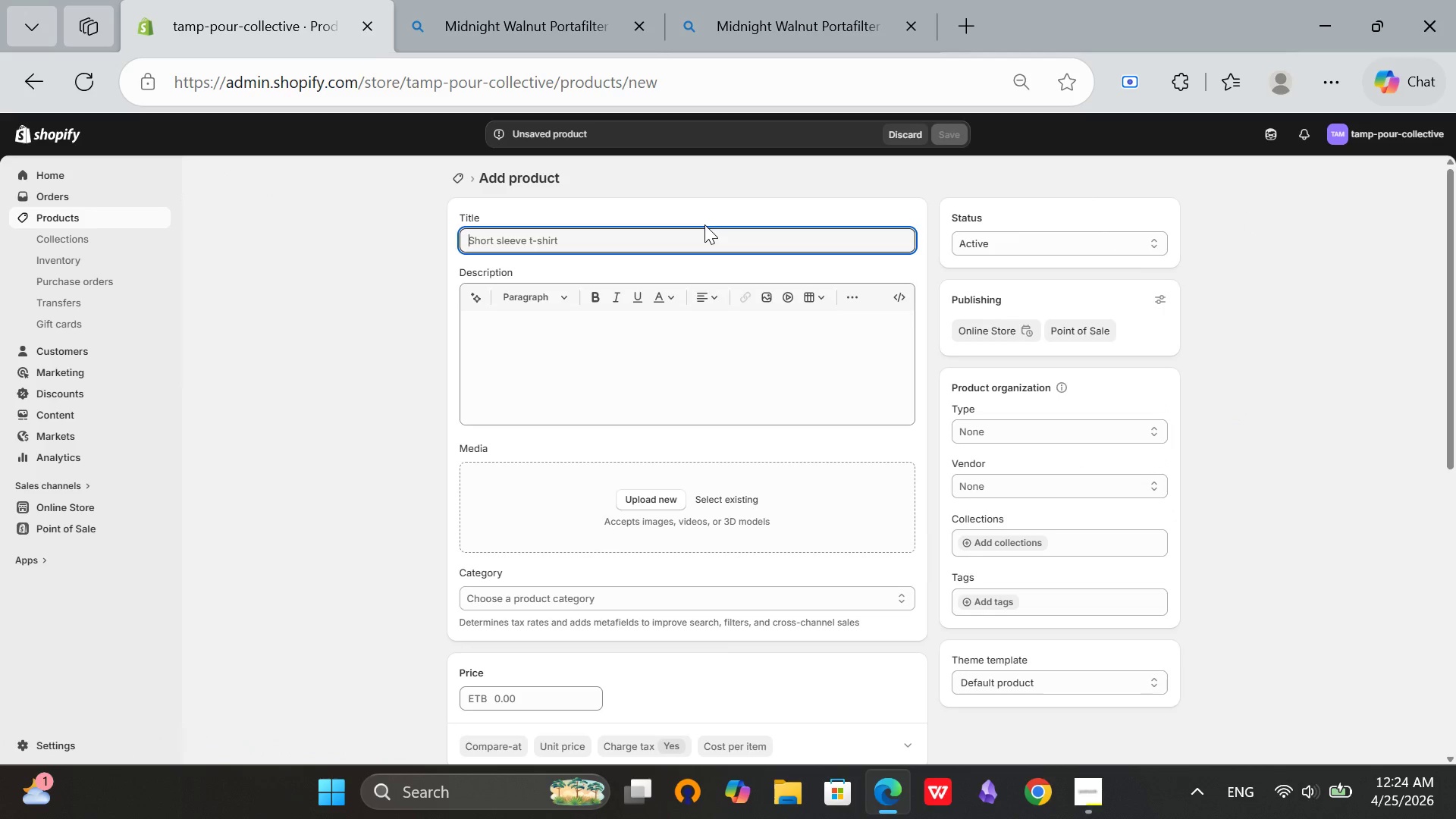 
type(Midnight Walnut p)
key(Backspace)
type(Portafilte - )
key(Backspace)
key(Backspace)
key(Backspace)
type(r )
 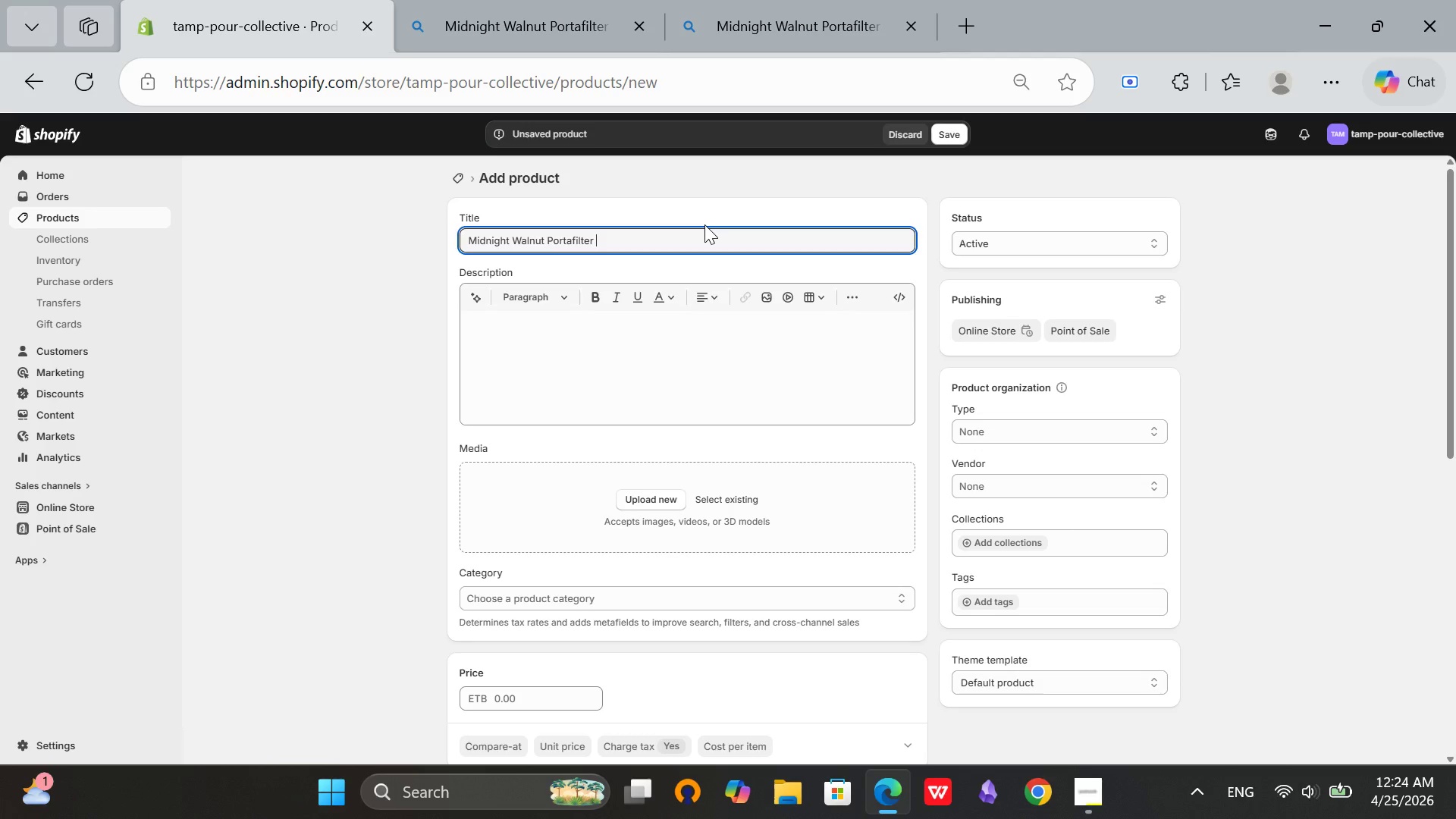 
type(- 54mm Walnut Handle)
 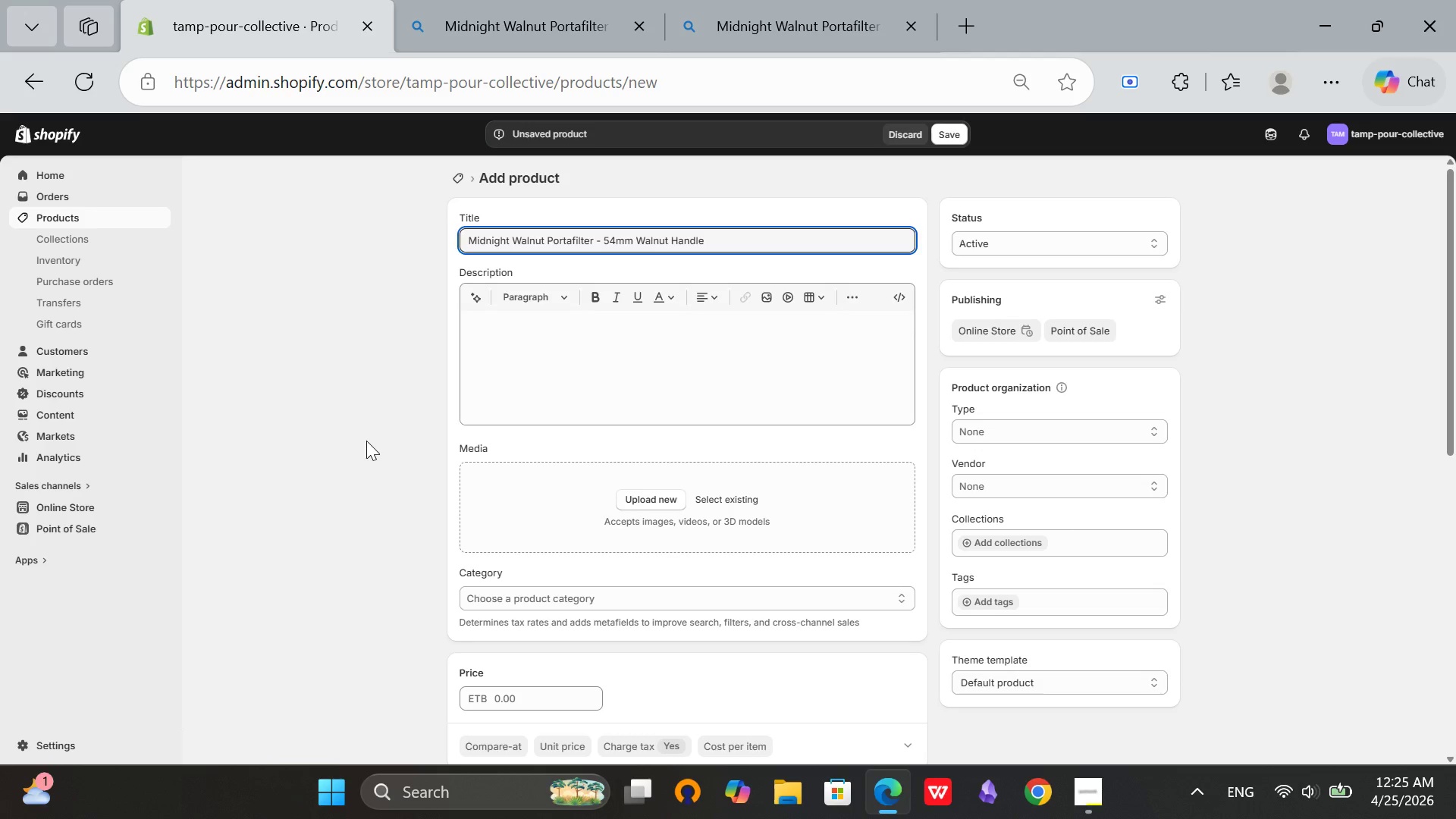 
type( for Brevile/Sage)
 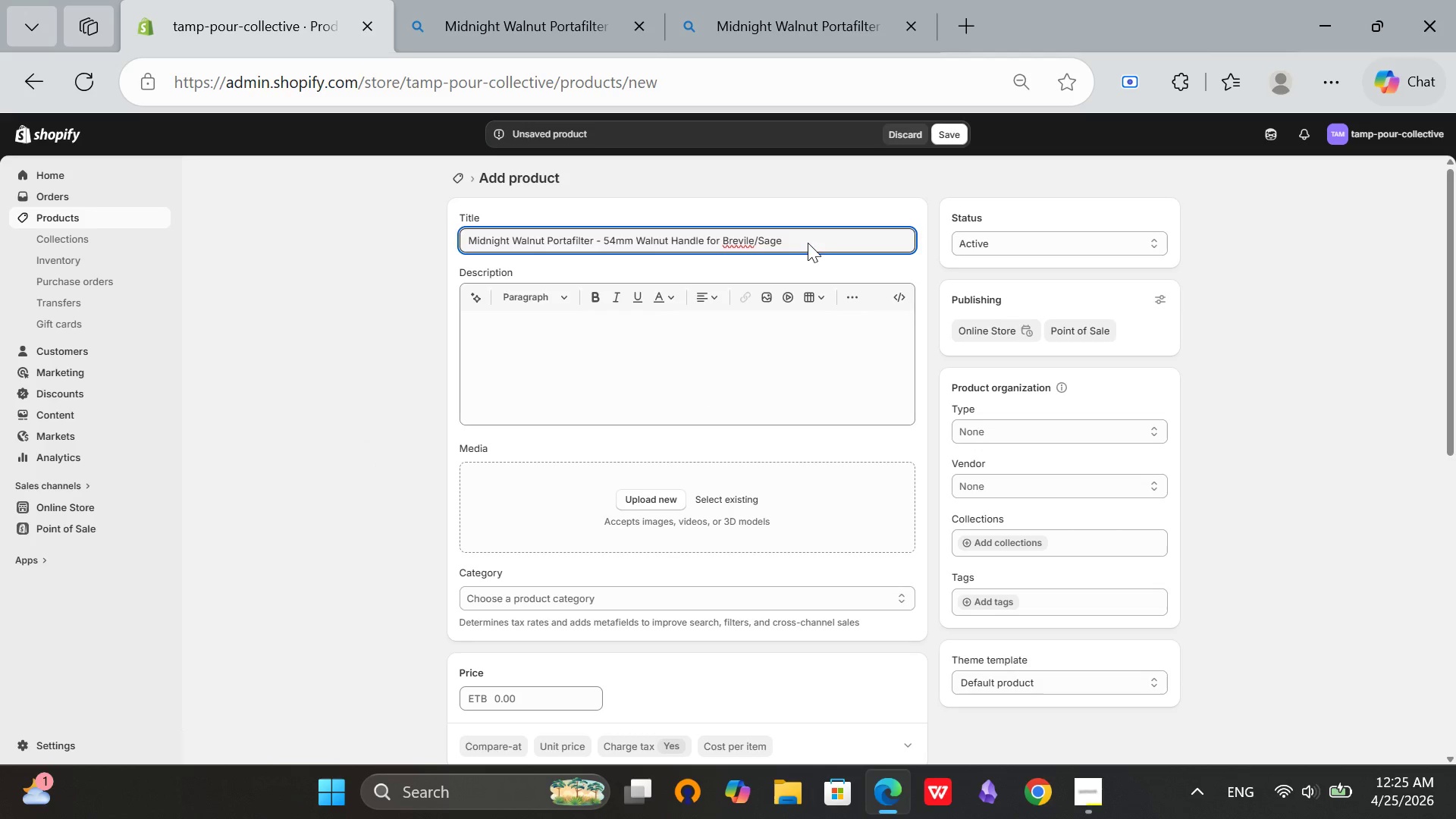 
left_click([741, 233])
 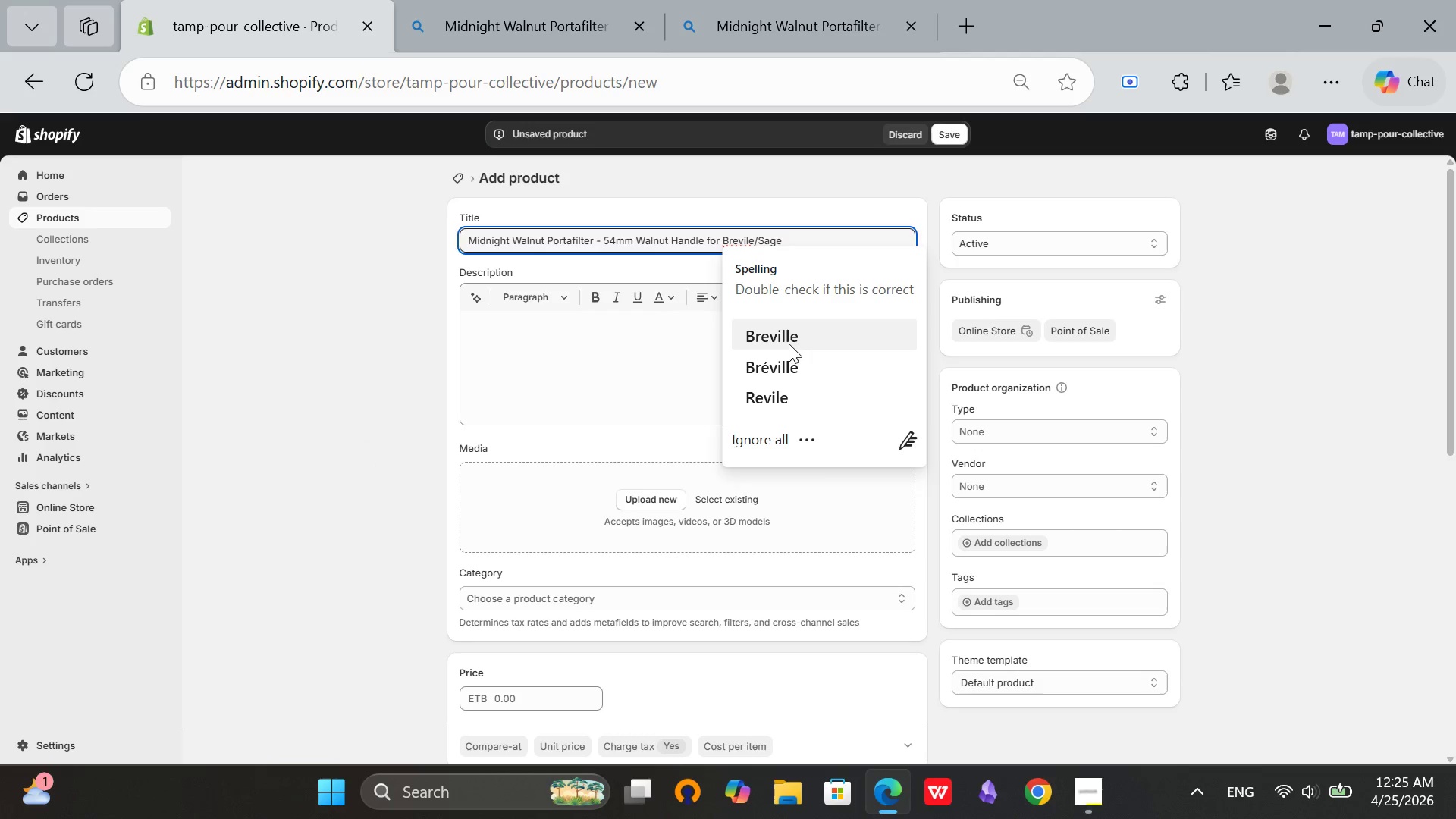 
left_click([789, 344])
 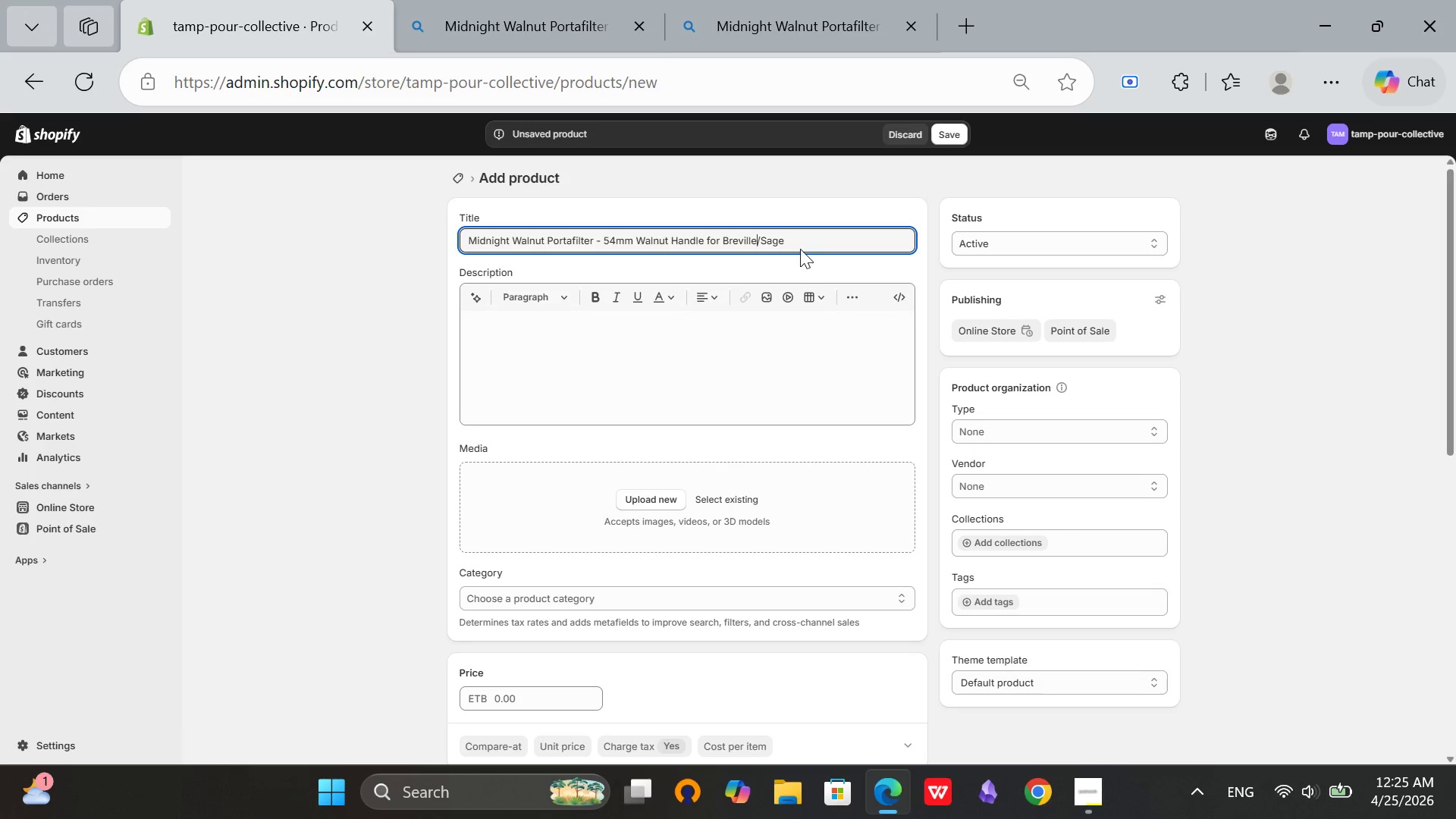 
left_click([799, 240])
 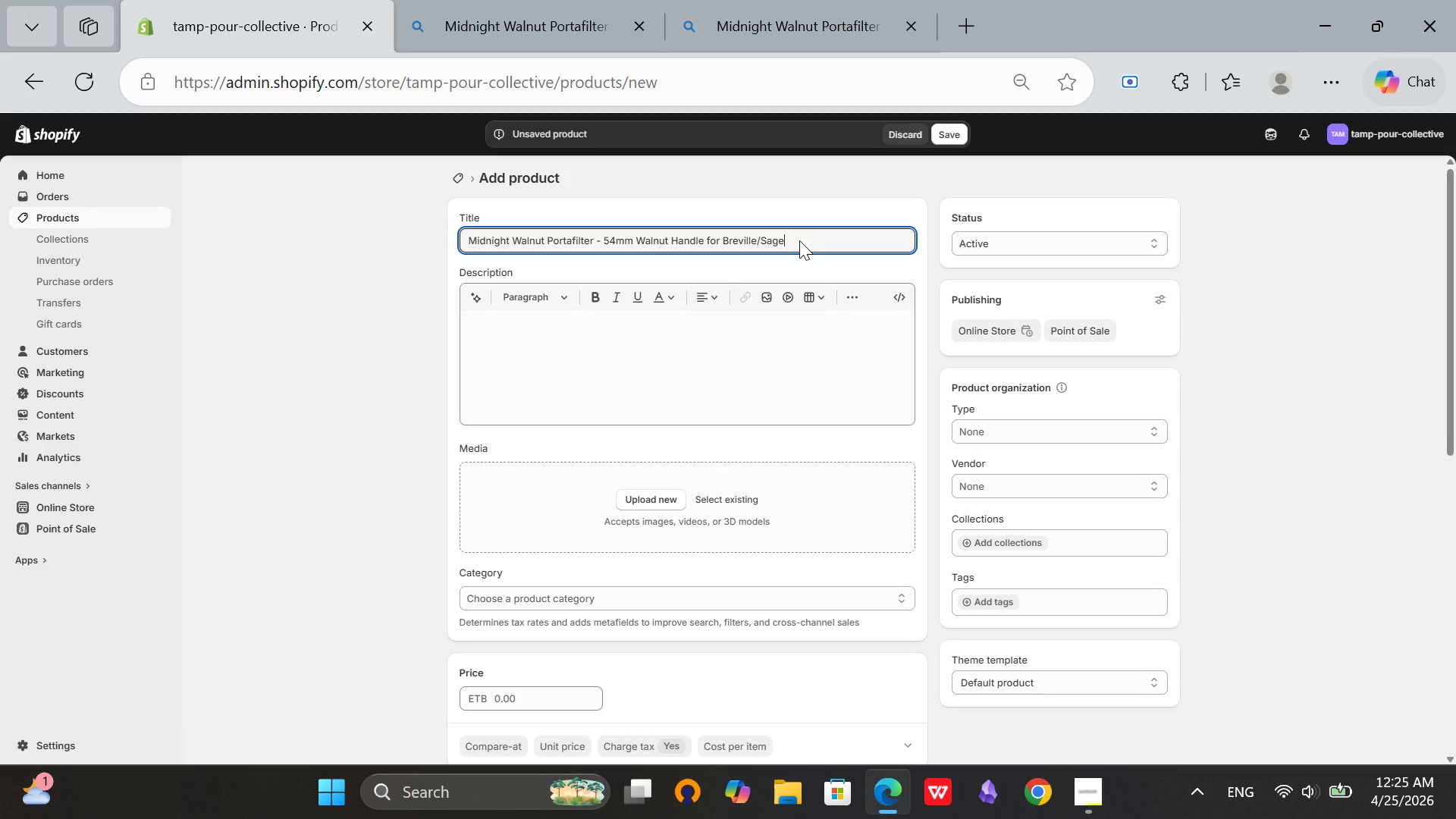 
left_click_drag(start_coordinate=[799, 240], to_coordinate=[386, 242])
 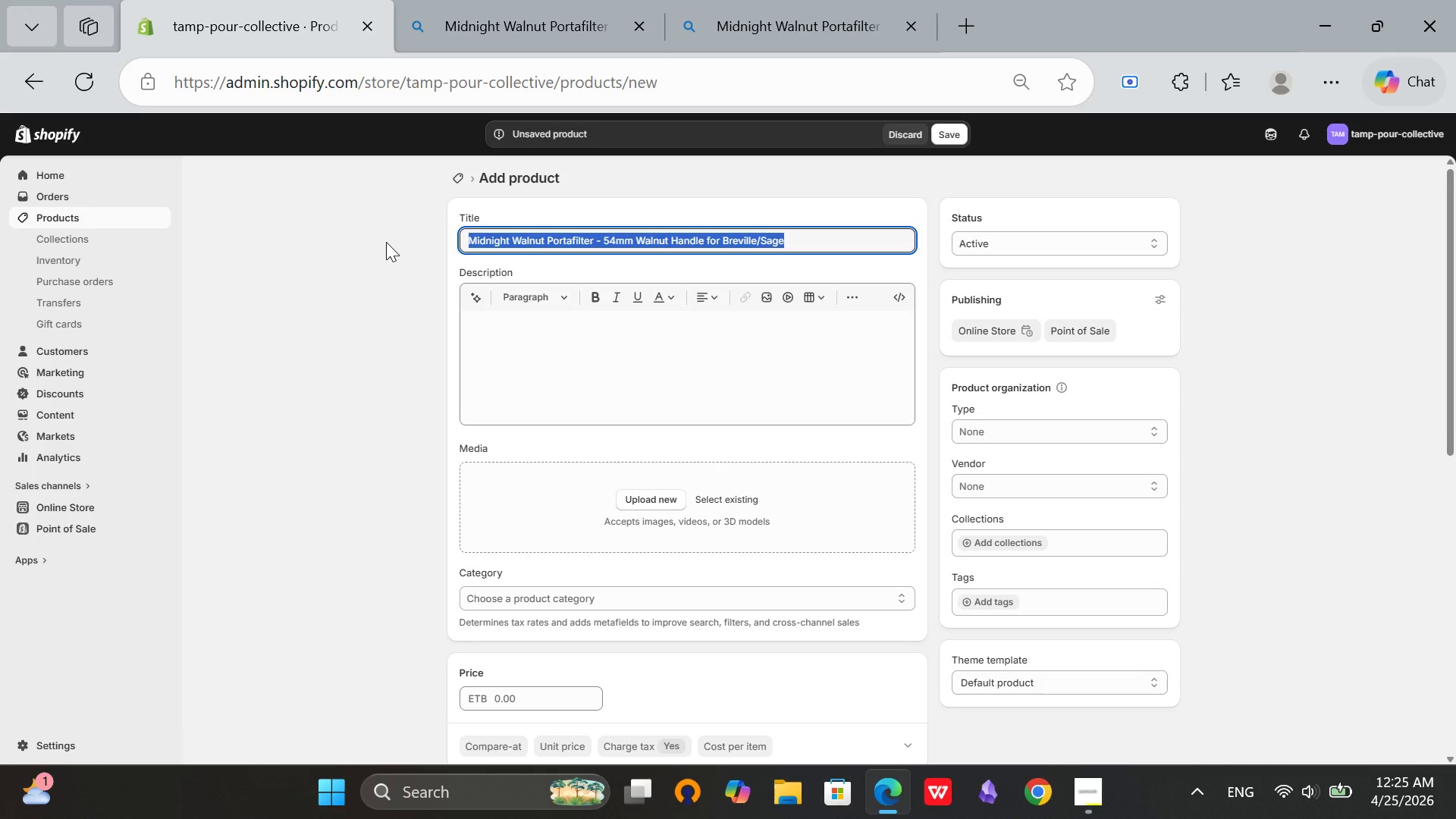 
key(Control+C)
 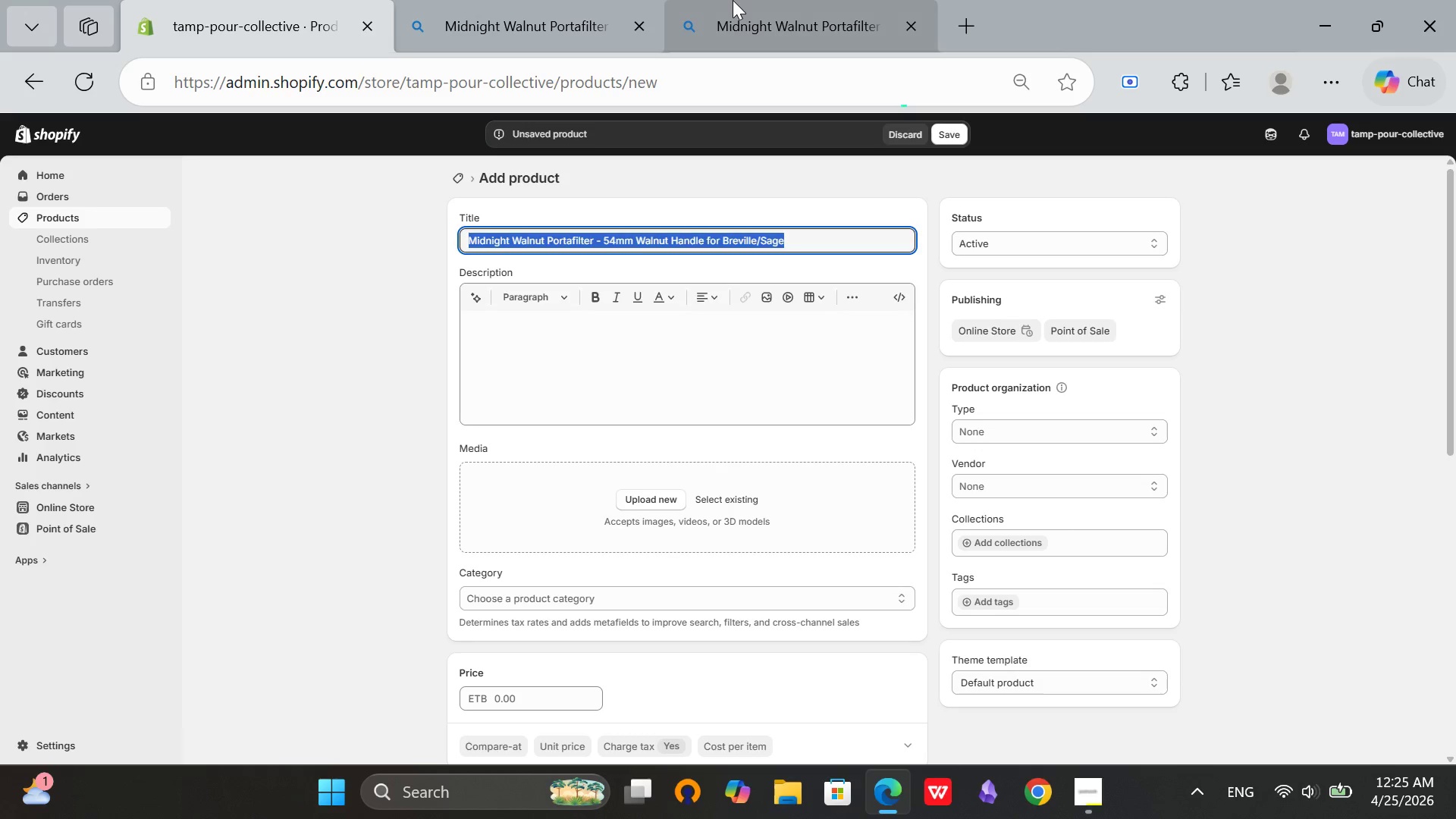 
left_click([734, 0])
 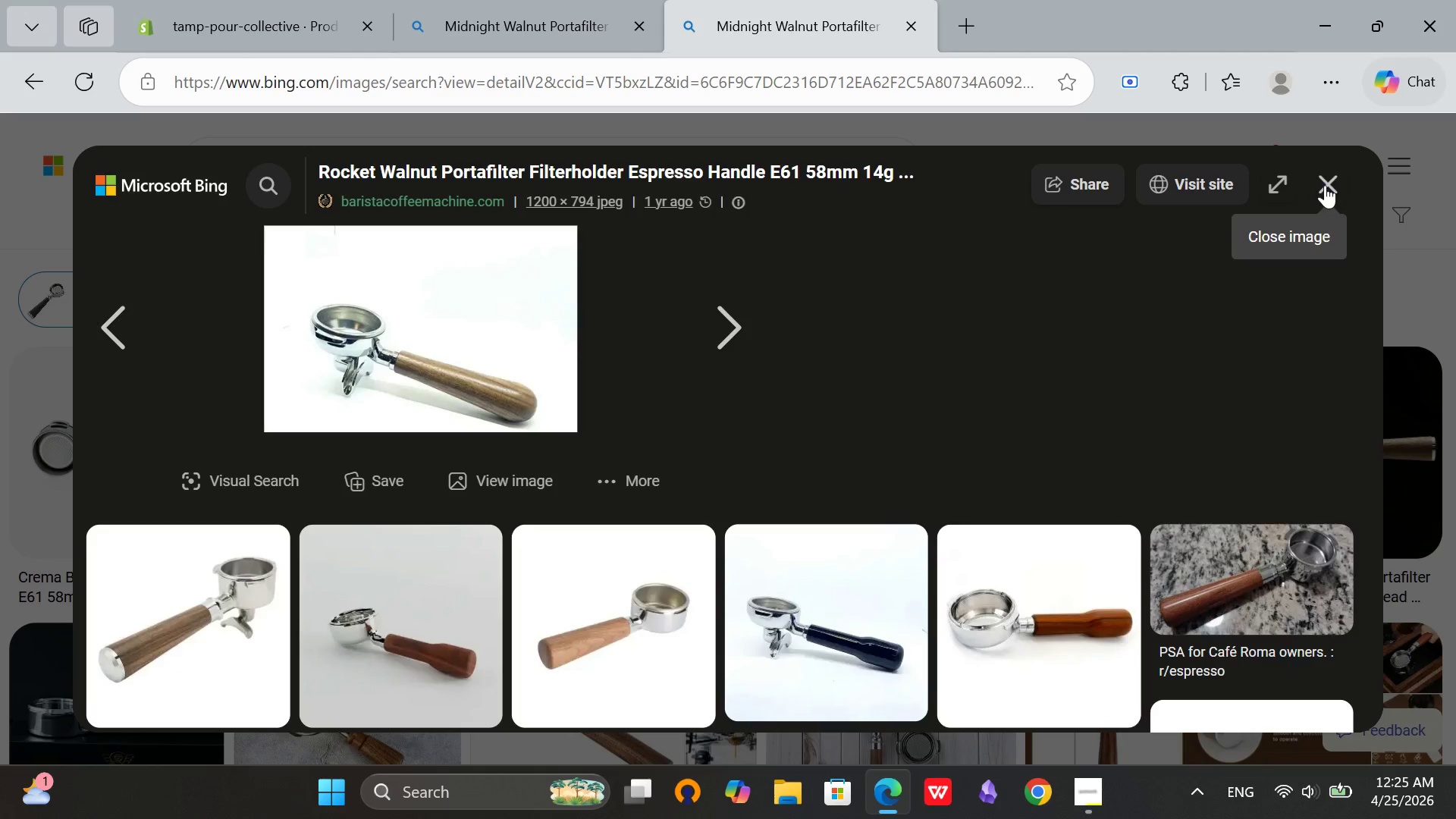 
left_click([1325, 185])
 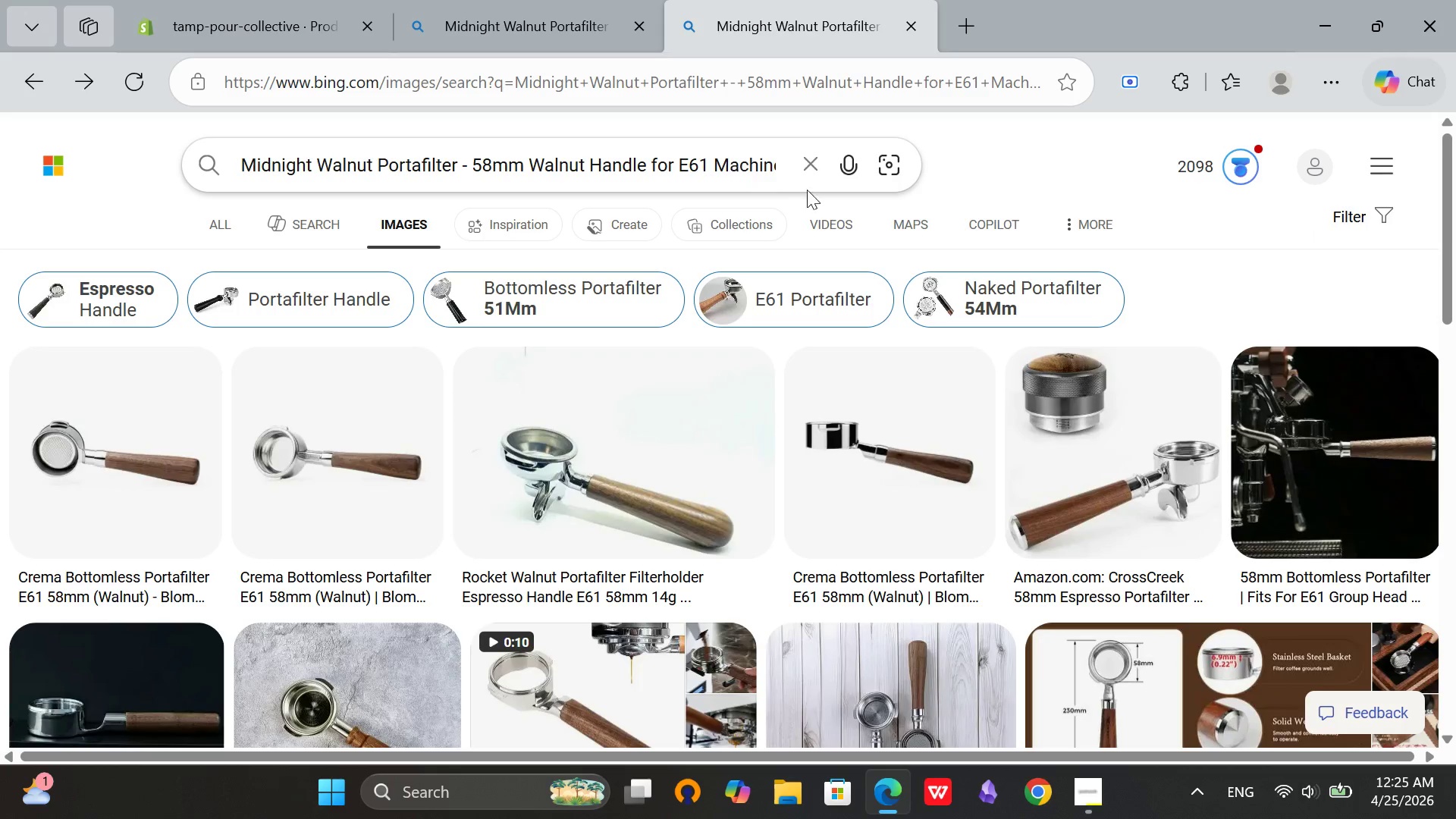 
left_click([811, 168])
 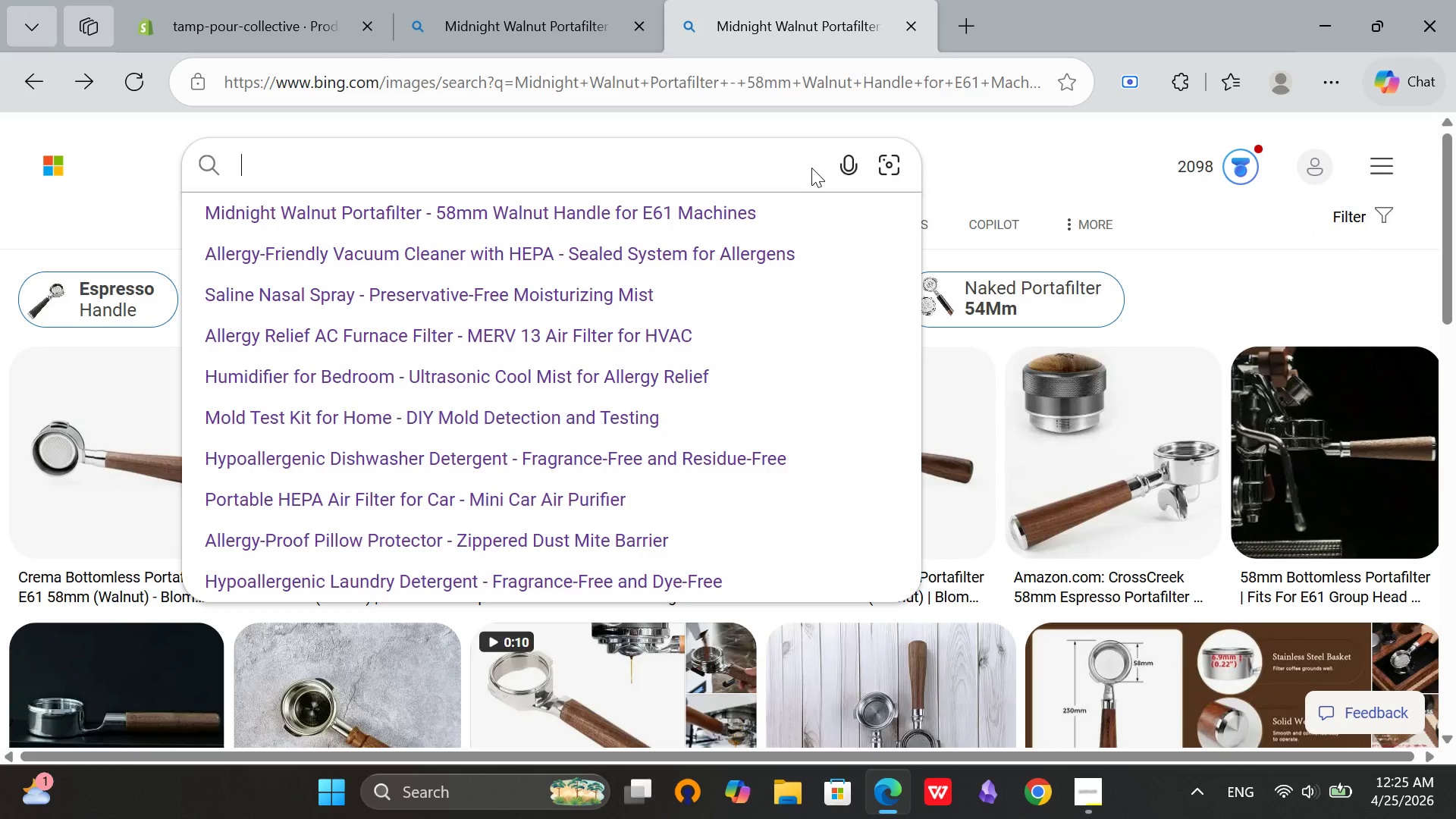 
key(Control+V)
 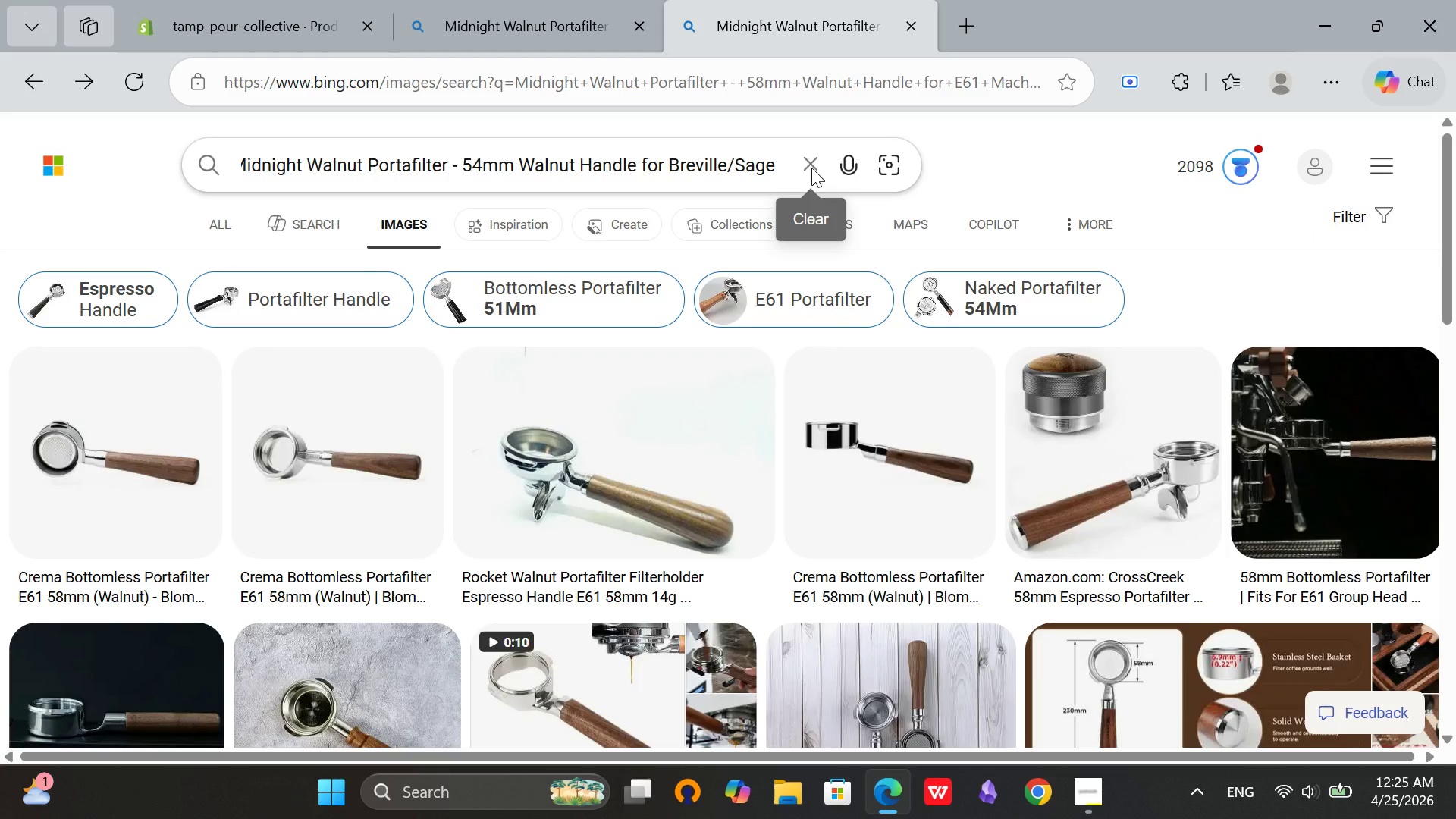 
key(Enter)
 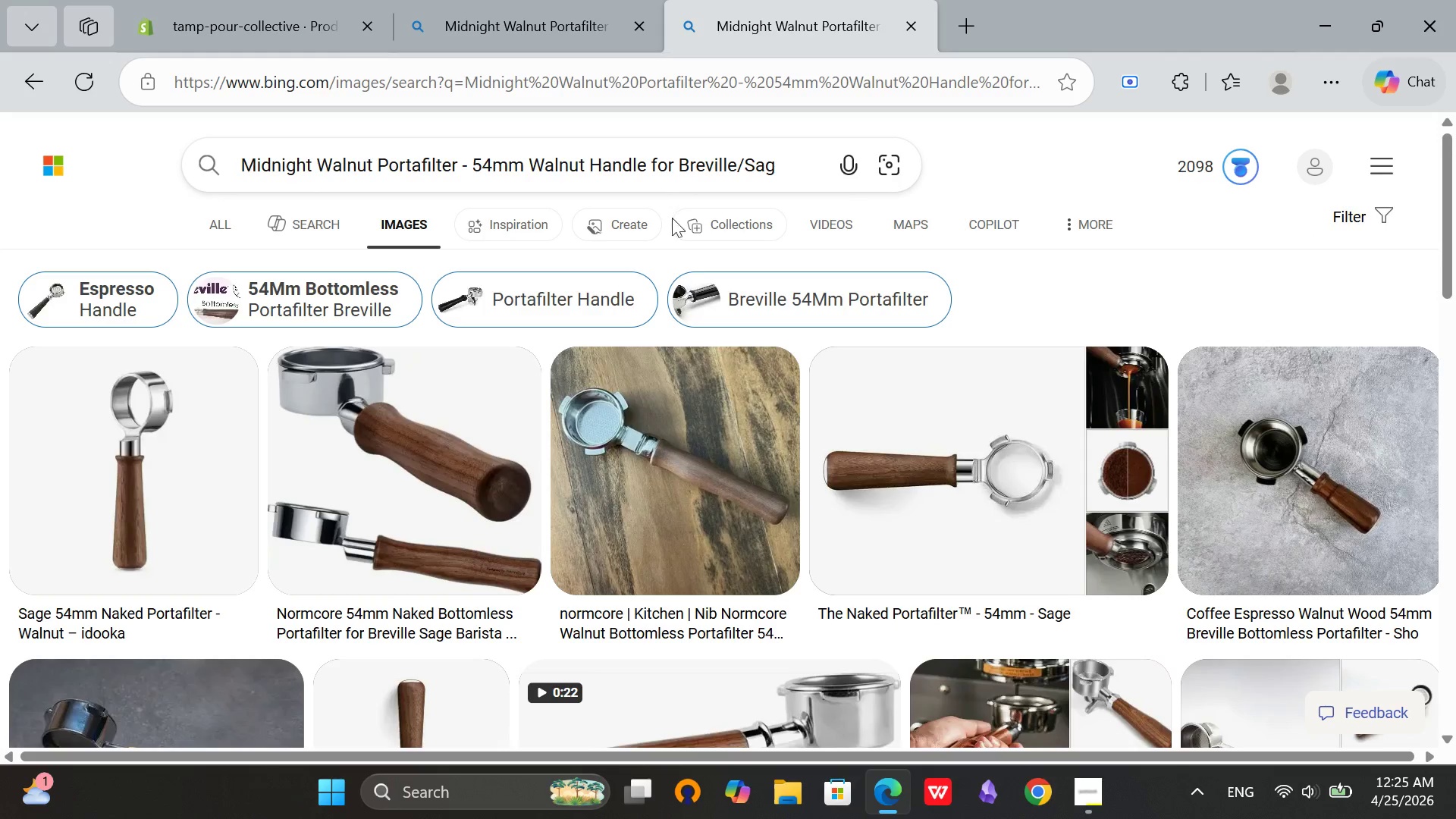 
scroll: coordinate [802, 468], scroll_direction: down, amount: 1.0
 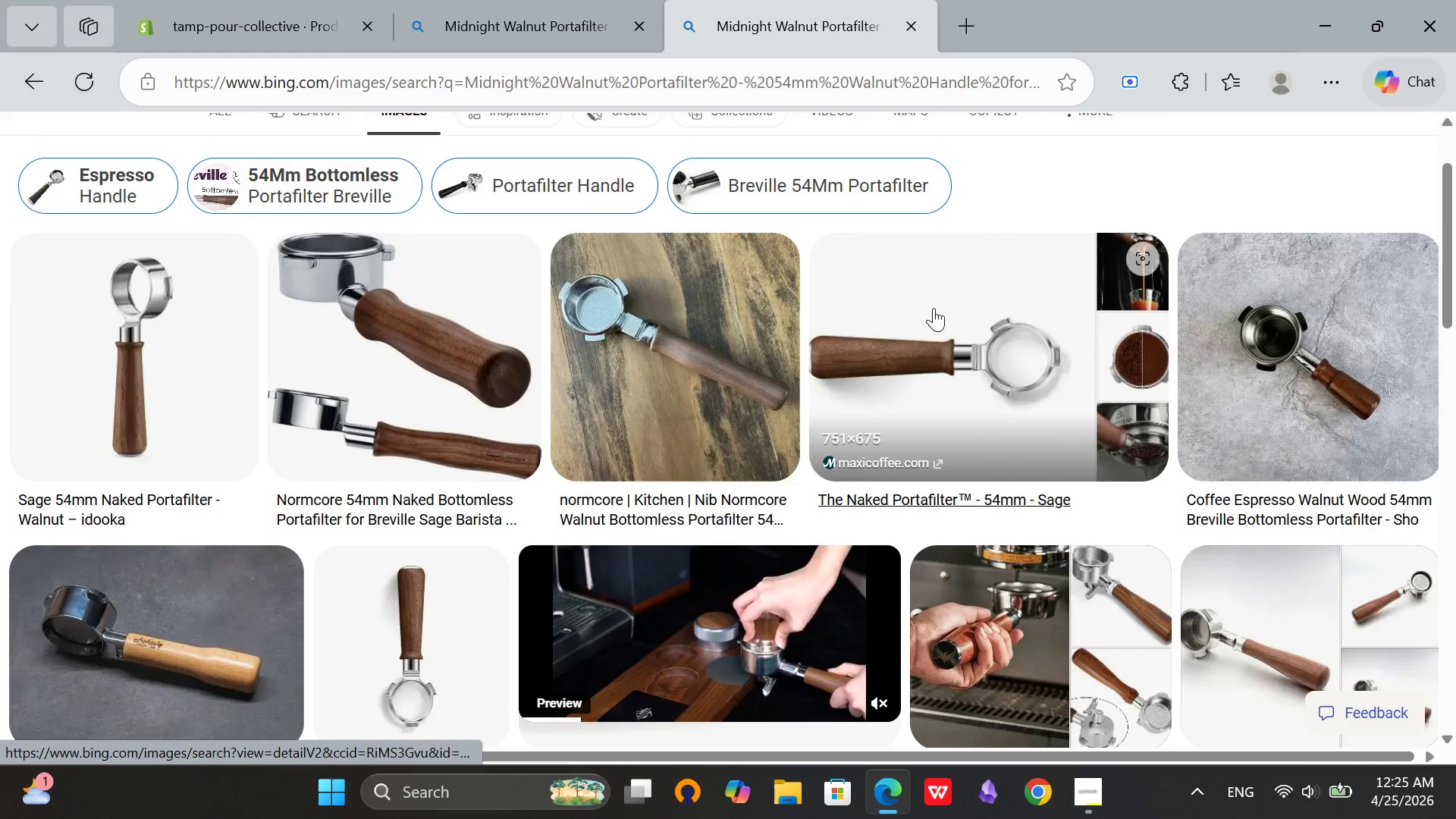 
left_click([927, 314])
 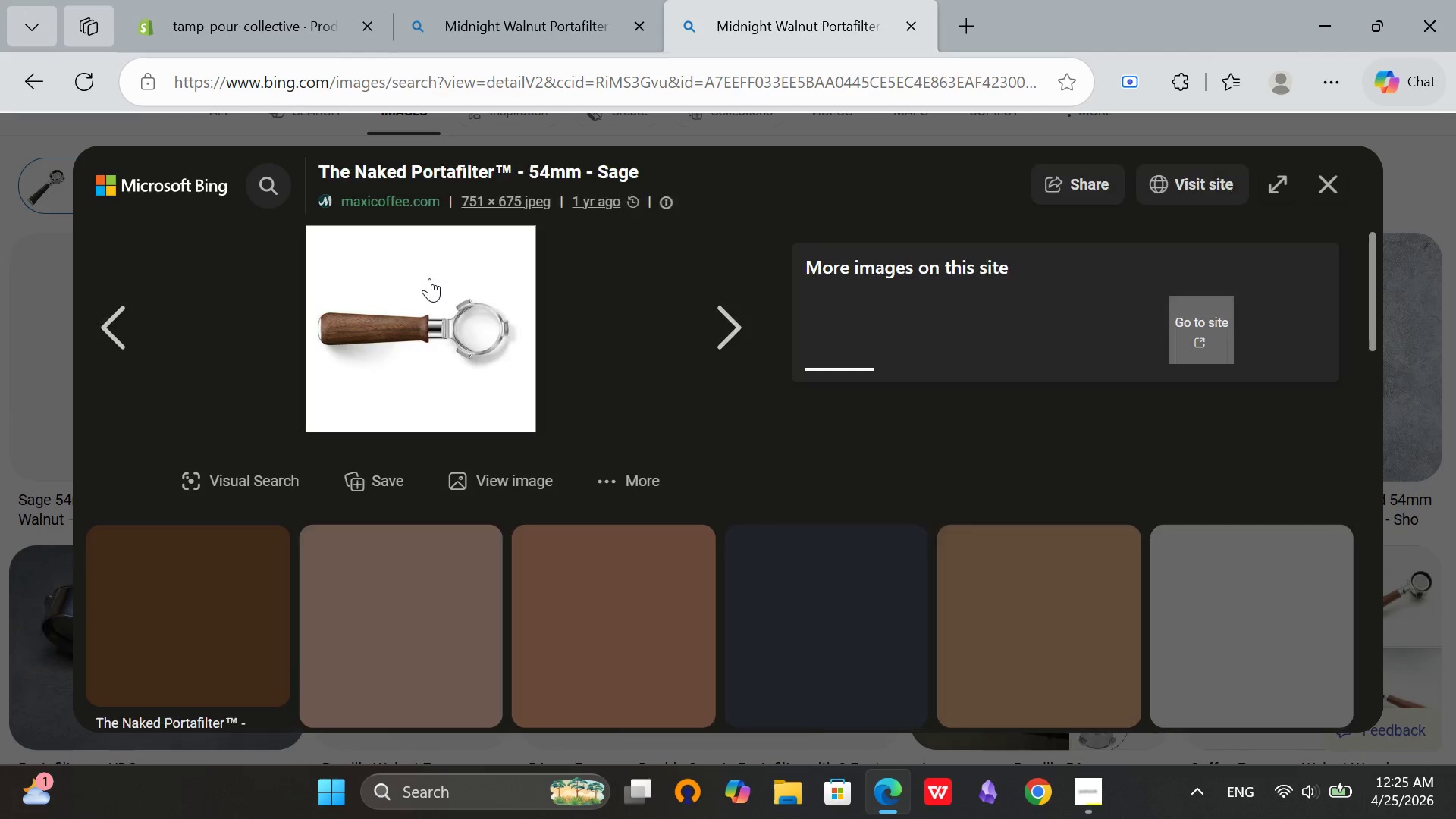 
right_click([429, 281])
 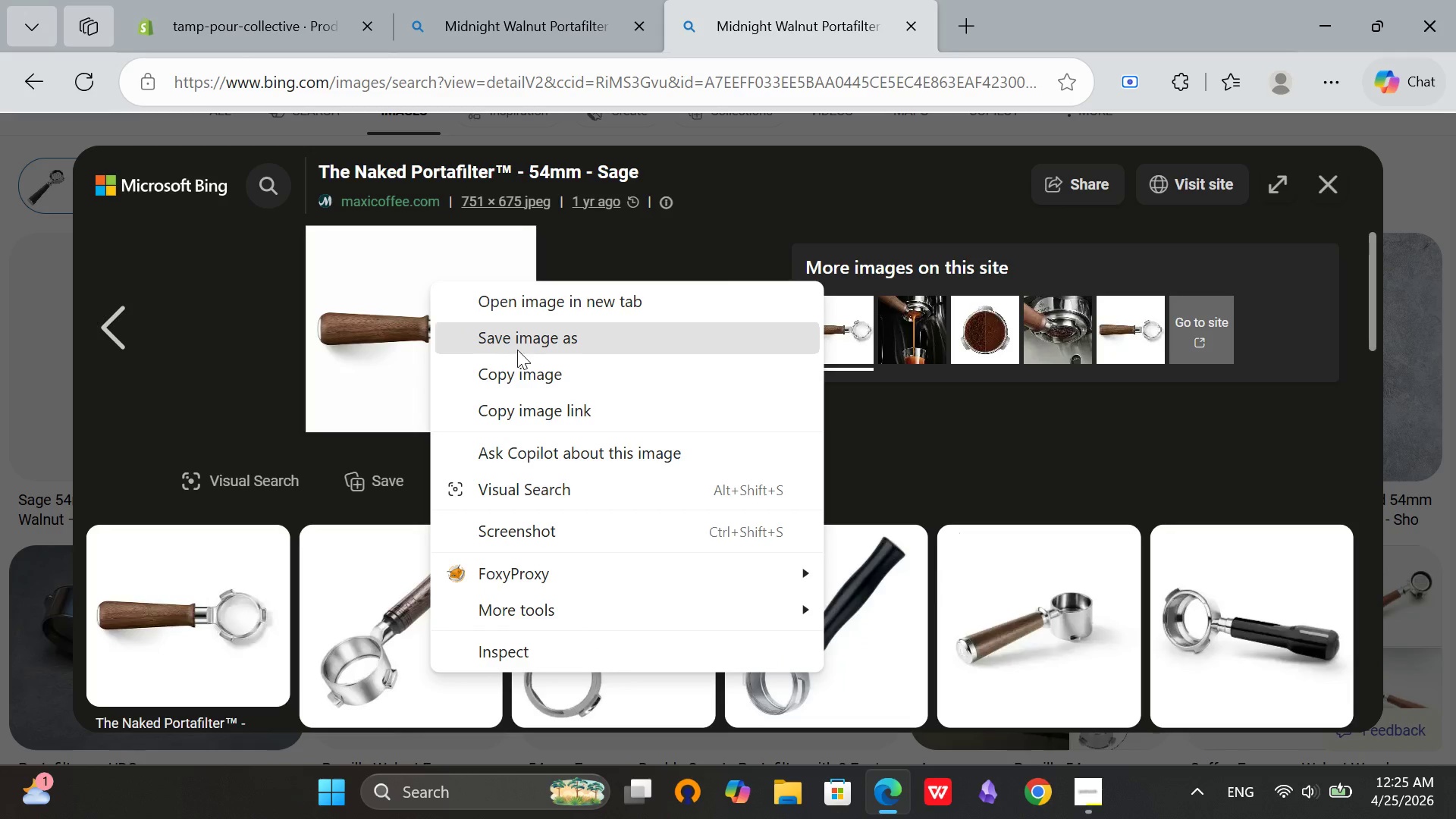 
left_click([520, 346])
 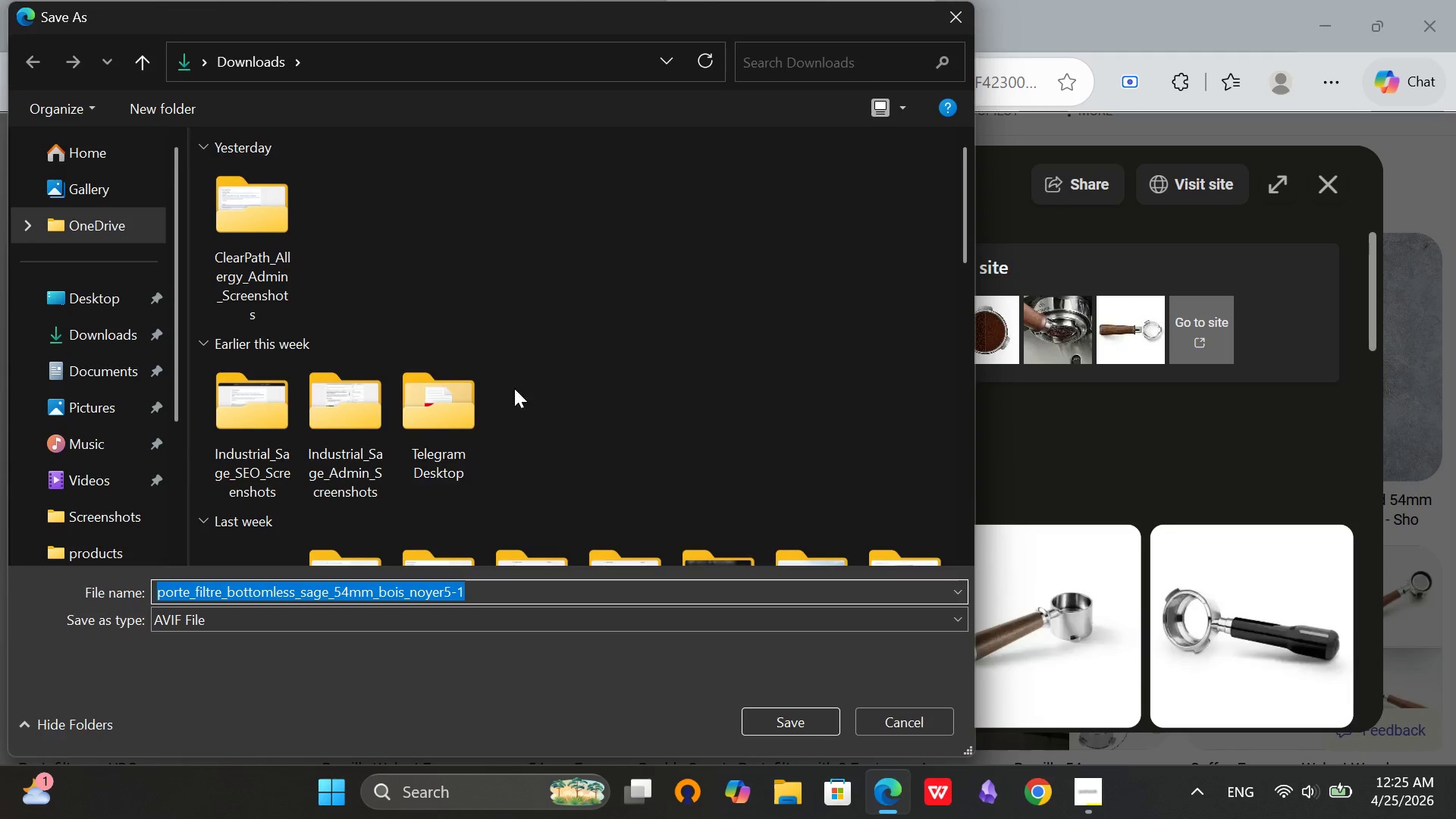 
left_click([104, 337])
 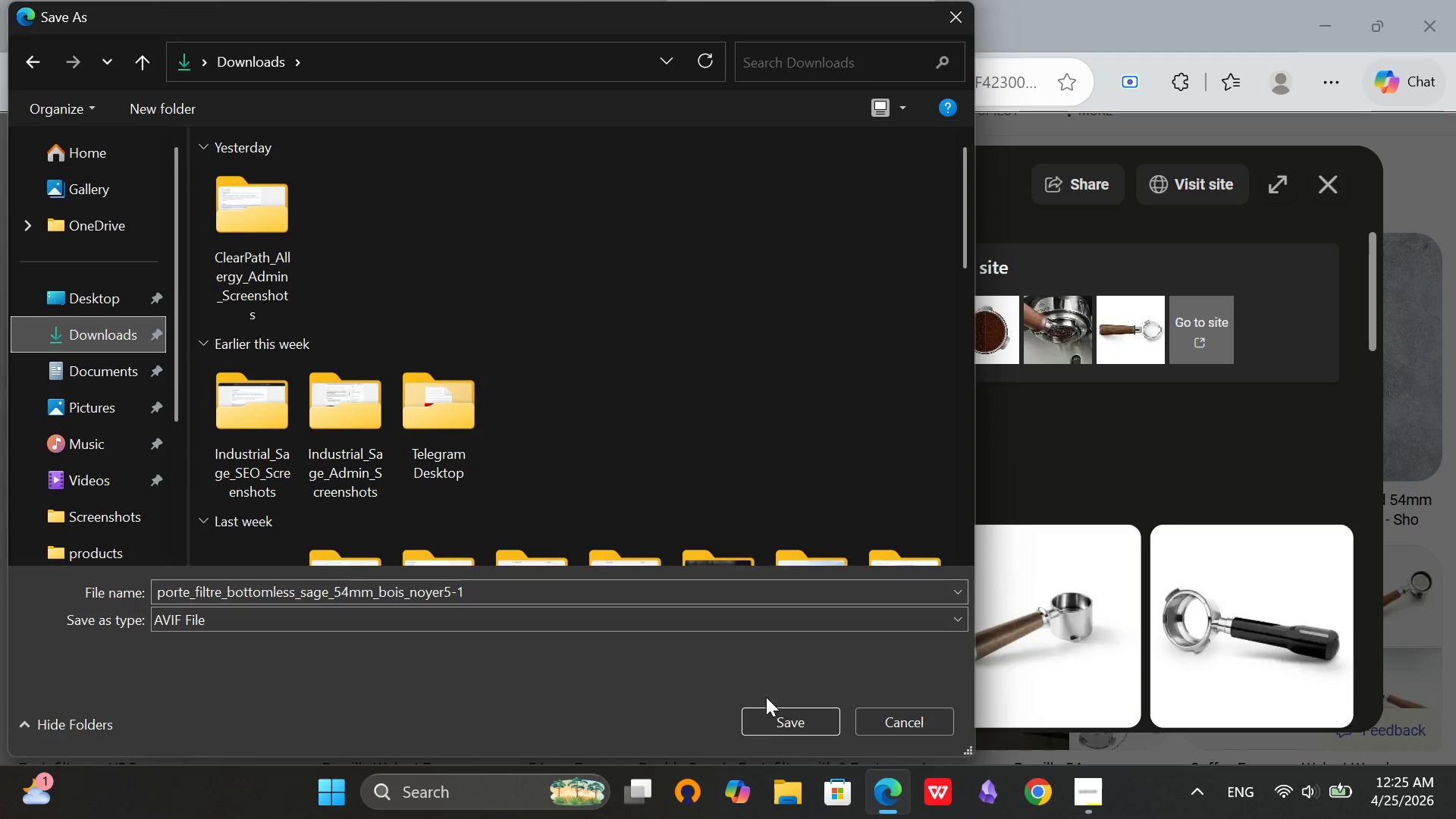 
left_click([766, 718])
 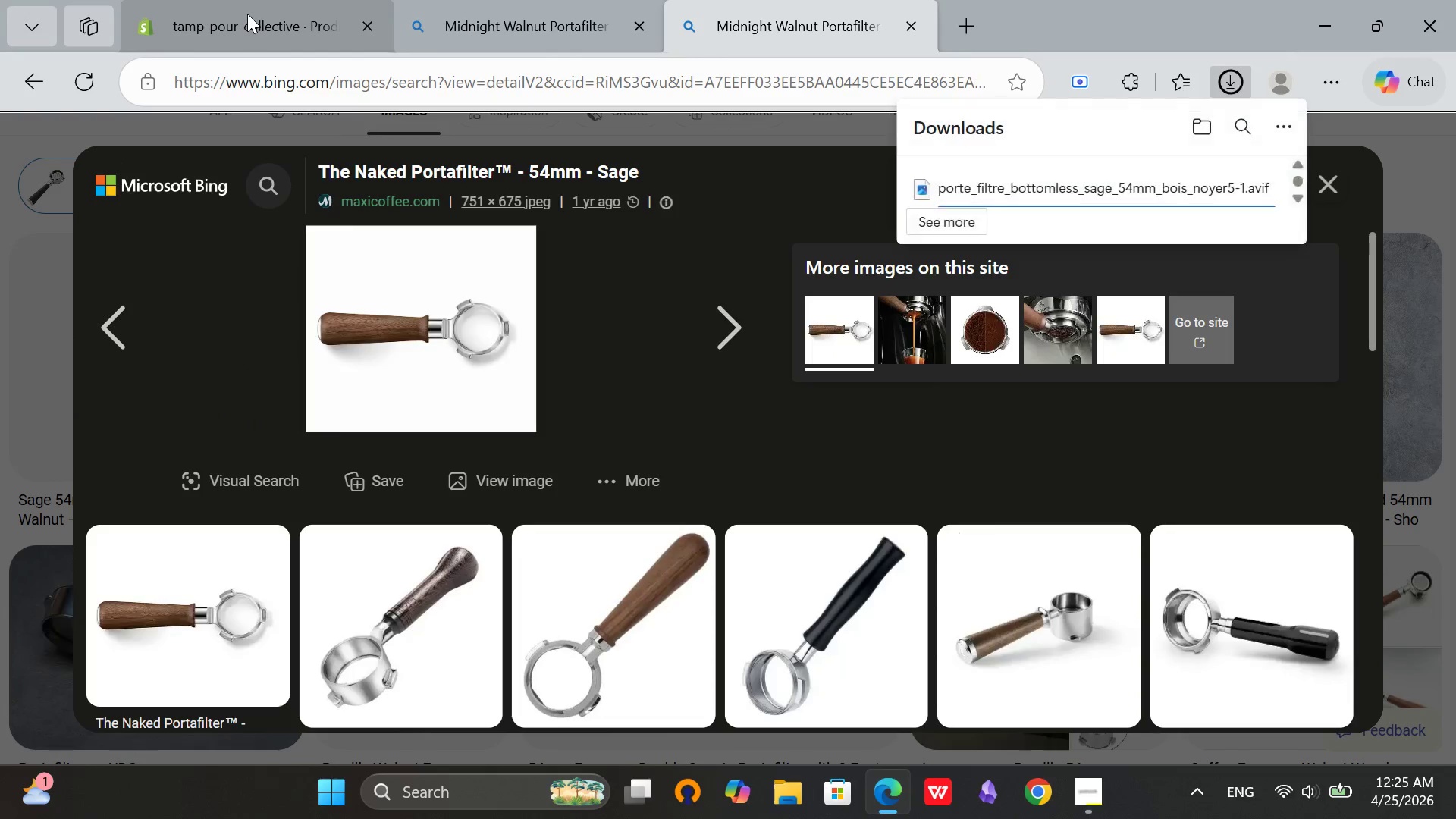 
left_click([247, 14])
 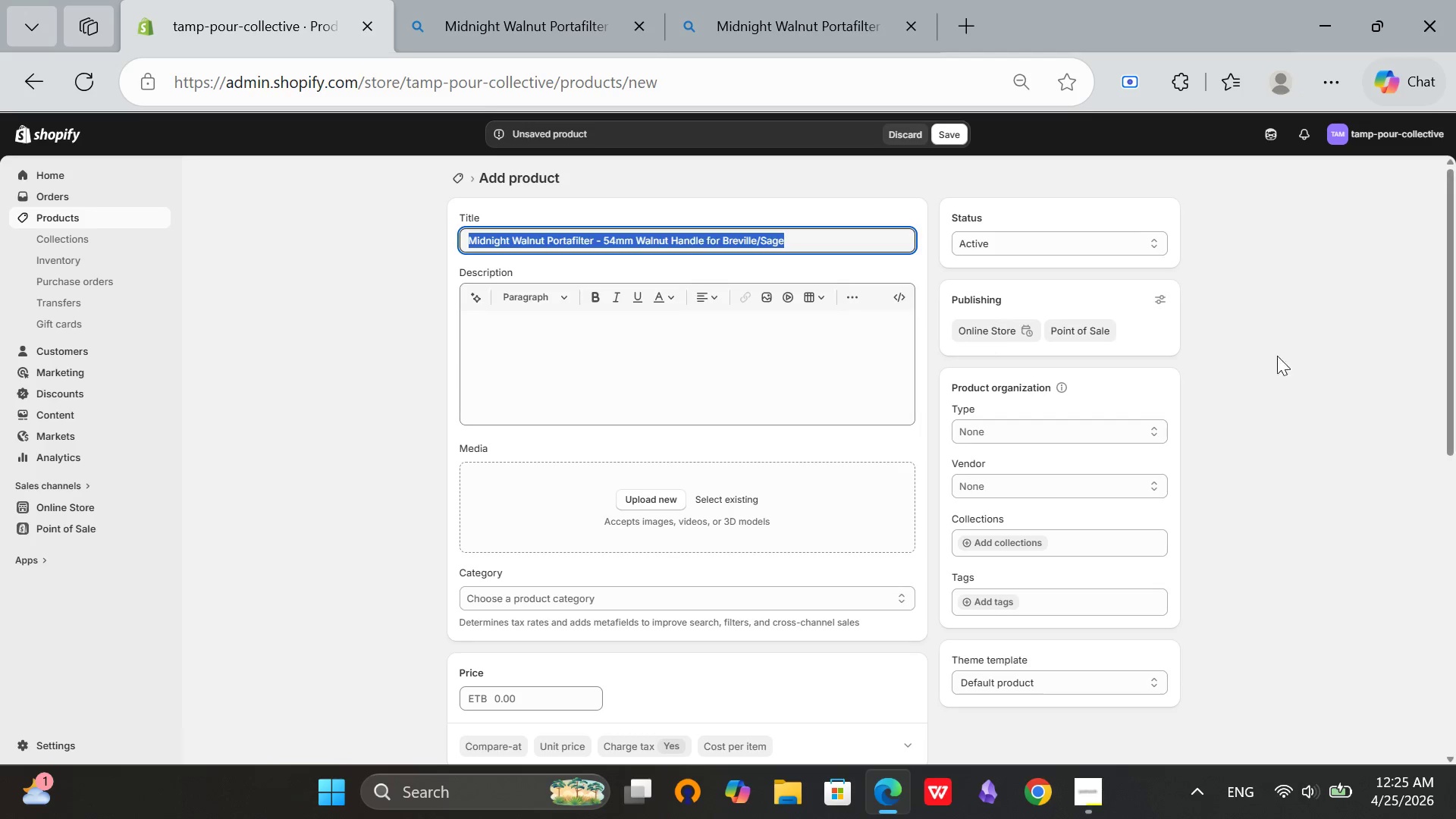 
left_click([1389, 356])
 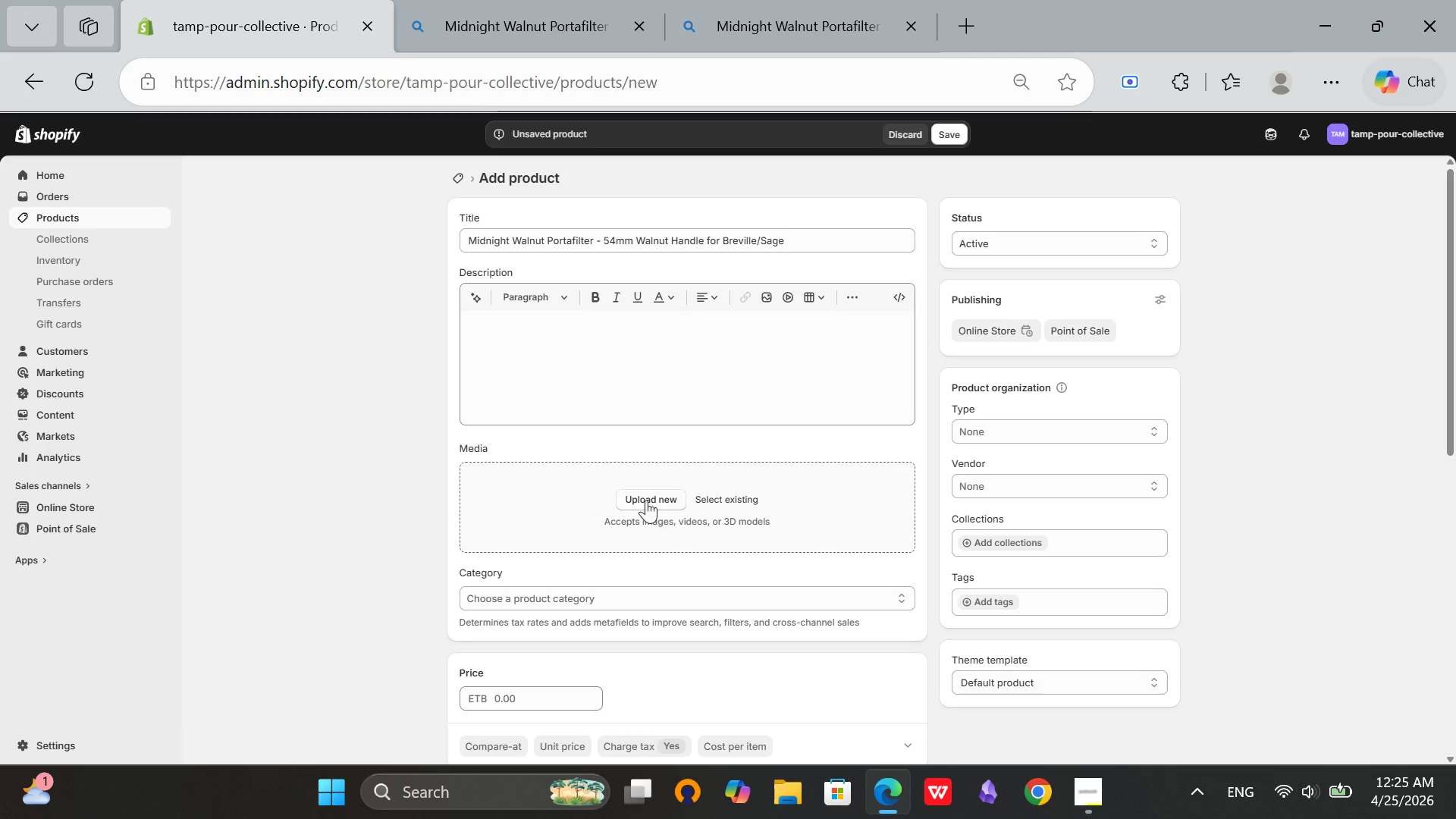 
left_click([643, 497])
 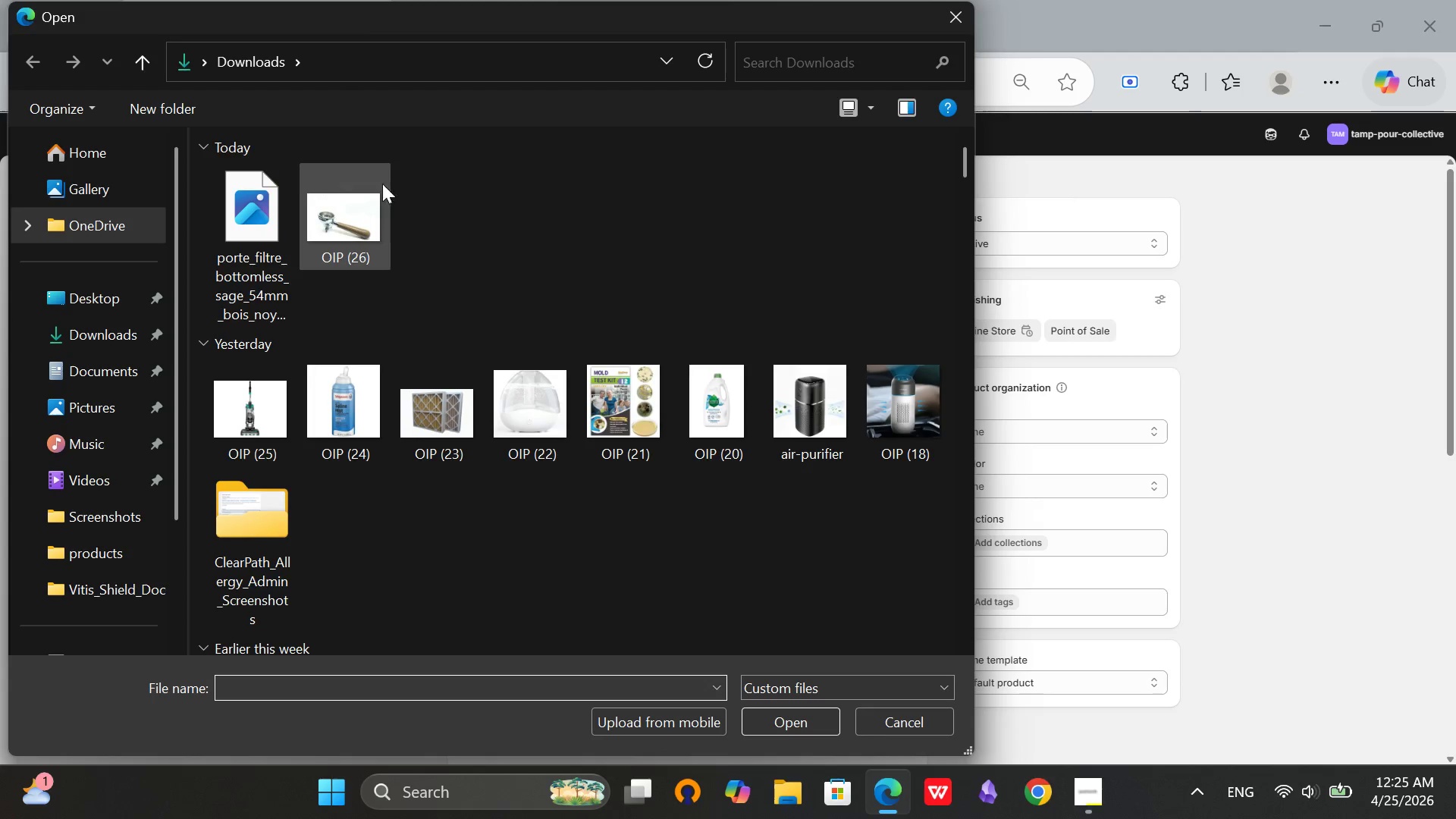 
left_click([256, 194])
 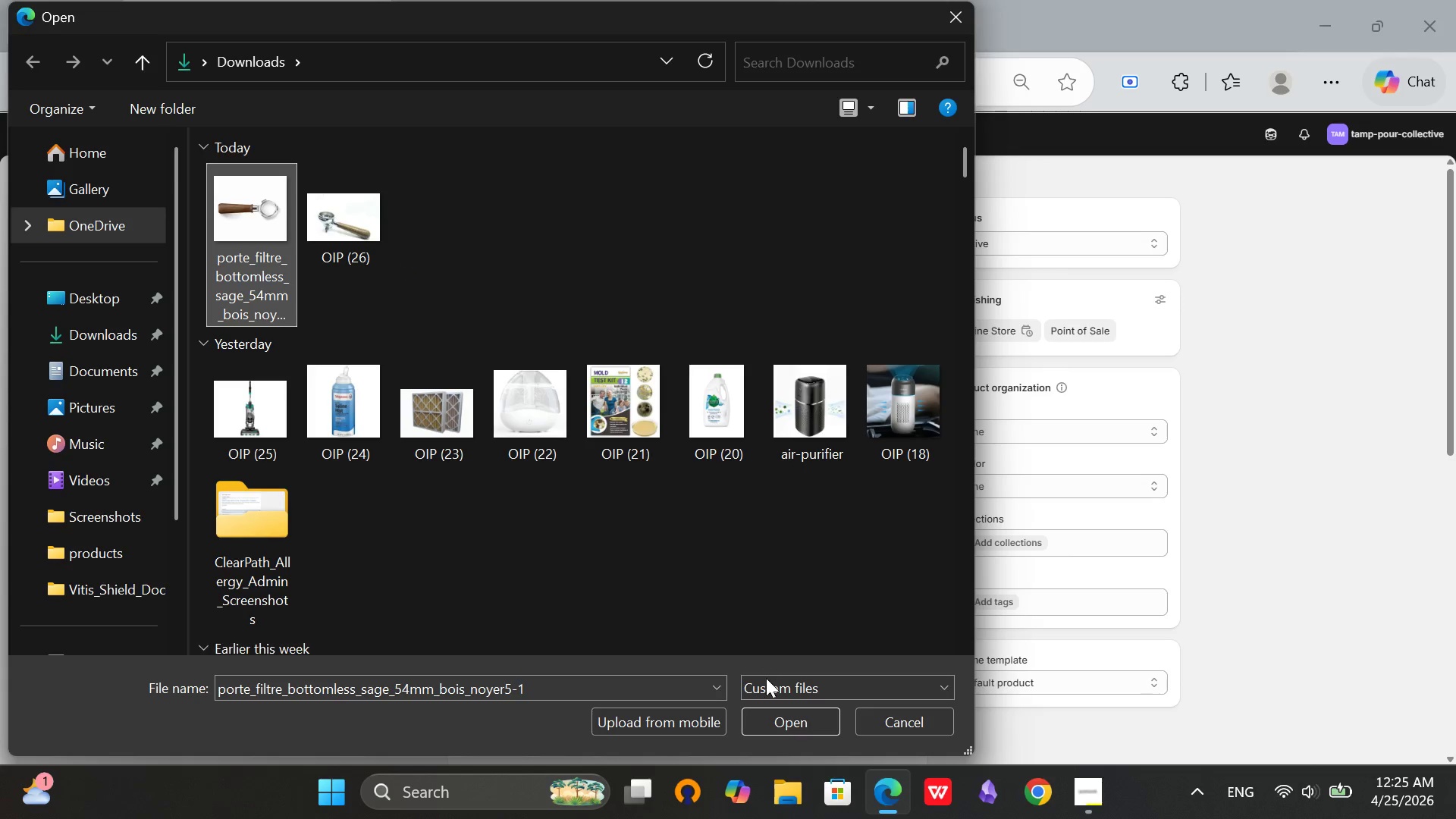 
left_click([764, 728])
 